 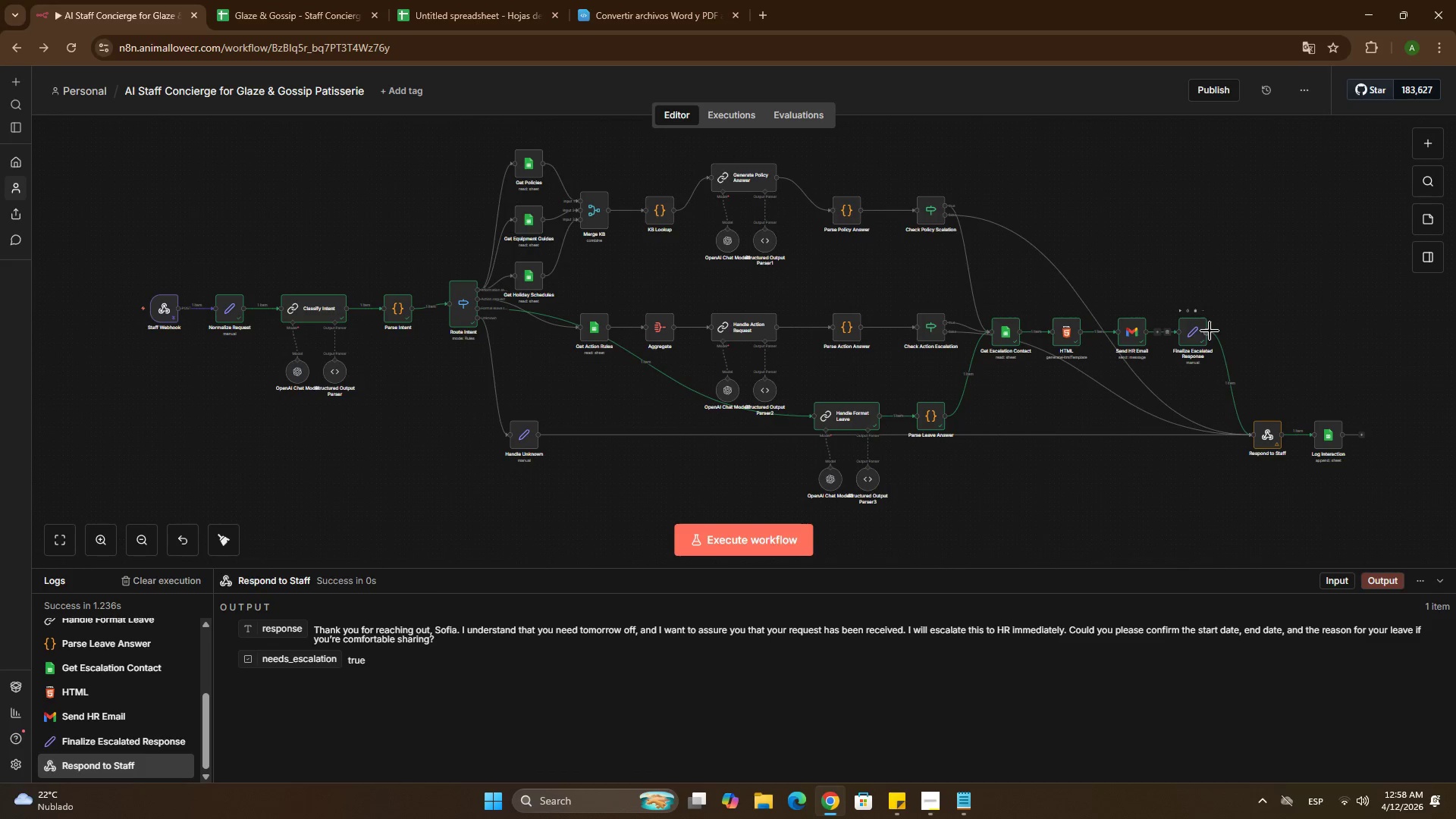 
left_click([1187, 336])
 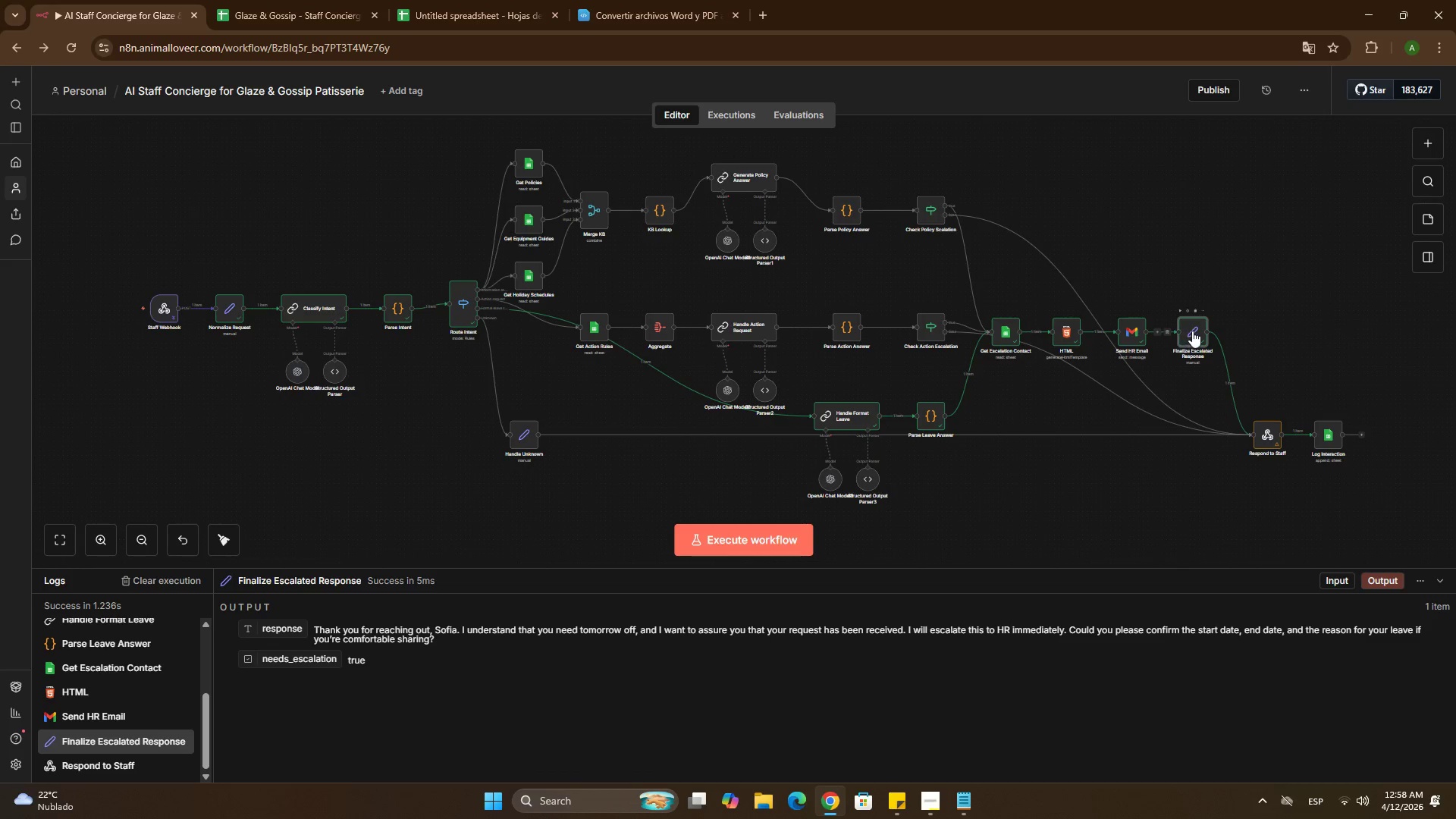 
double_click([1193, 331])
 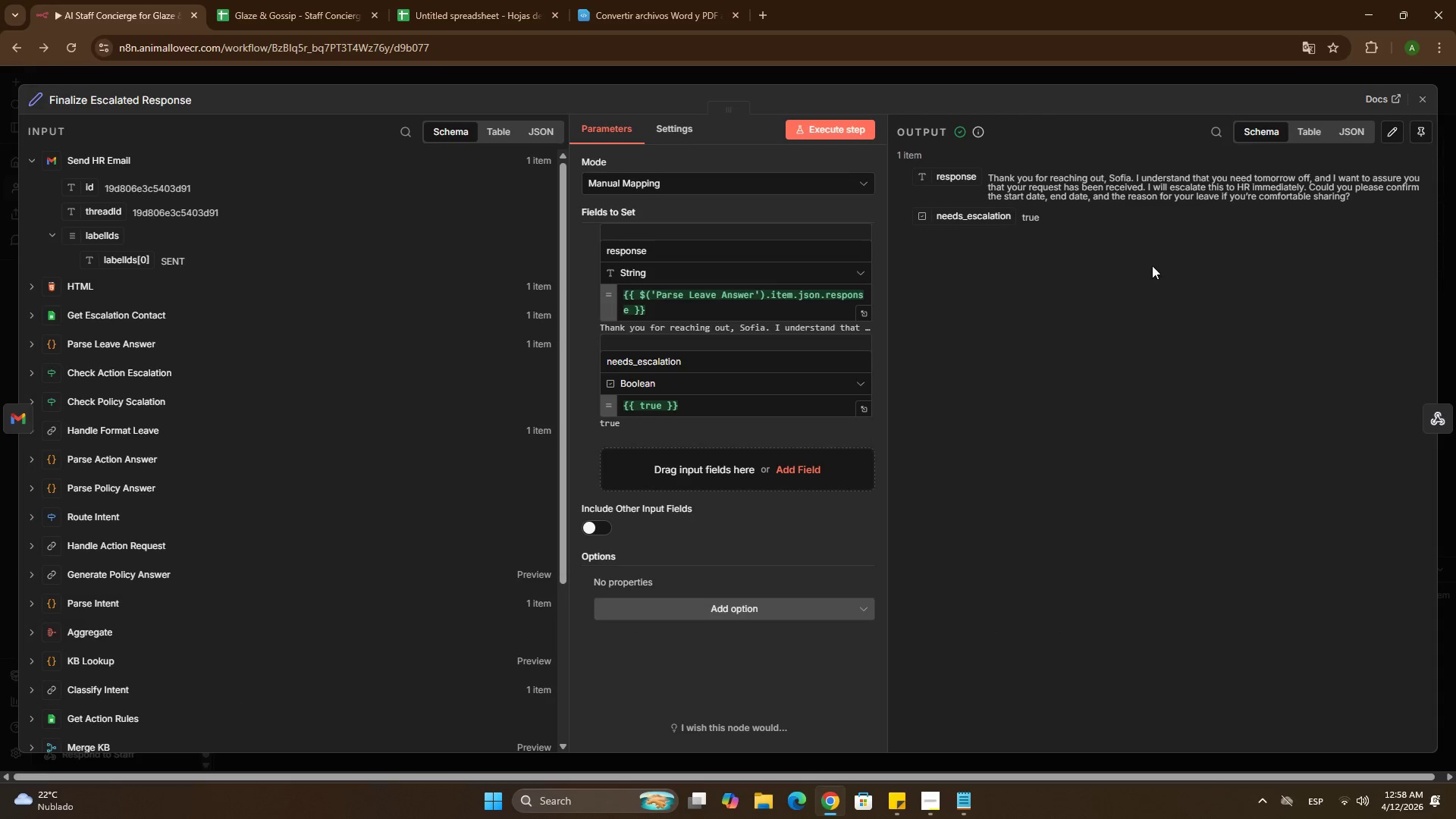 
mouse_move([800, 260])
 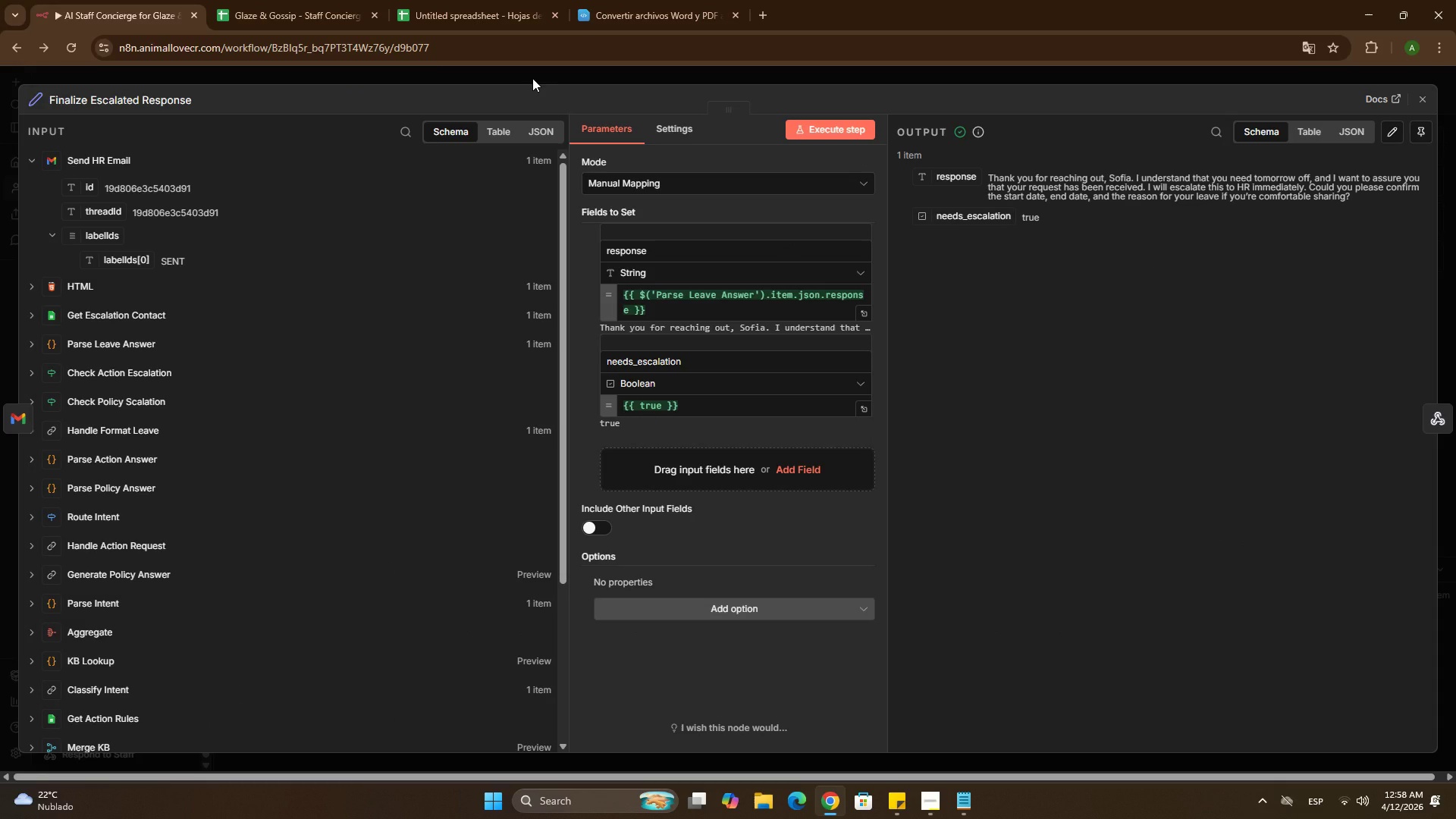 
left_click([532, 78])
 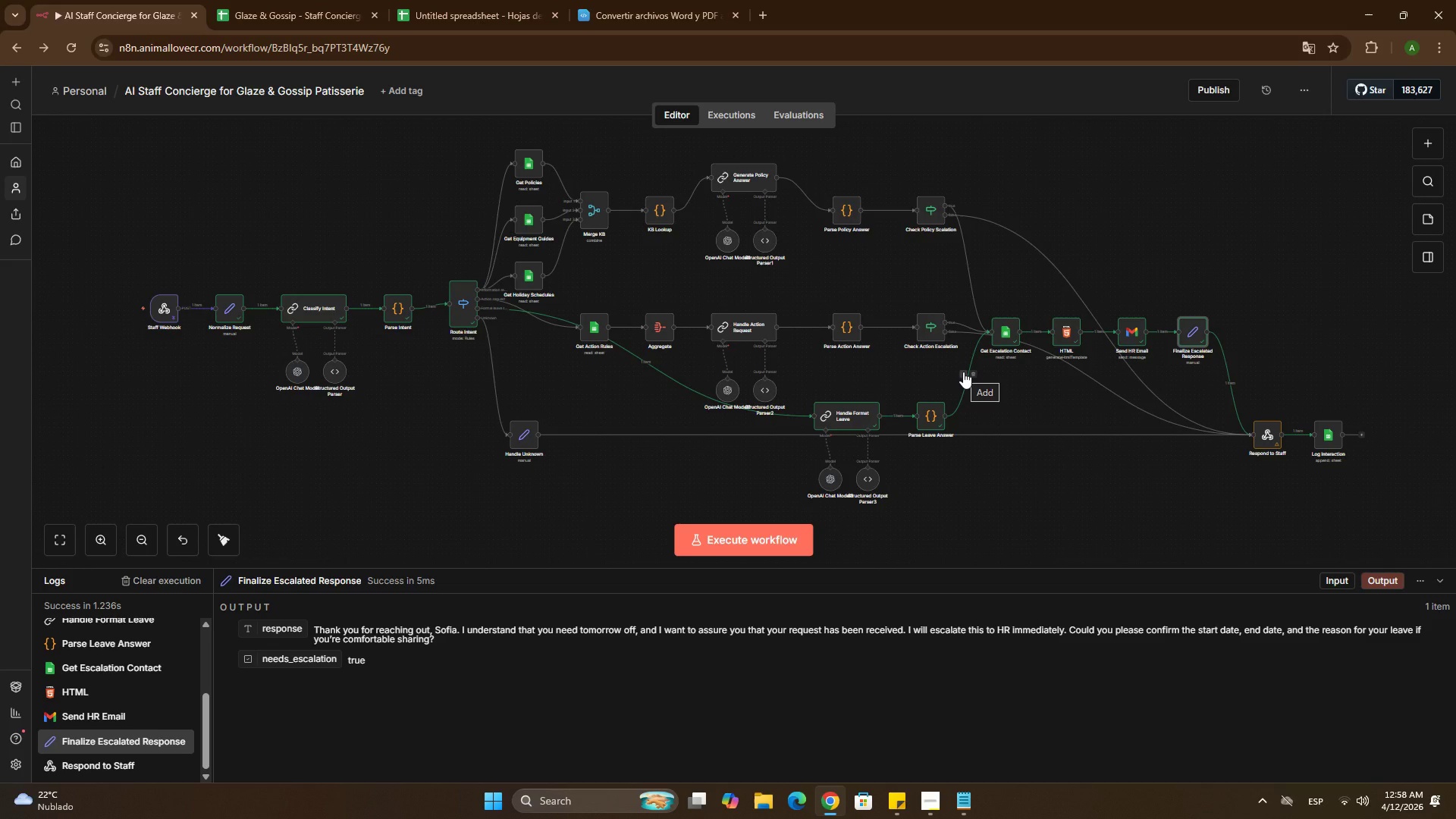 
wait(27.59)
 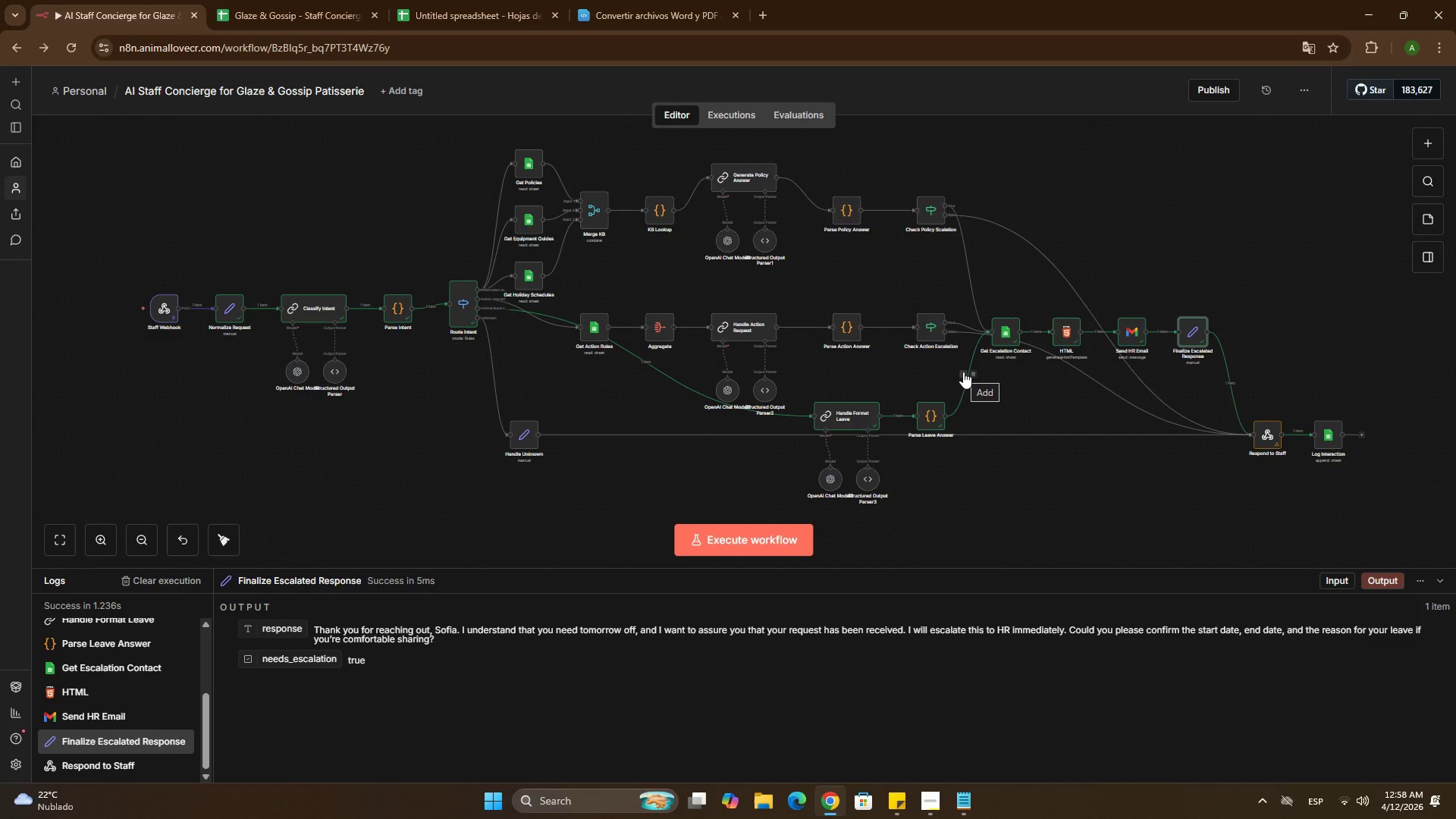 
left_click([963, 372])
 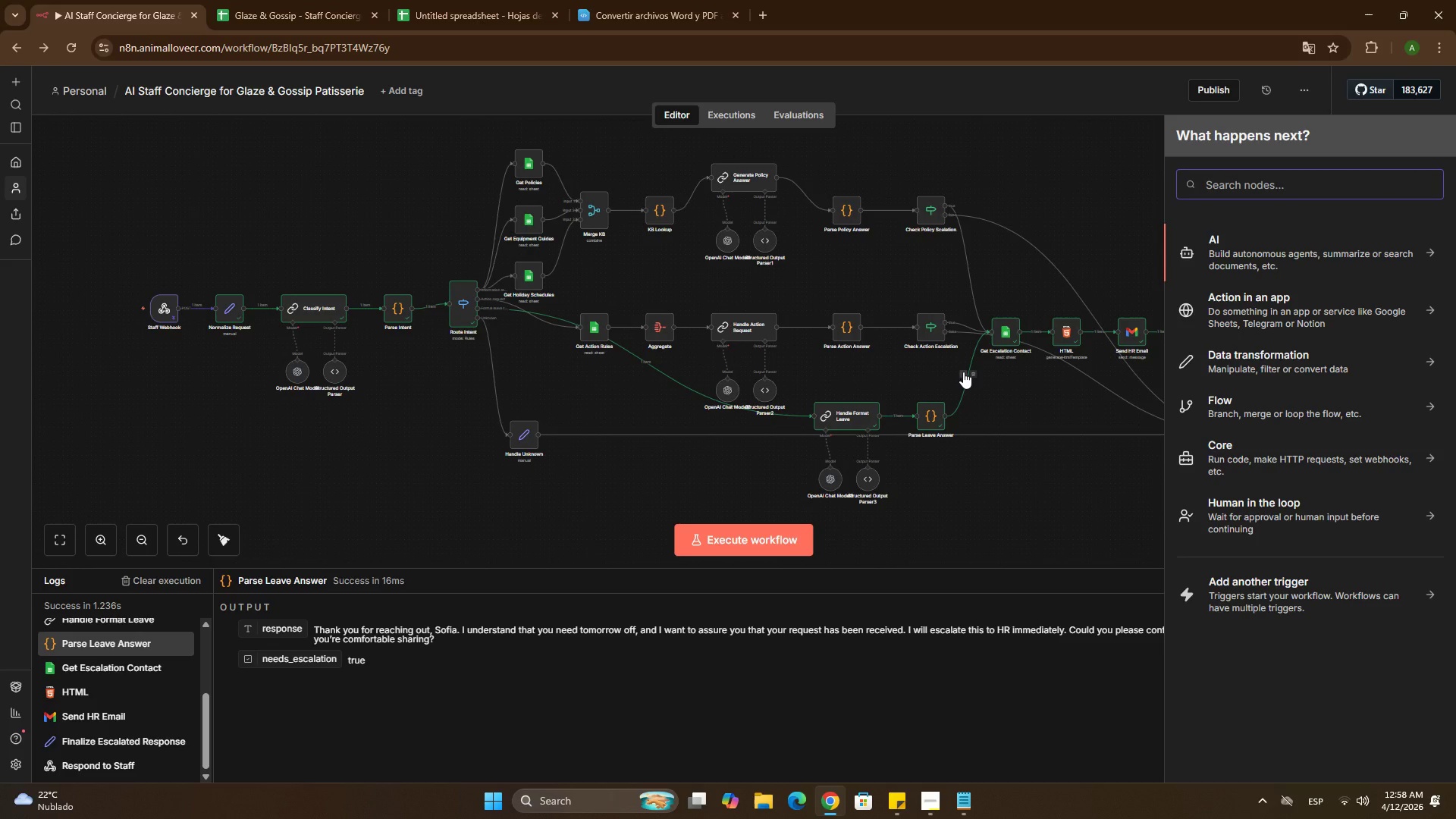 
type(set)
 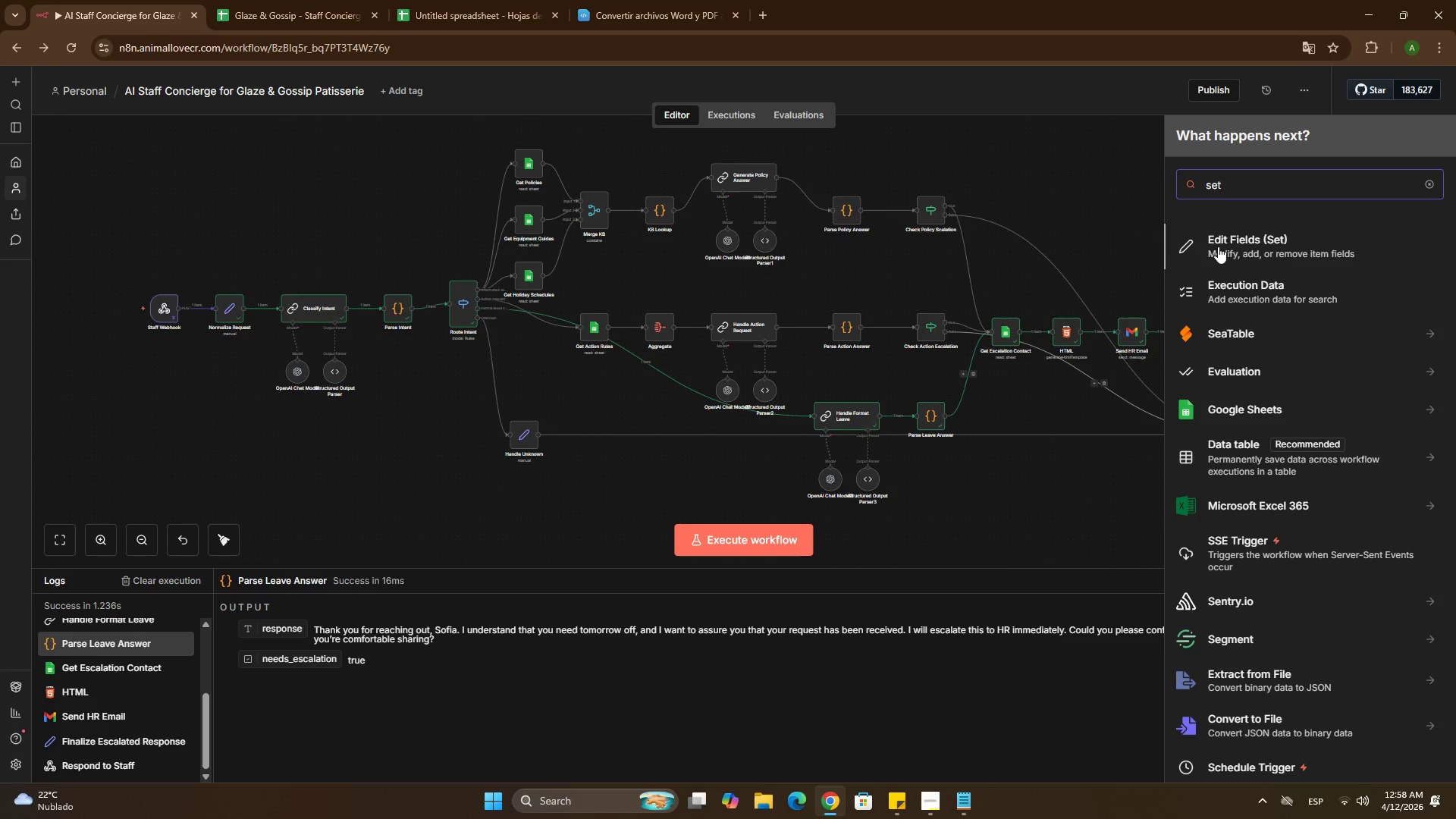 
left_click([1221, 246])
 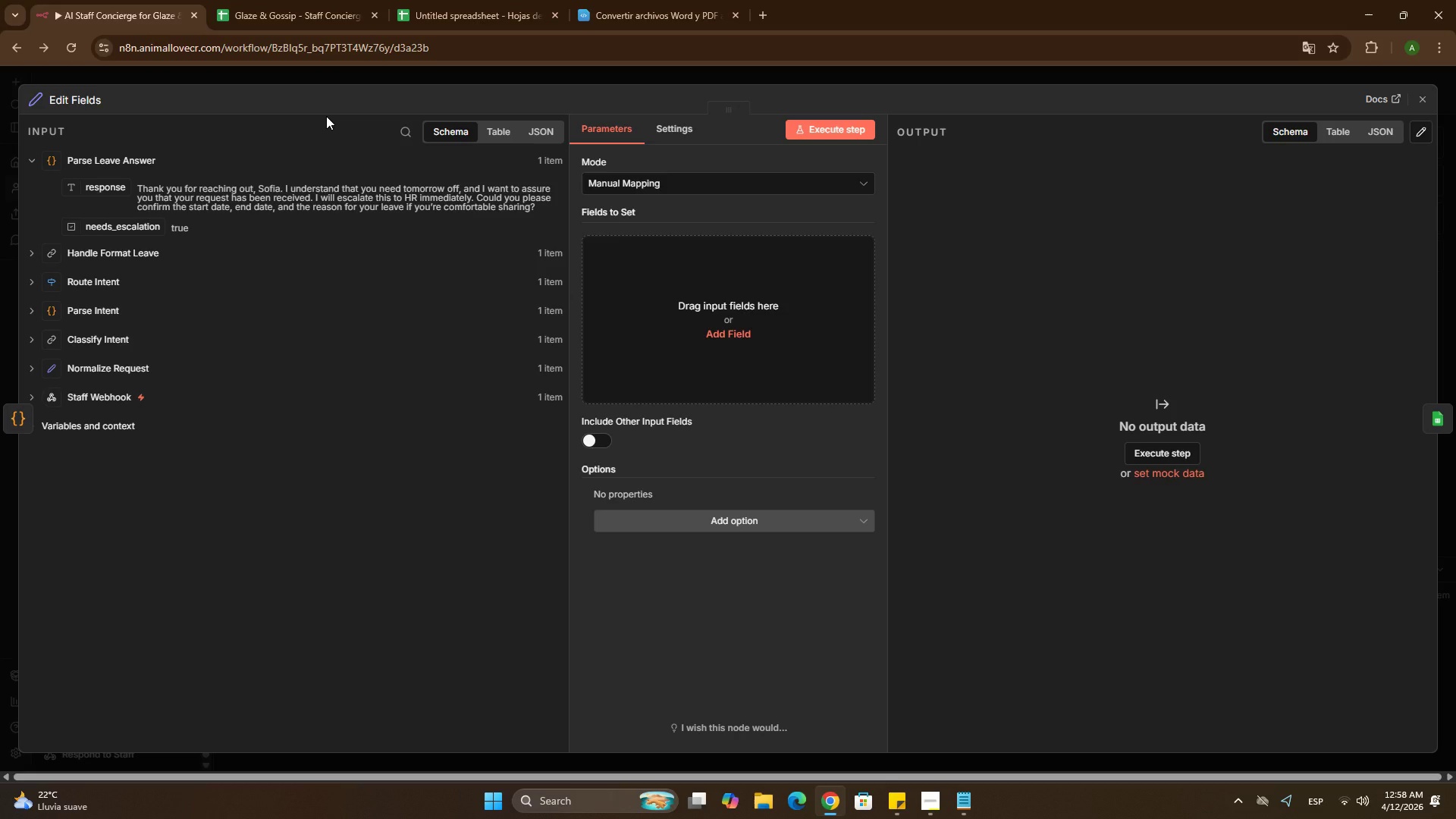 
wait(19.5)
 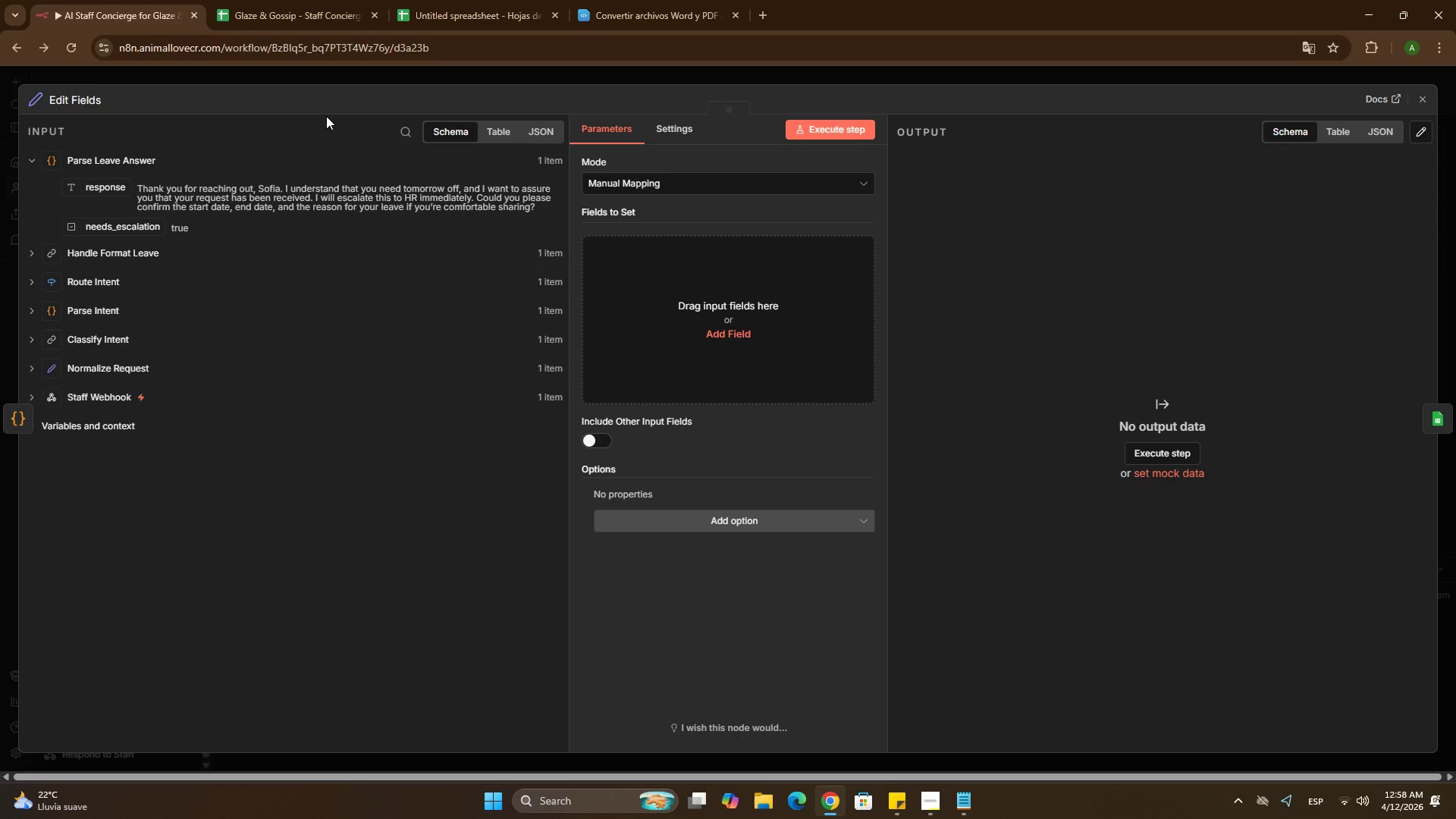 
left_click([400, 81])
 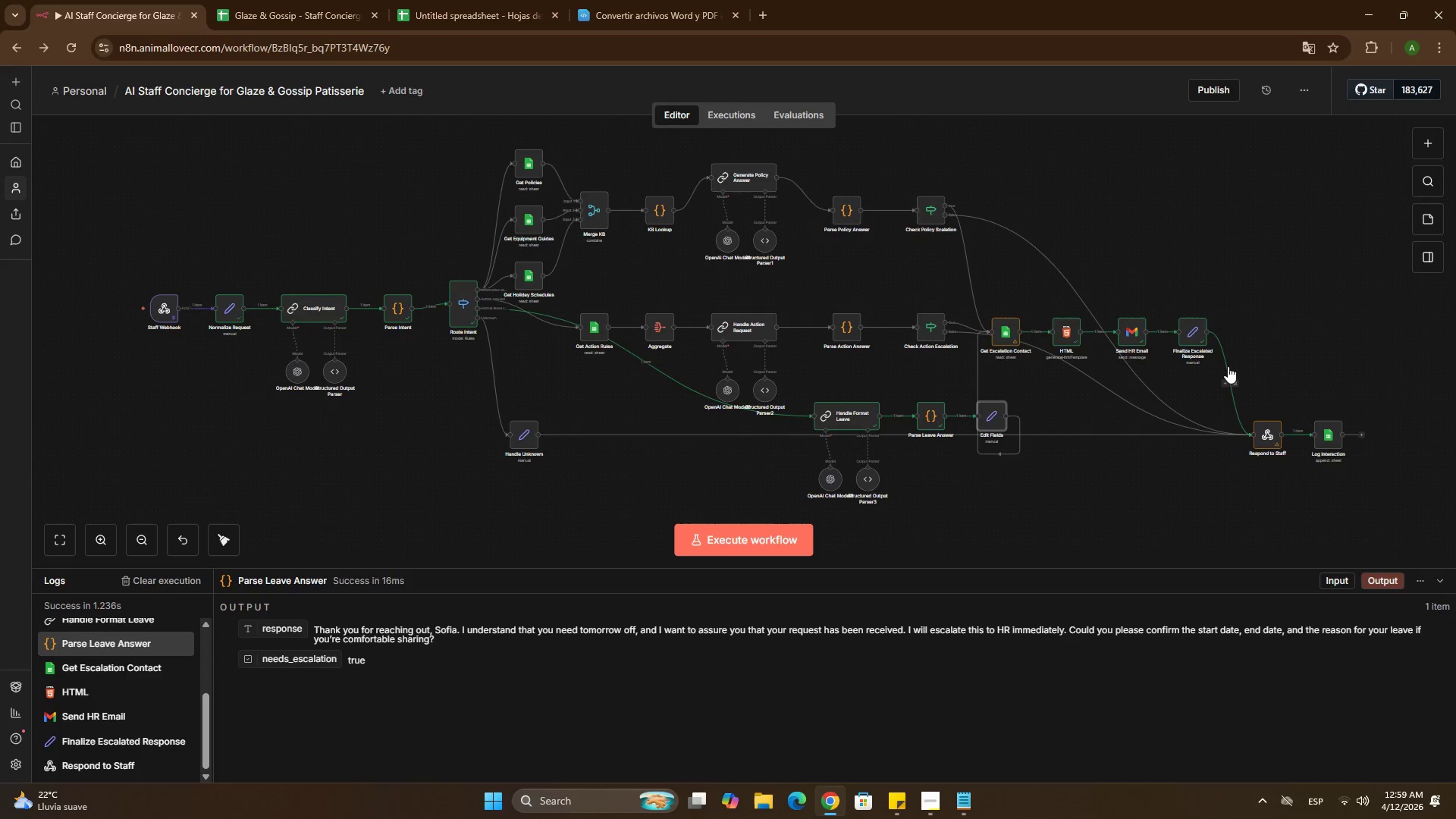 
wait(5.56)
 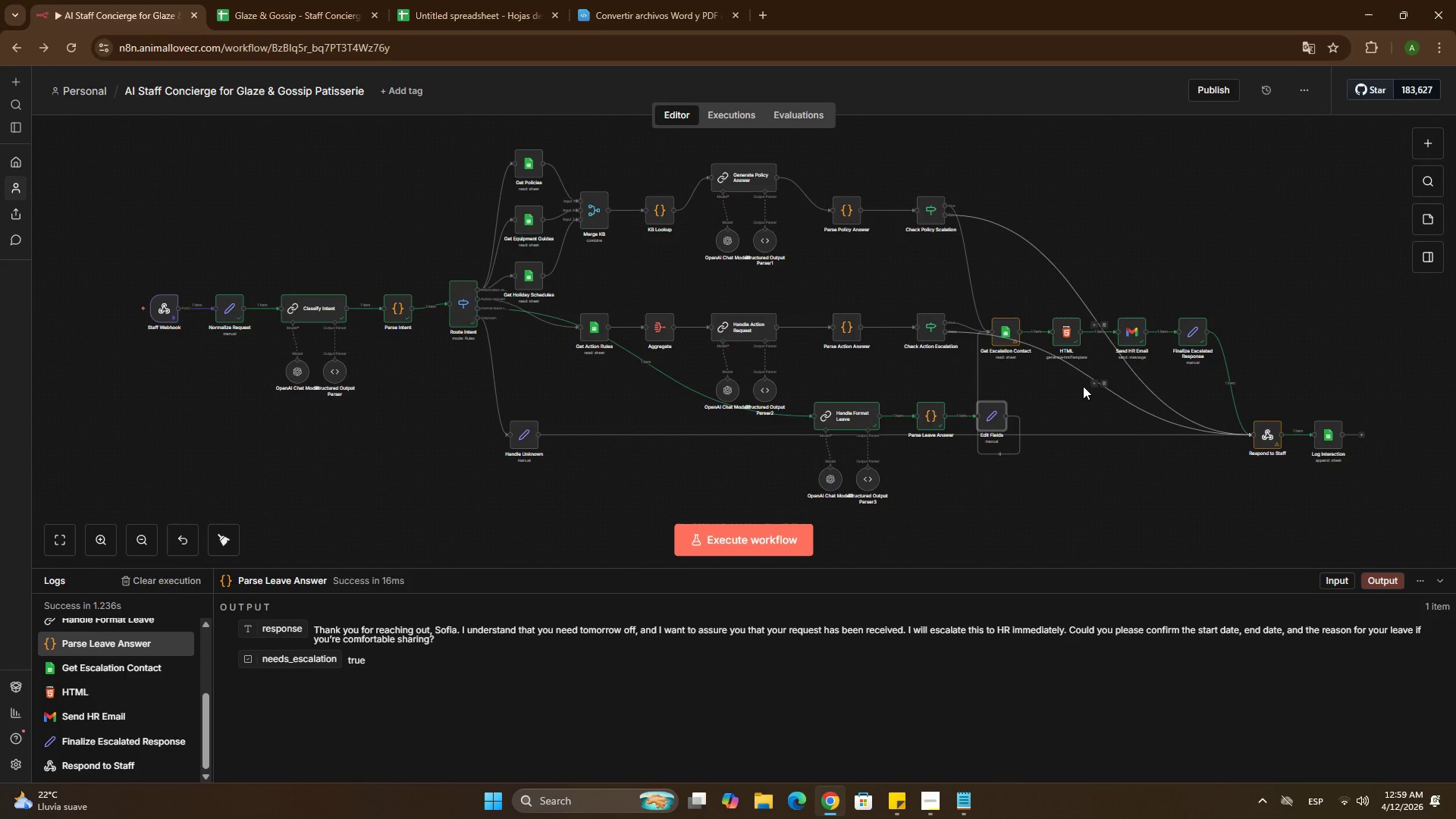 
left_click_drag(start_coordinate=[1201, 331], to_coordinate=[1203, 272])
 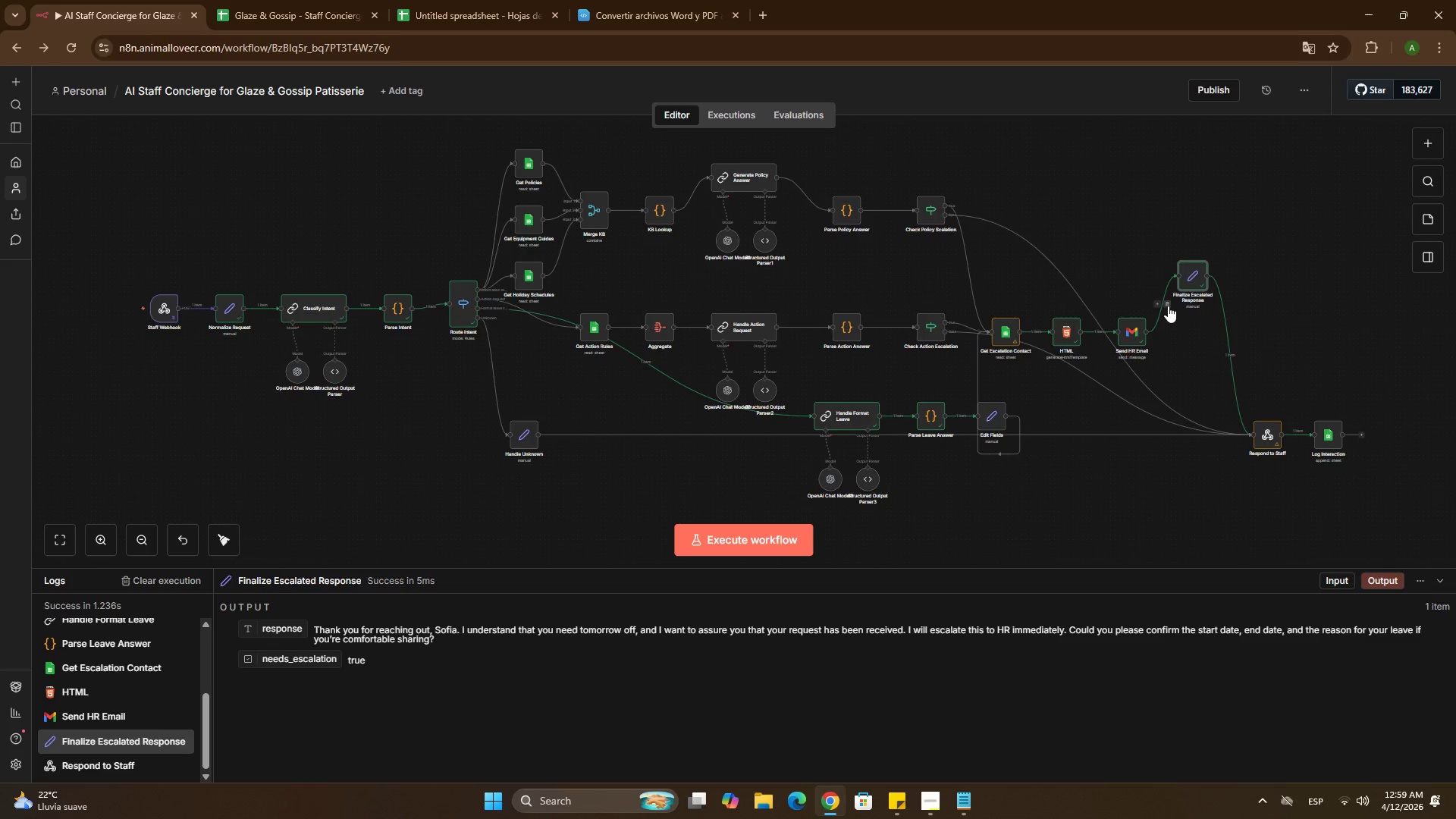 
left_click([1168, 306])
 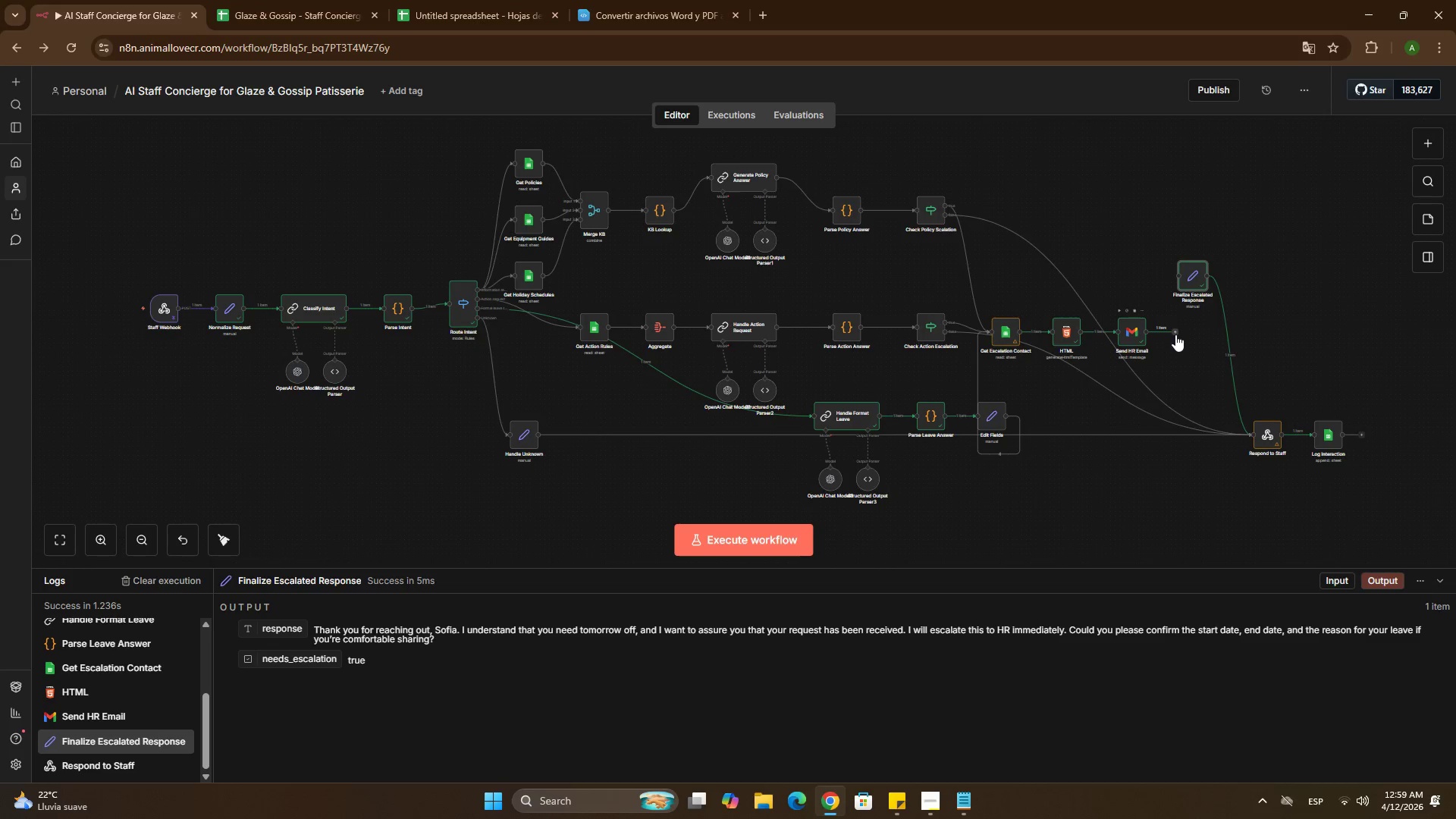 
left_click_drag(start_coordinate=[1175, 333], to_coordinate=[1258, 438])
 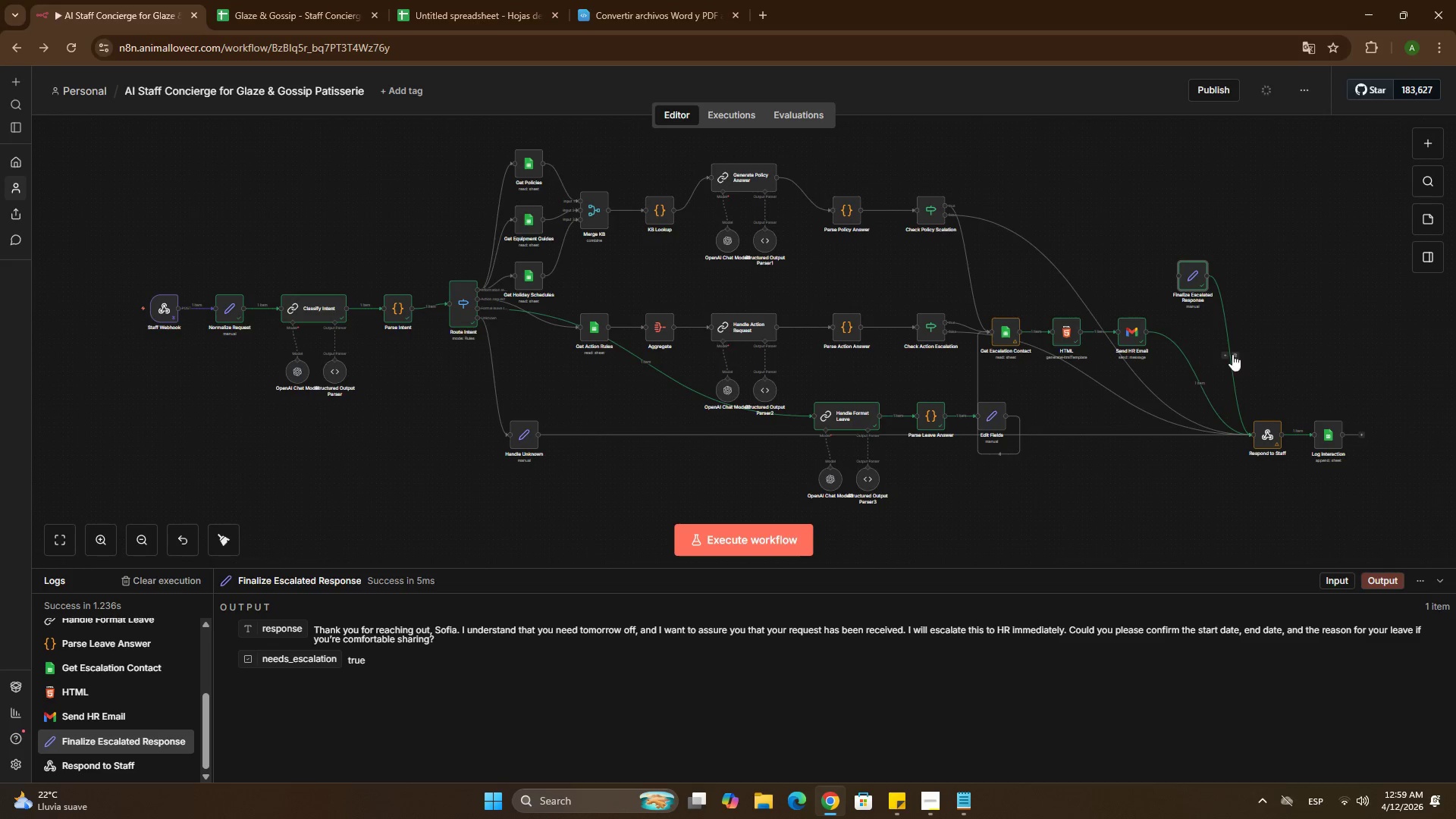 
left_click([1232, 353])
 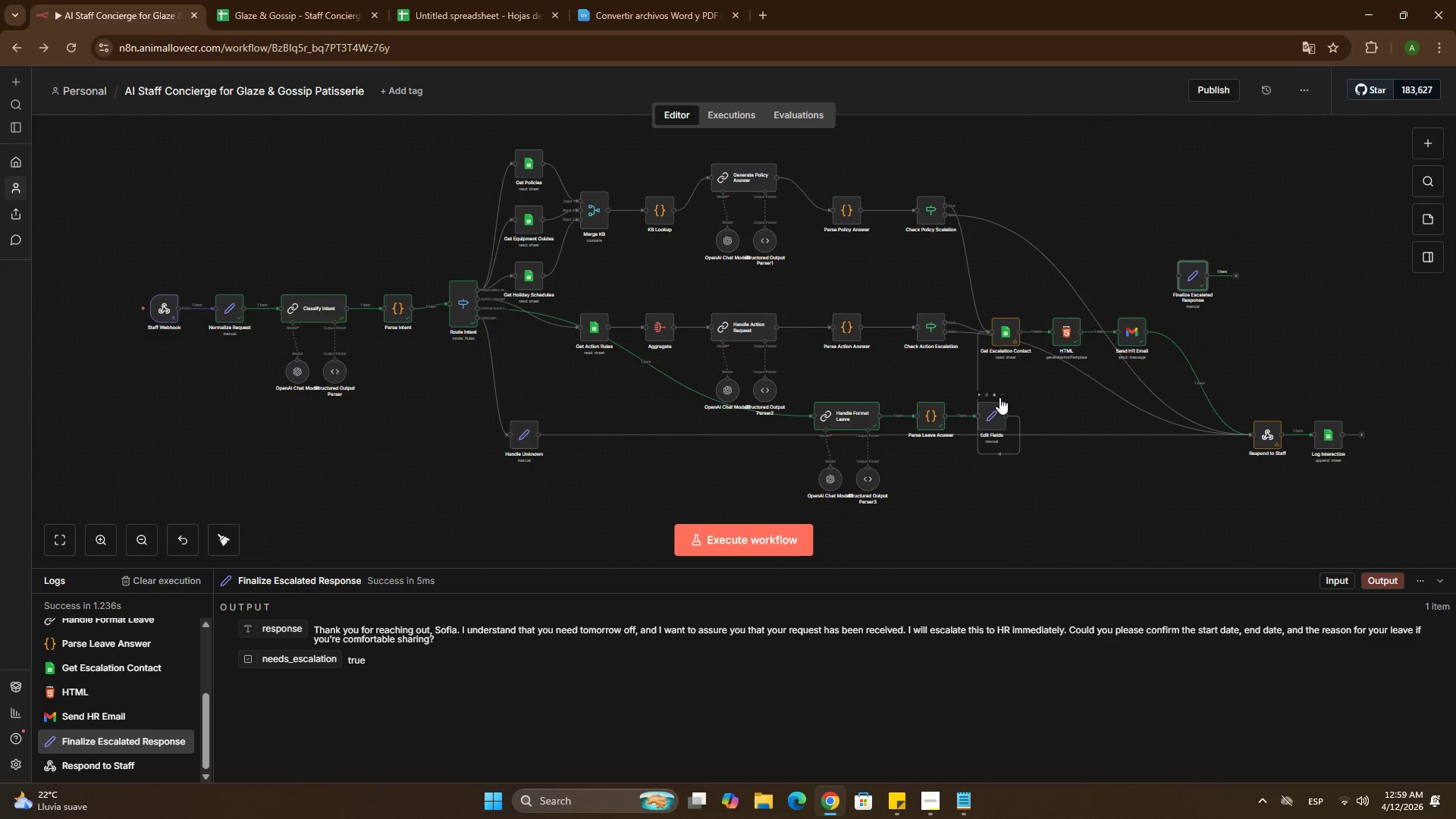 
left_click([994, 394])
 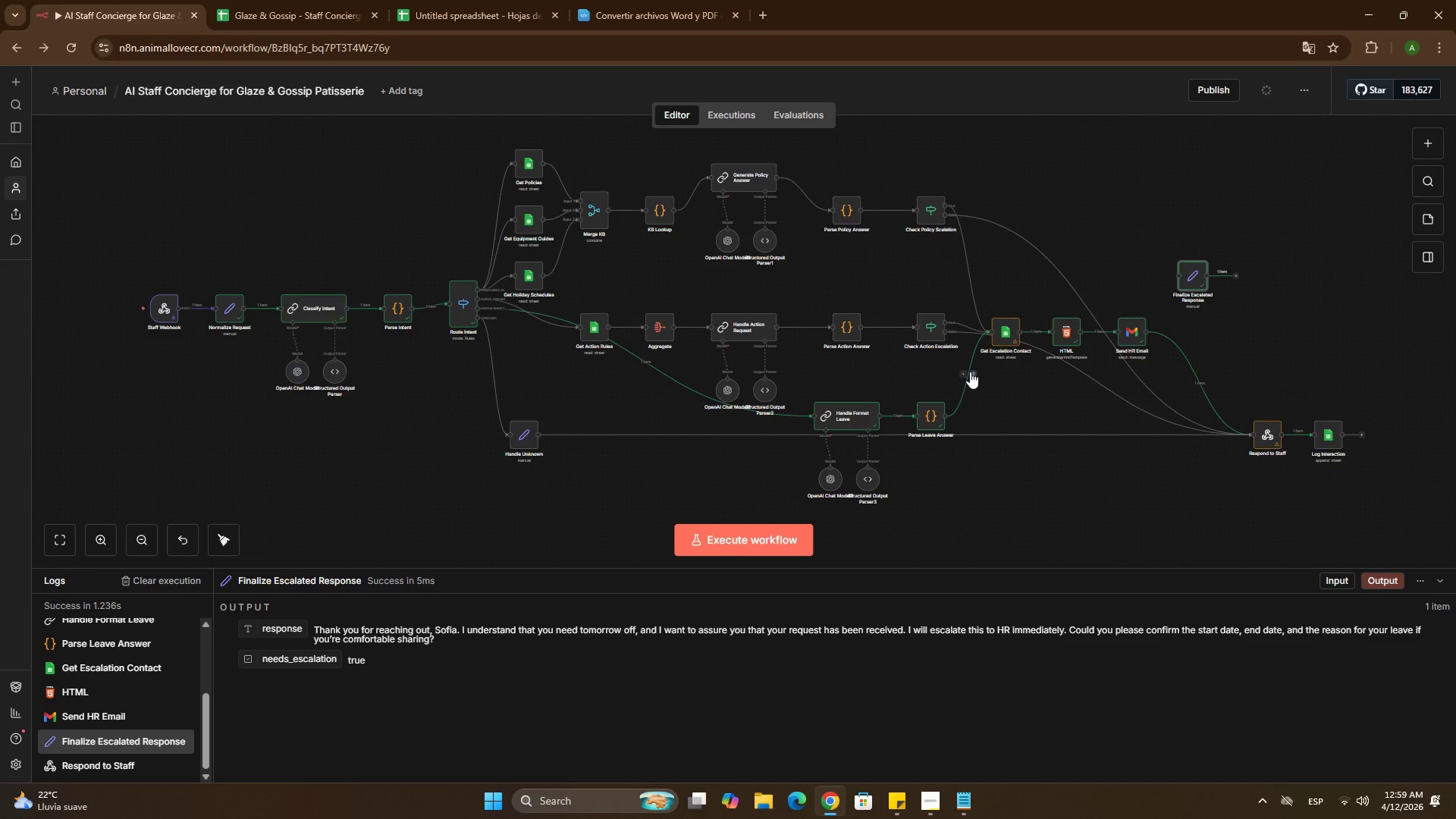 
left_click([972, 375])
 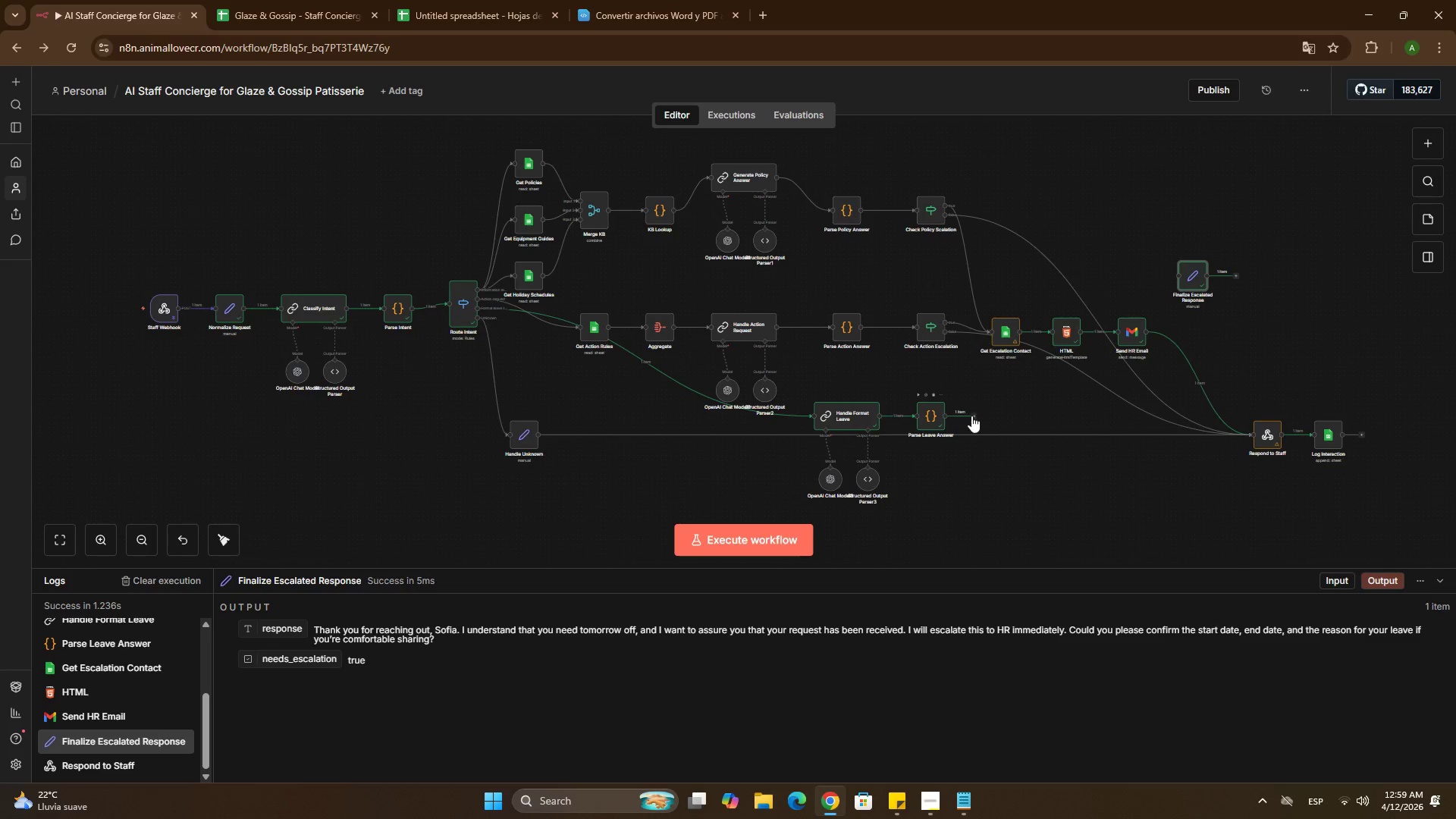 
left_click_drag(start_coordinate=[974, 416], to_coordinate=[1185, 282])
 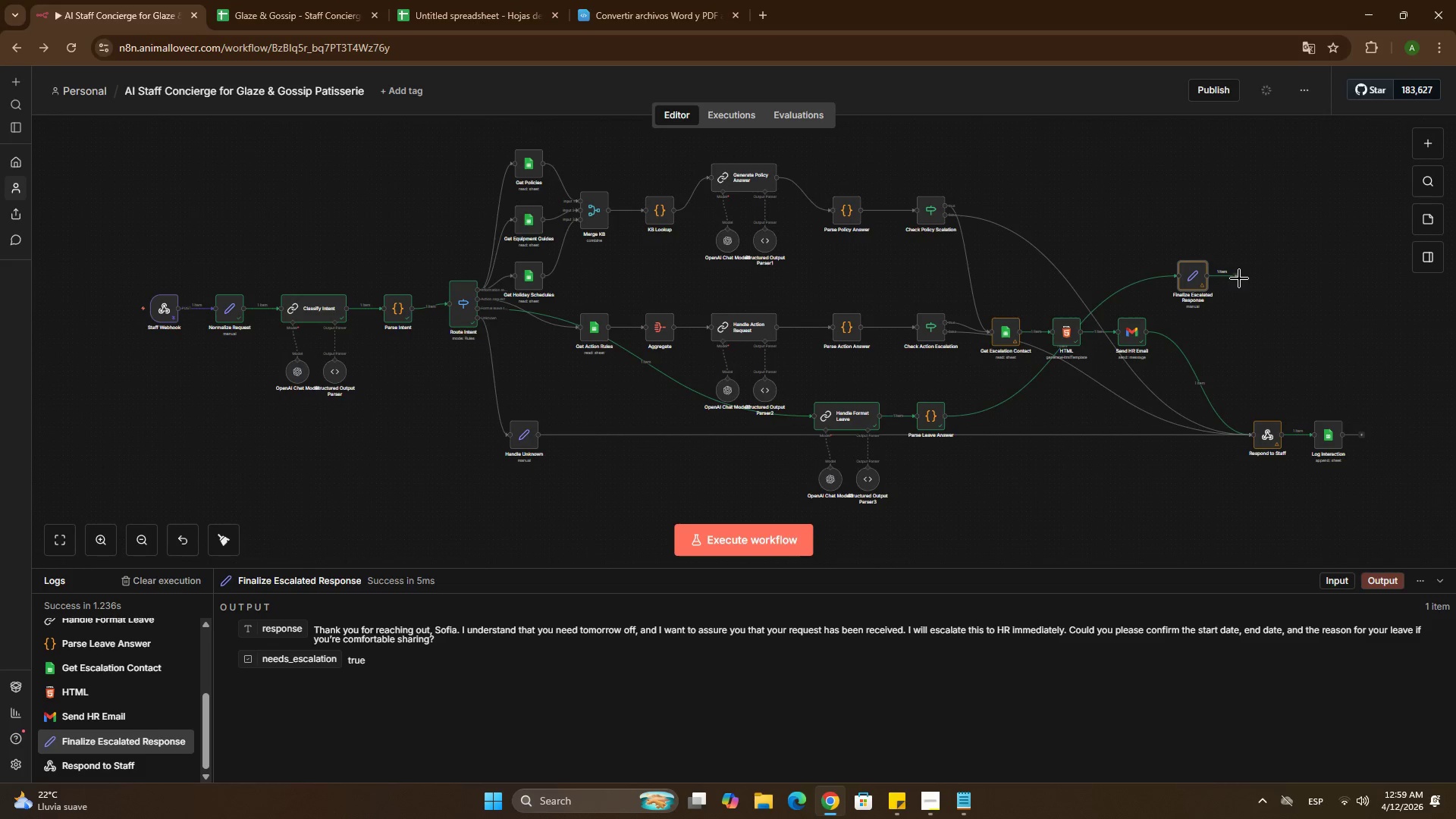 
left_click_drag(start_coordinate=[1238, 276], to_coordinate=[982, 340])
 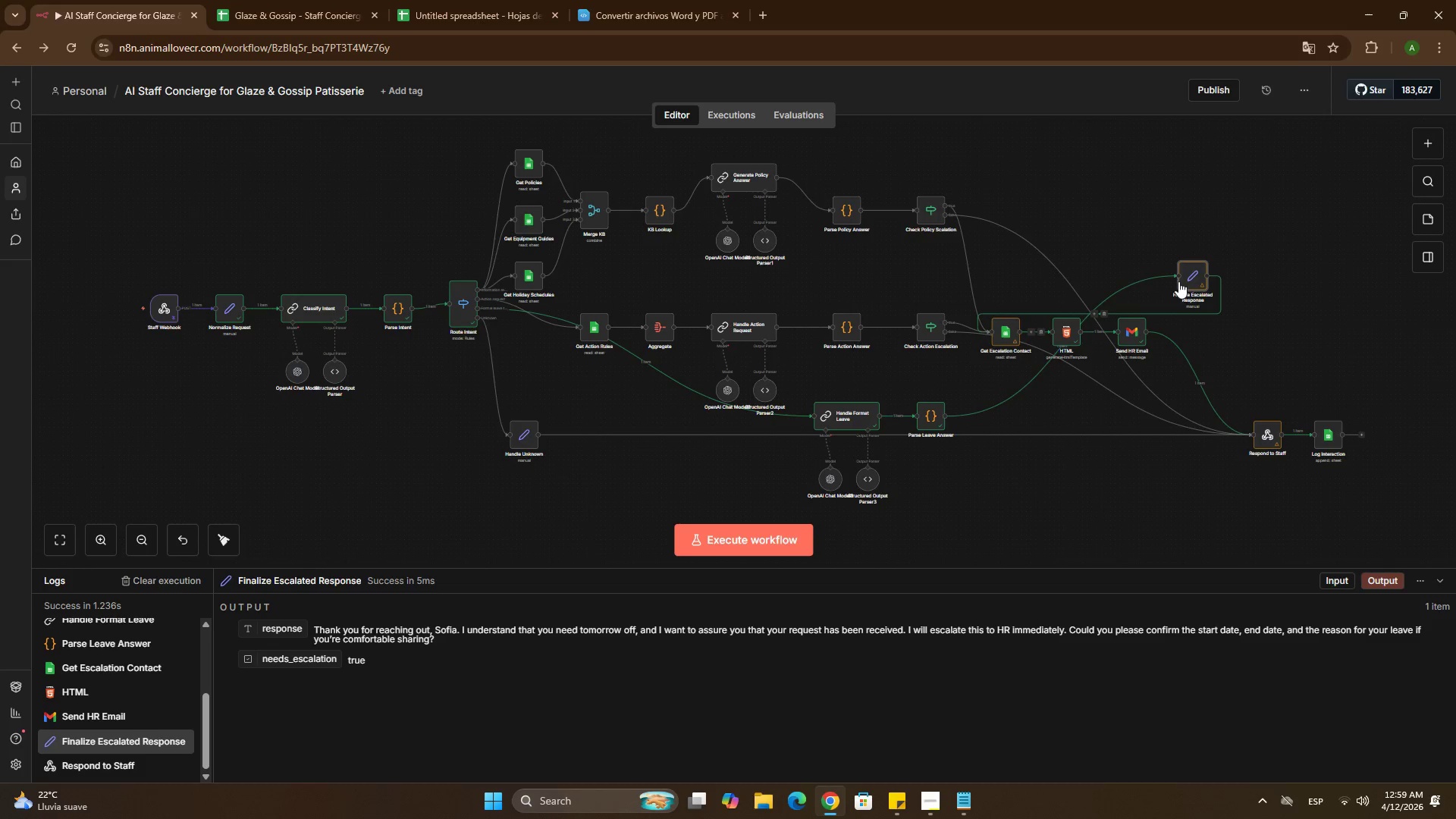 
left_click_drag(start_coordinate=[1190, 277], to_coordinate=[999, 375])
 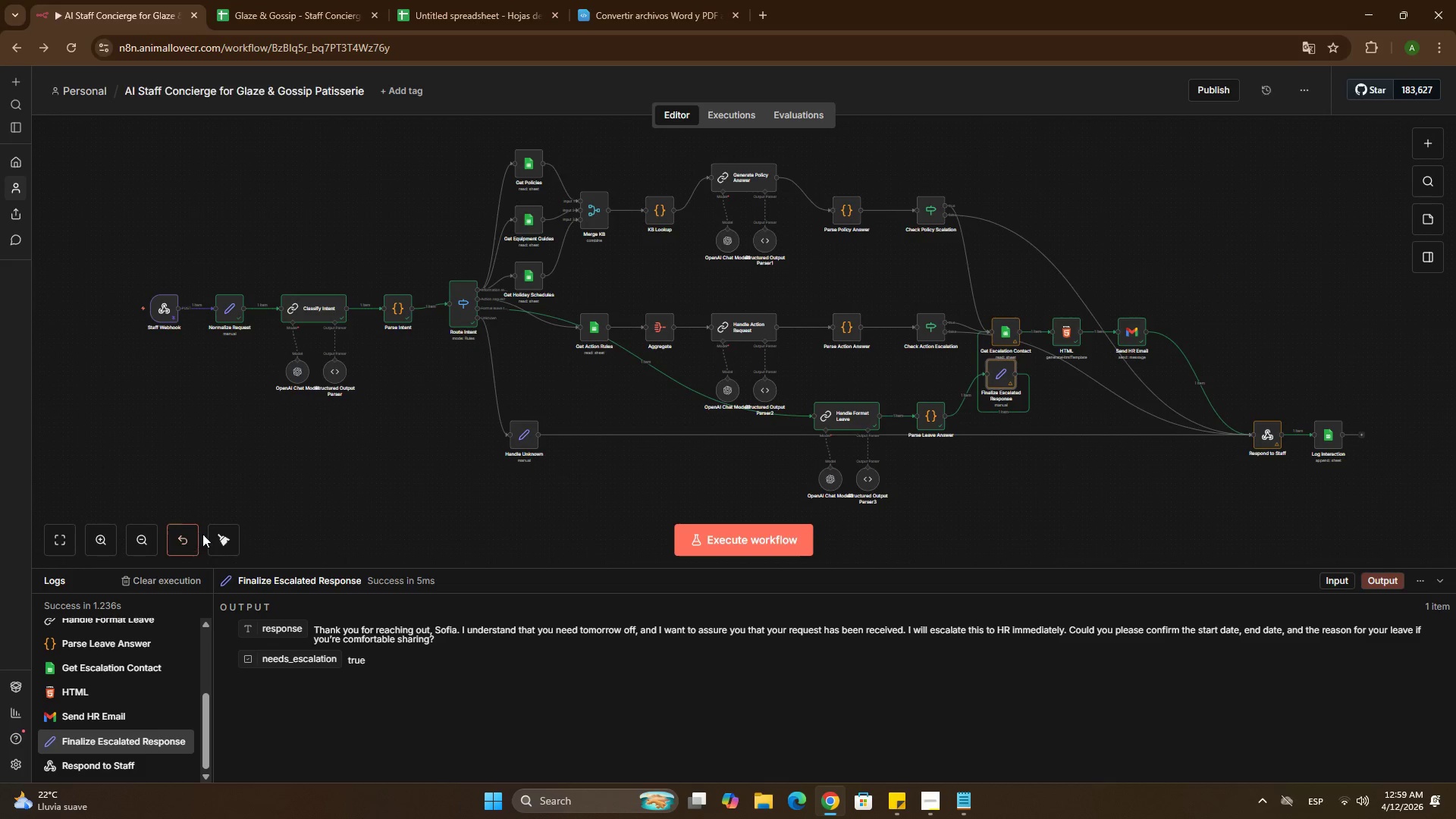 
left_click([215, 534])
 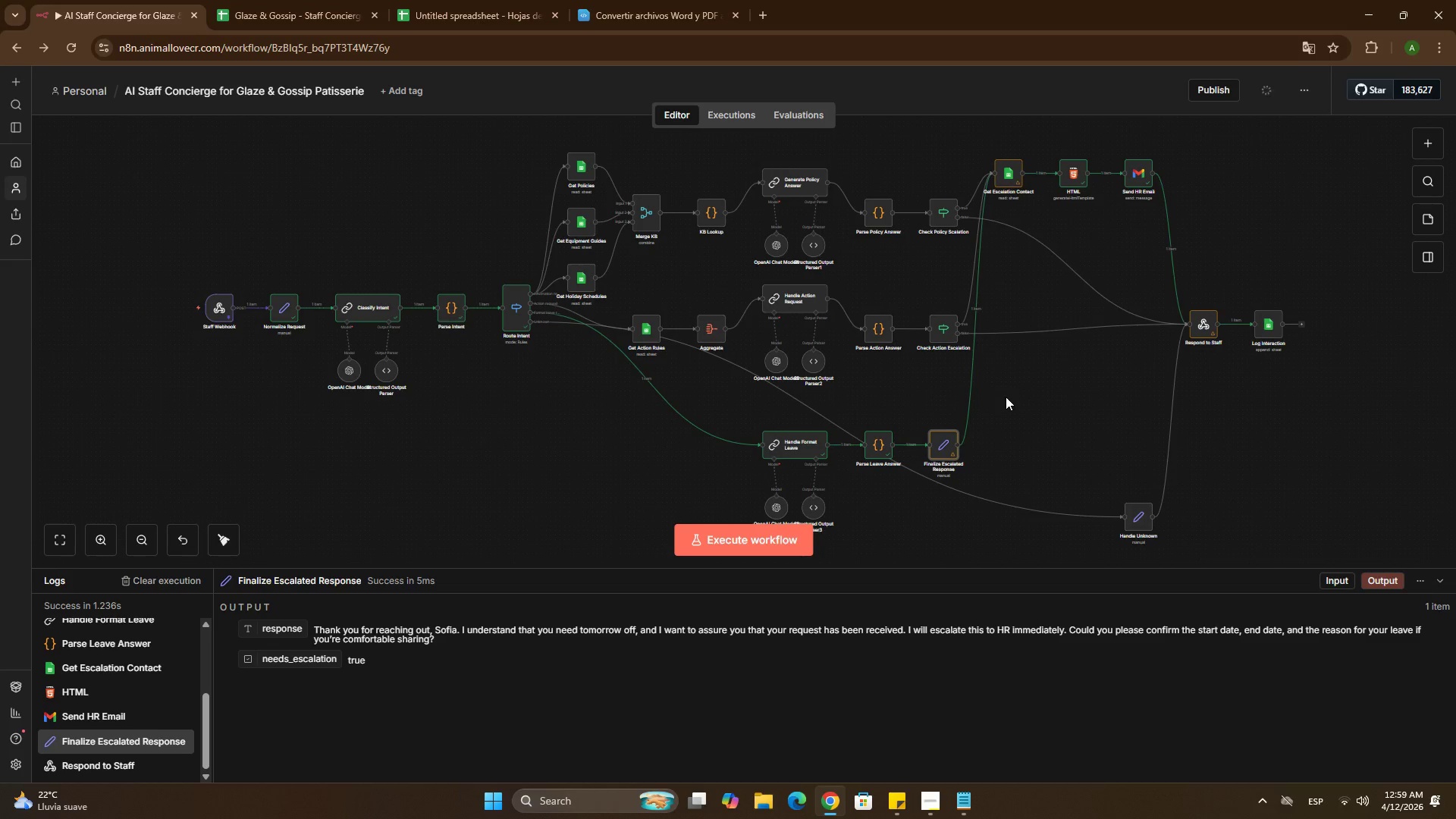 
key(Control+Z)
 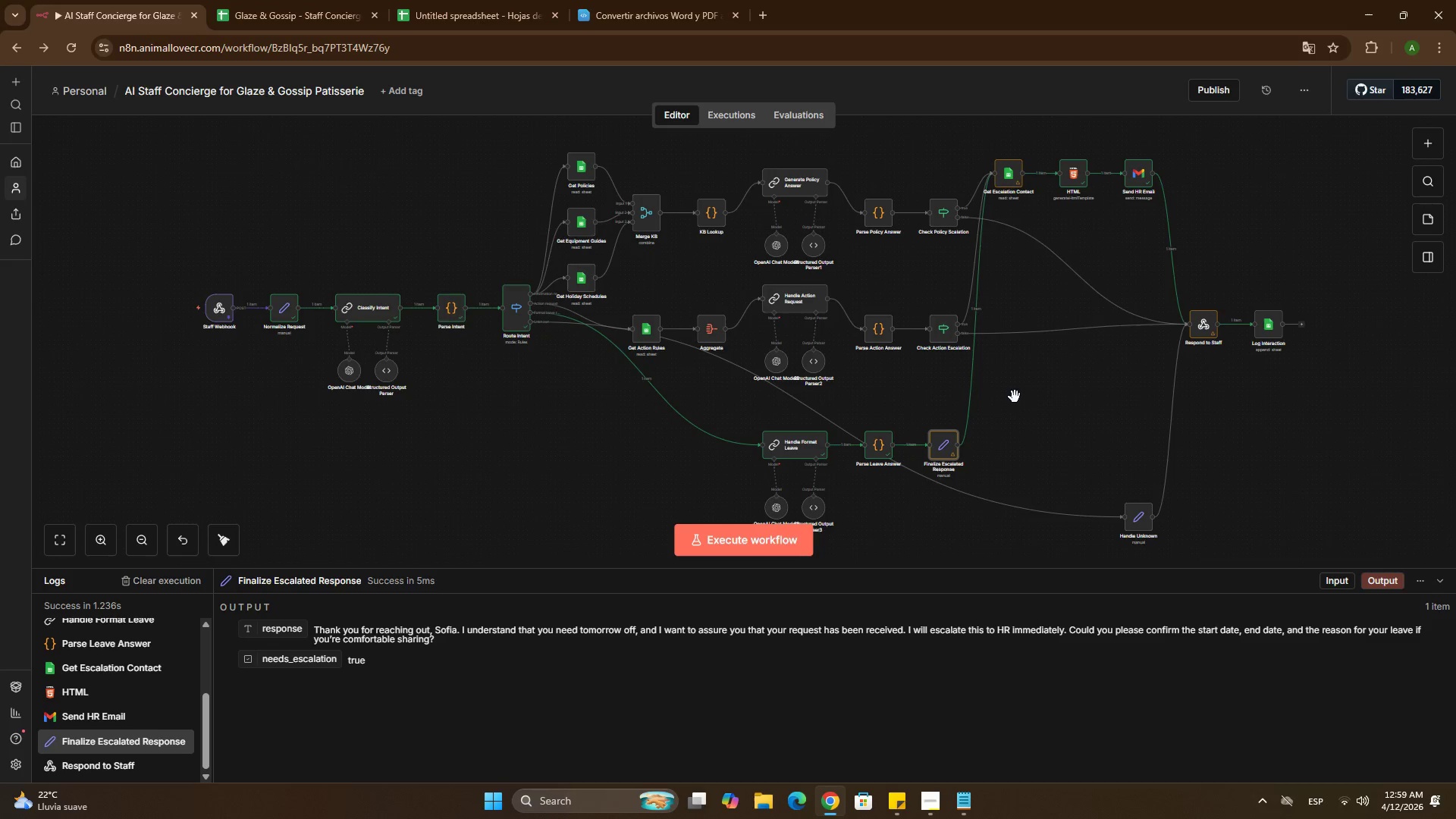 
left_click([1015, 397])
 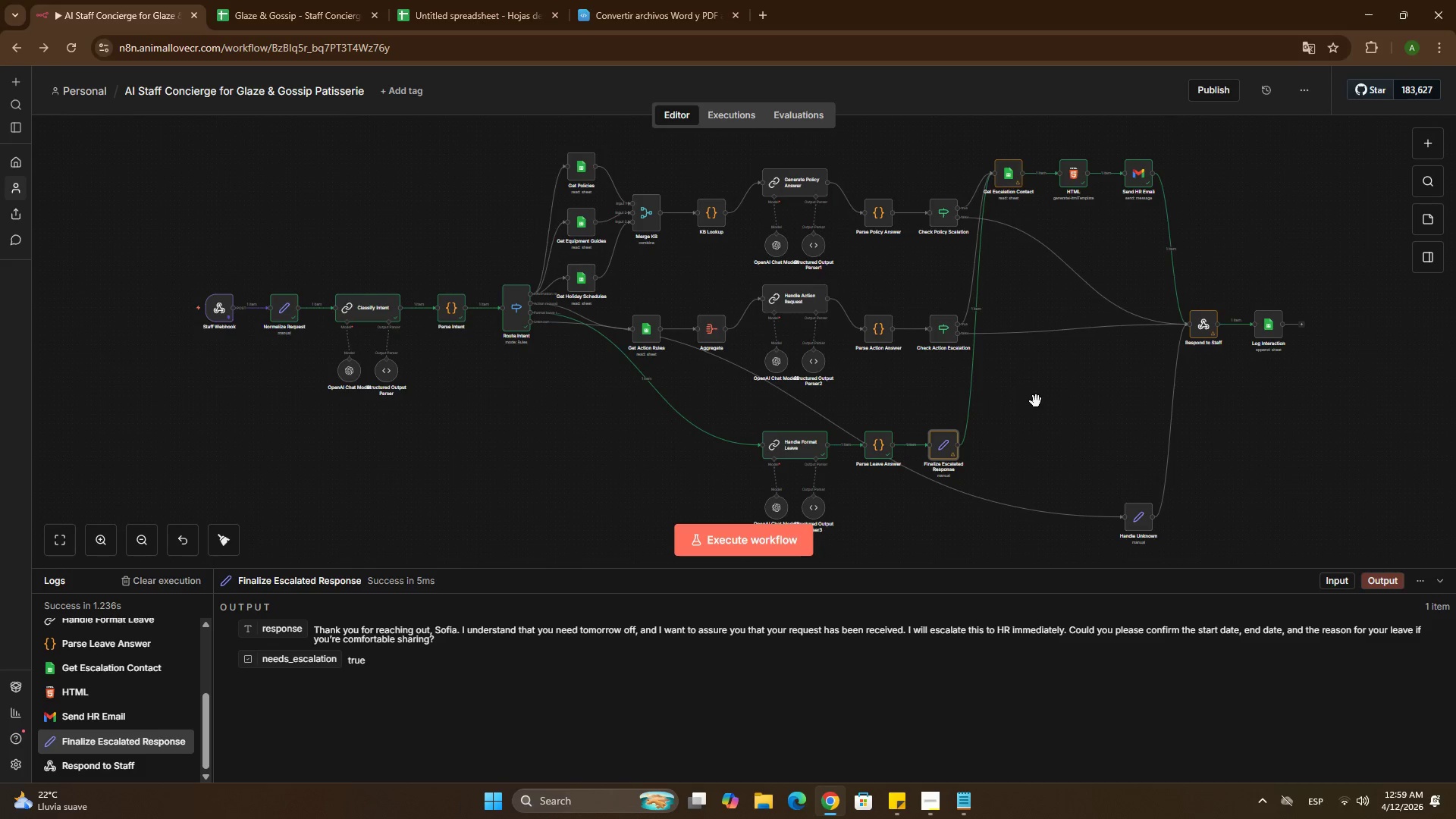 
key(Control+ControlLeft)
 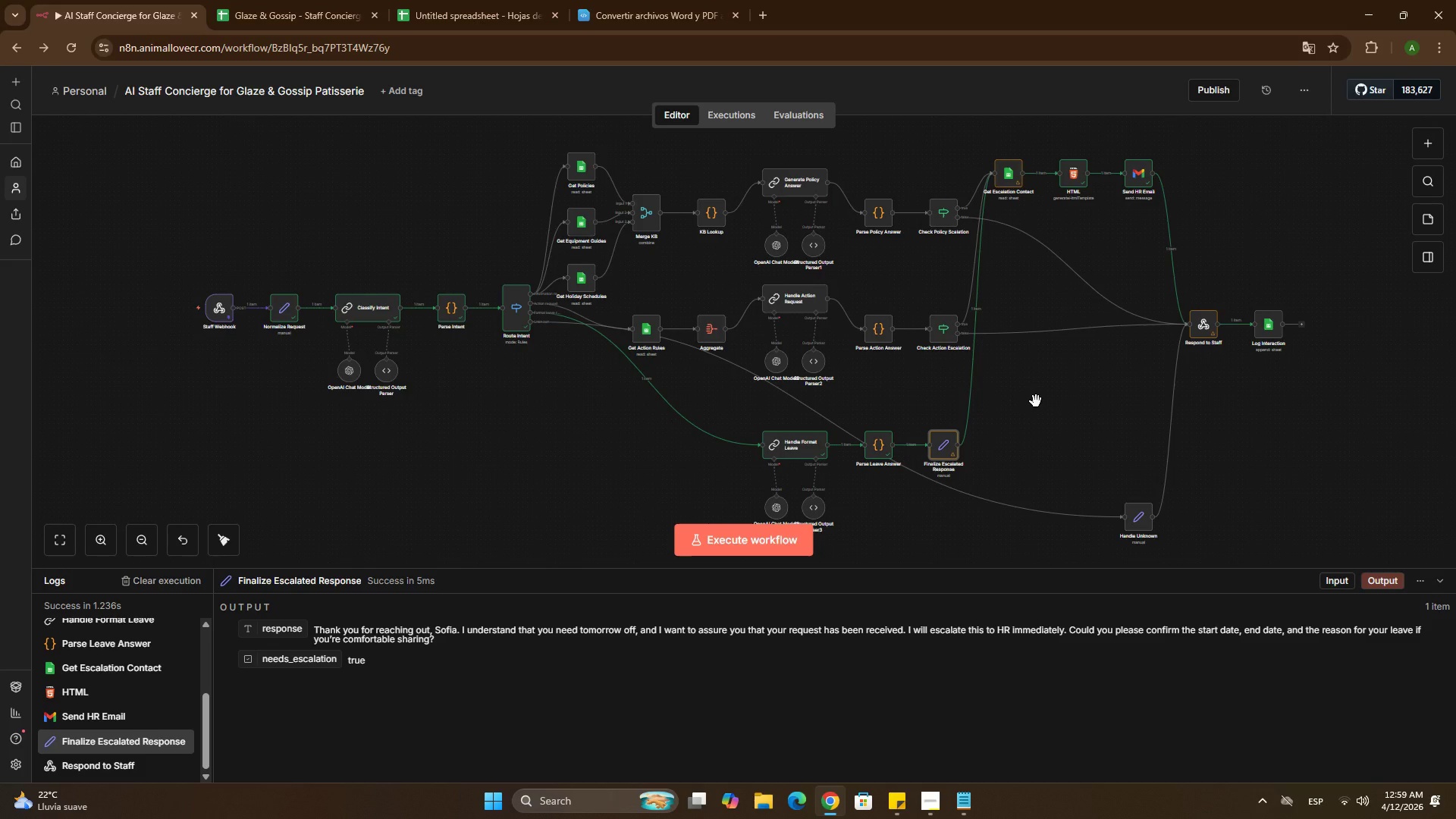 
key(Control+Z)
 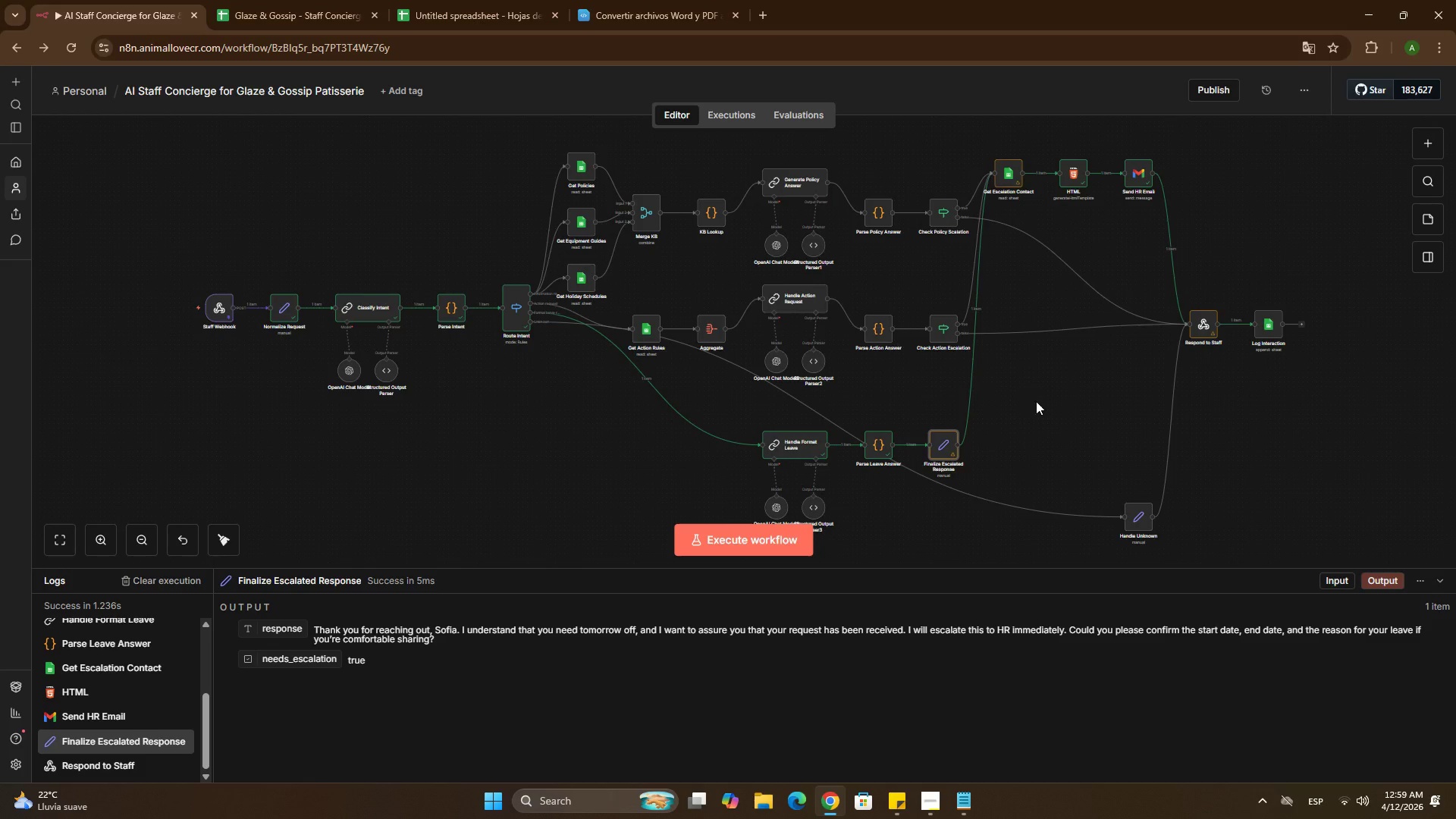 
key(Control+Z)
 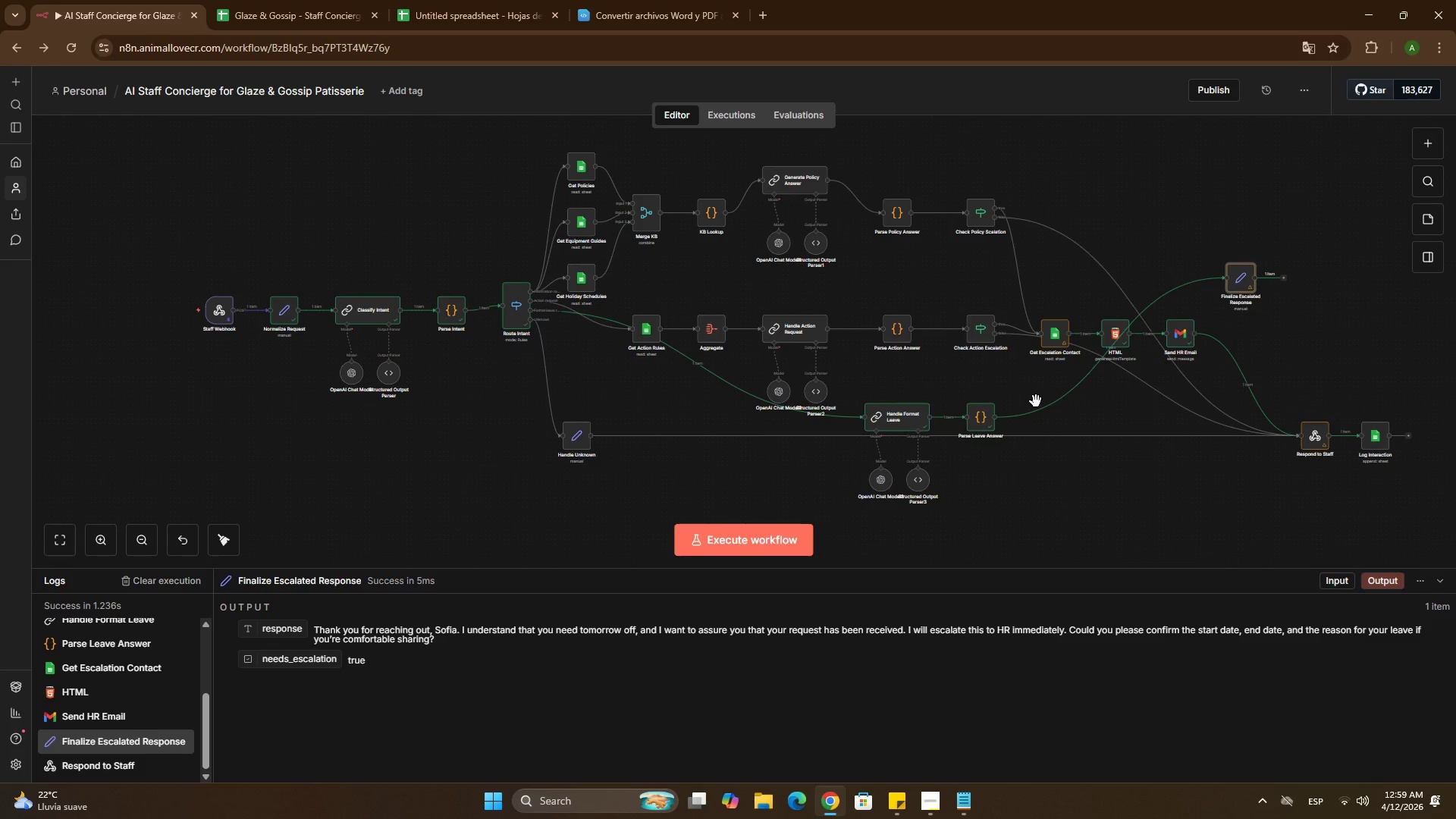 
key(Control+Shift+Z)
 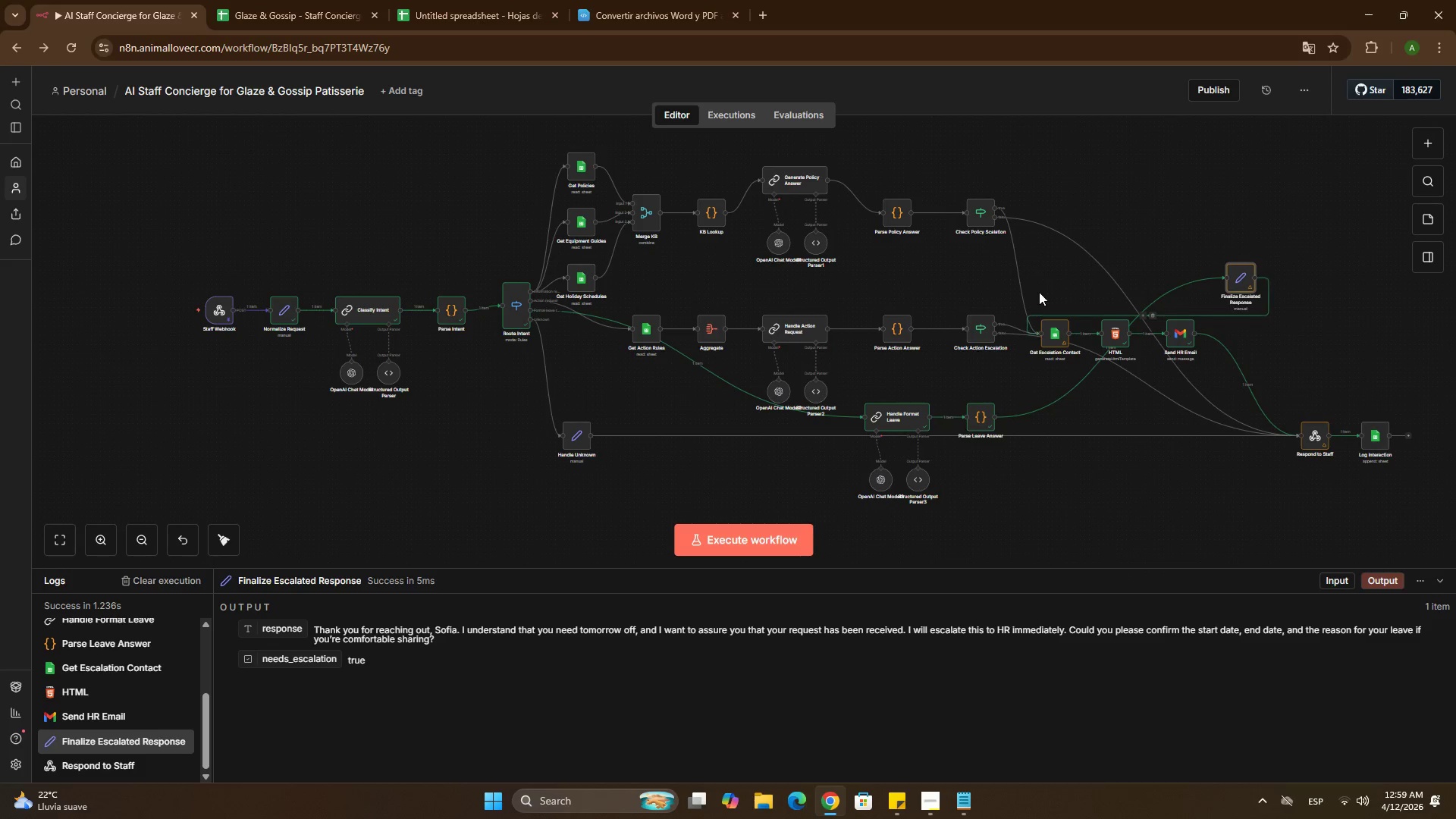 
left_click_drag(start_coordinate=[1030, 274], to_coordinate=[1237, 412])
 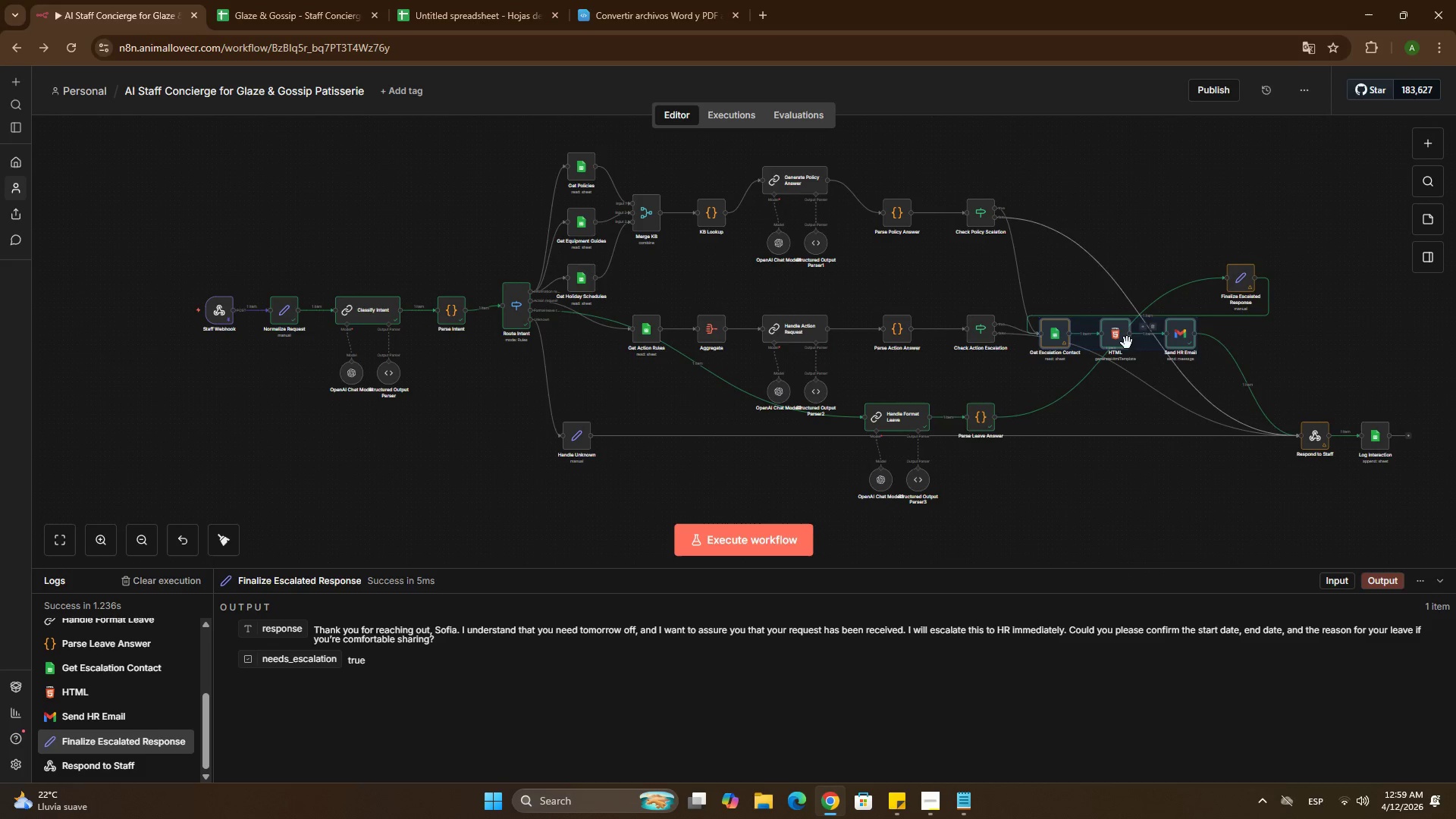 
left_click_drag(start_coordinate=[1127, 343], to_coordinate=[1235, 344])
 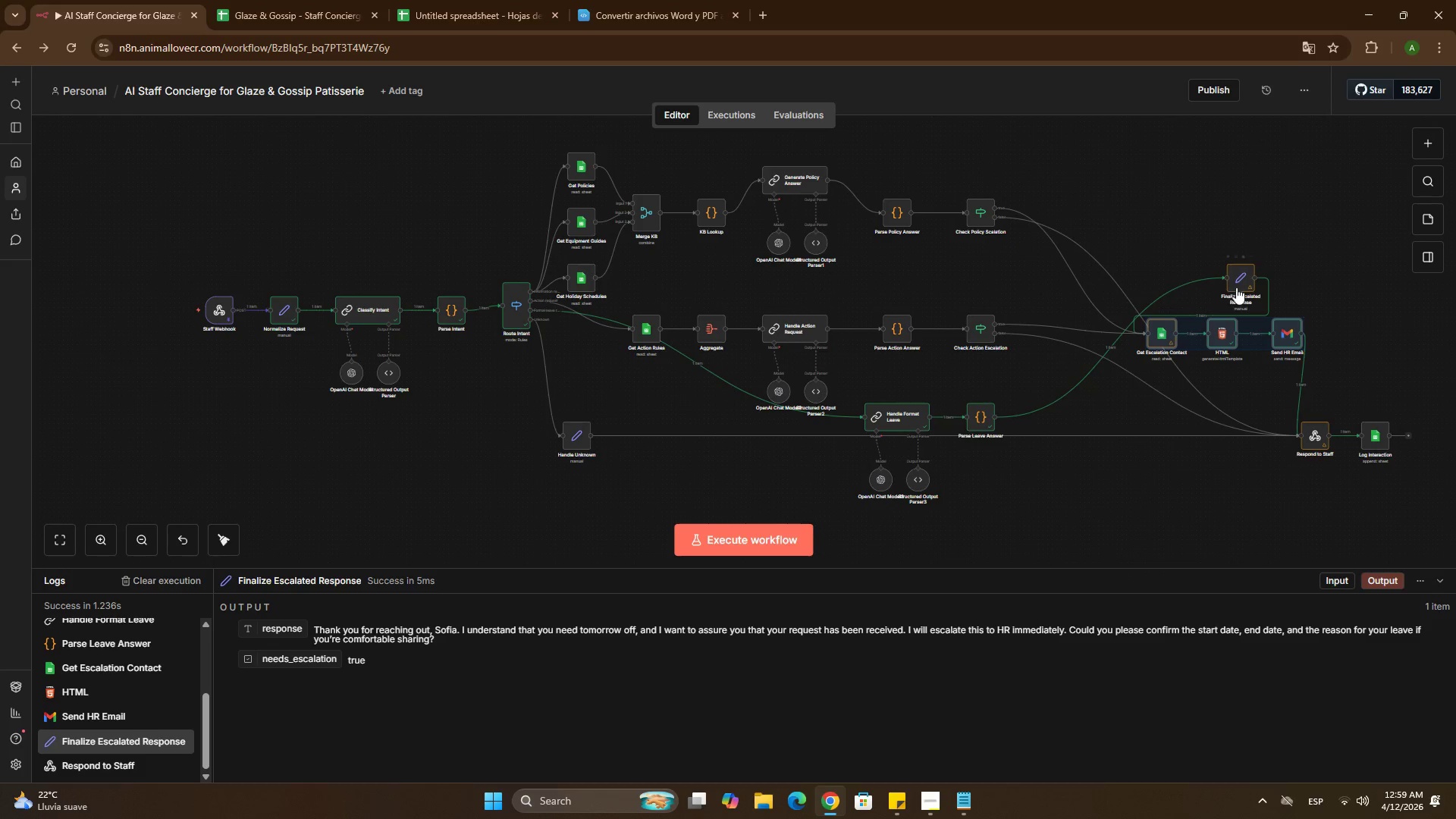 
left_click_drag(start_coordinate=[1237, 287], to_coordinate=[1050, 406])
 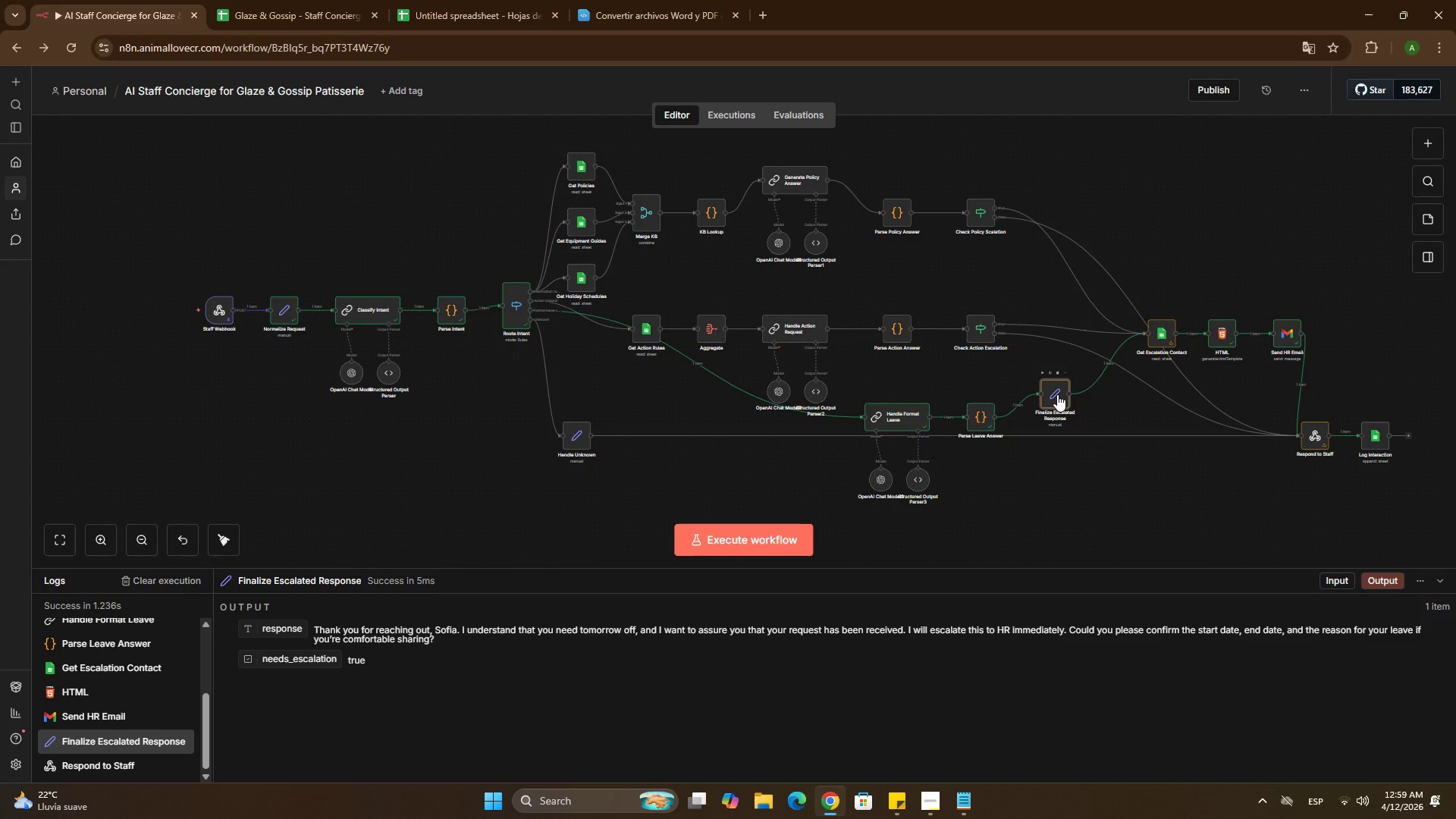 
double_click([1057, 394])
 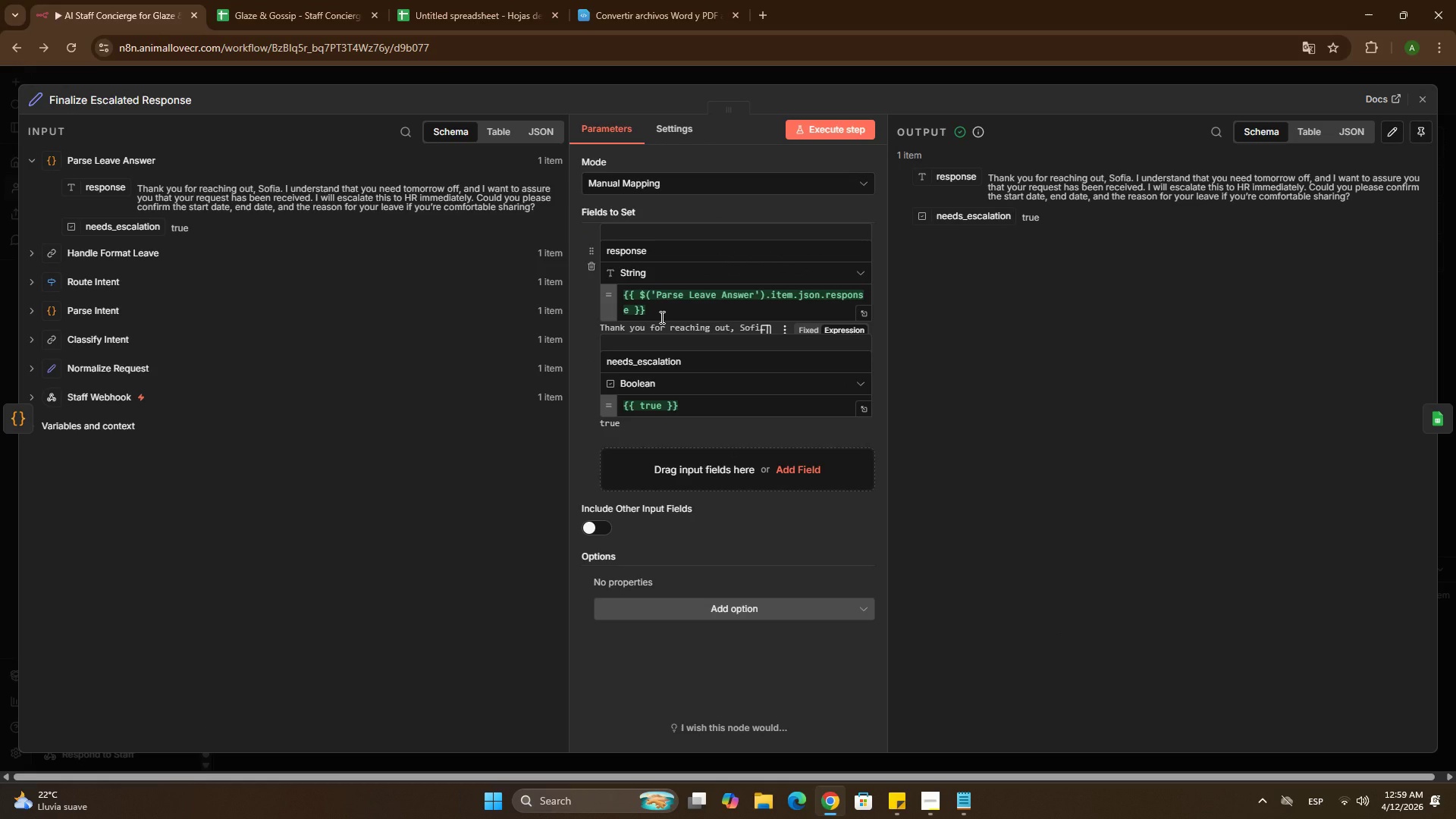 
double_click([661, 317])
 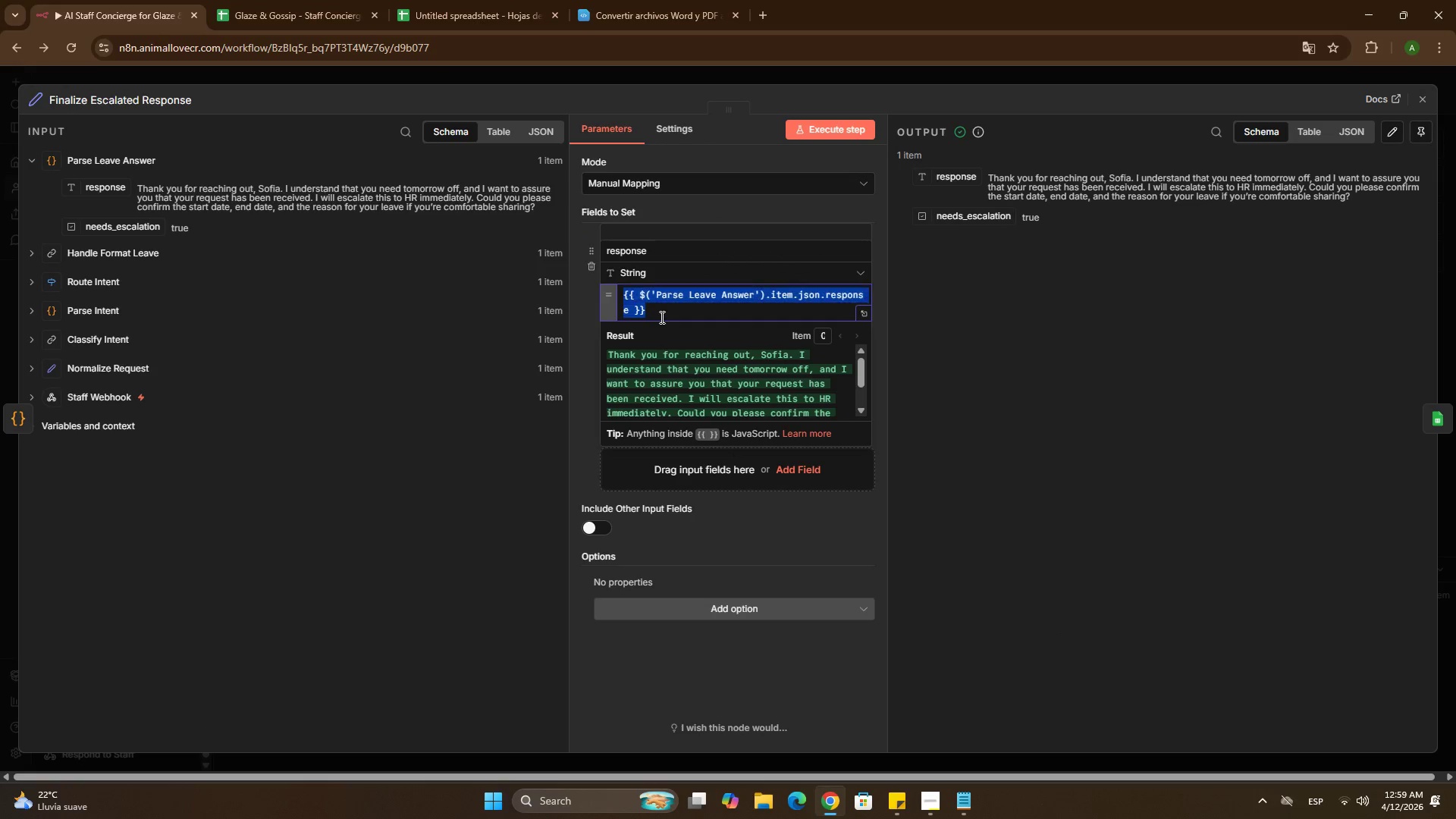 
triple_click([661, 317])
 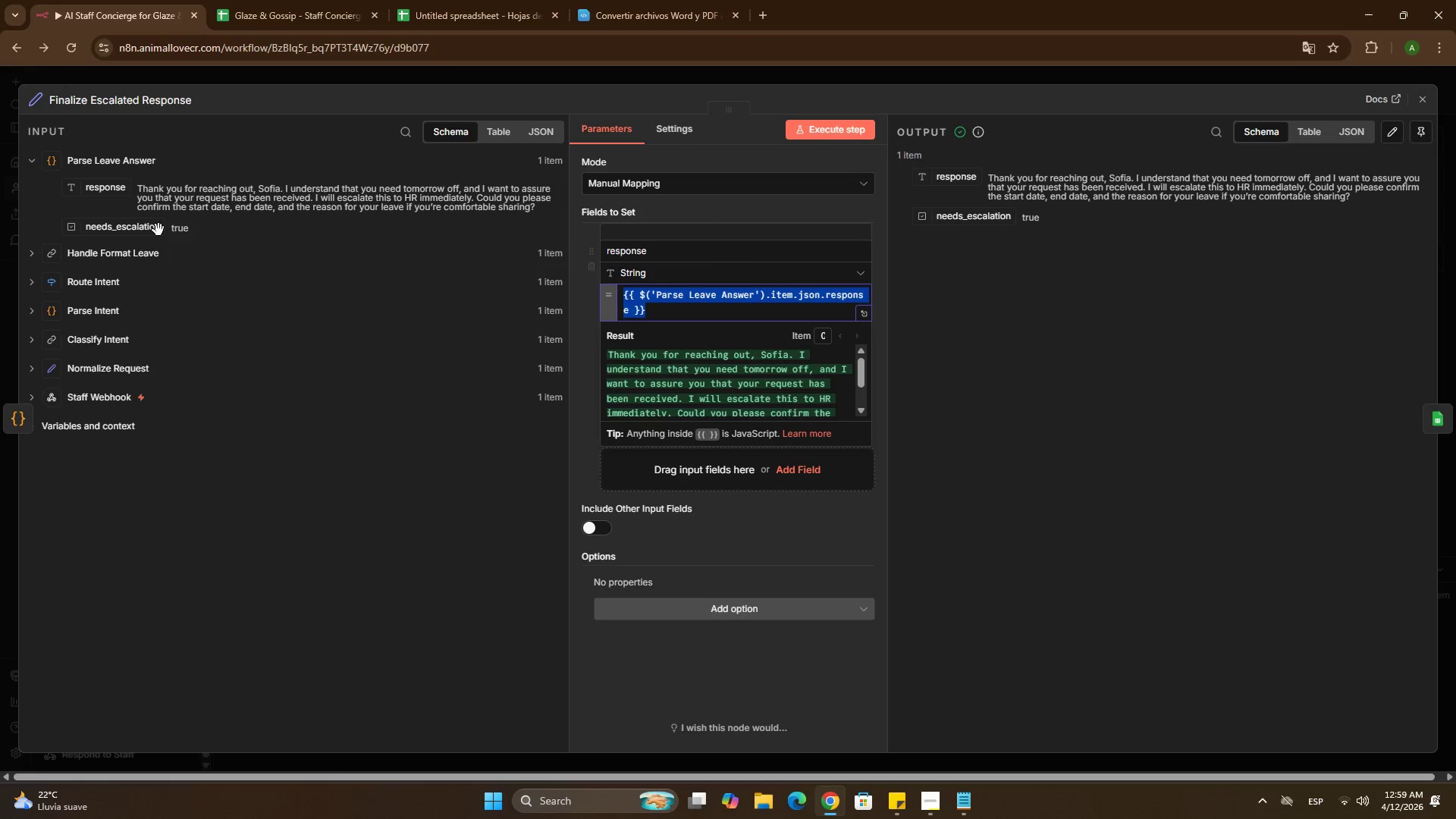 
key(Backspace)
 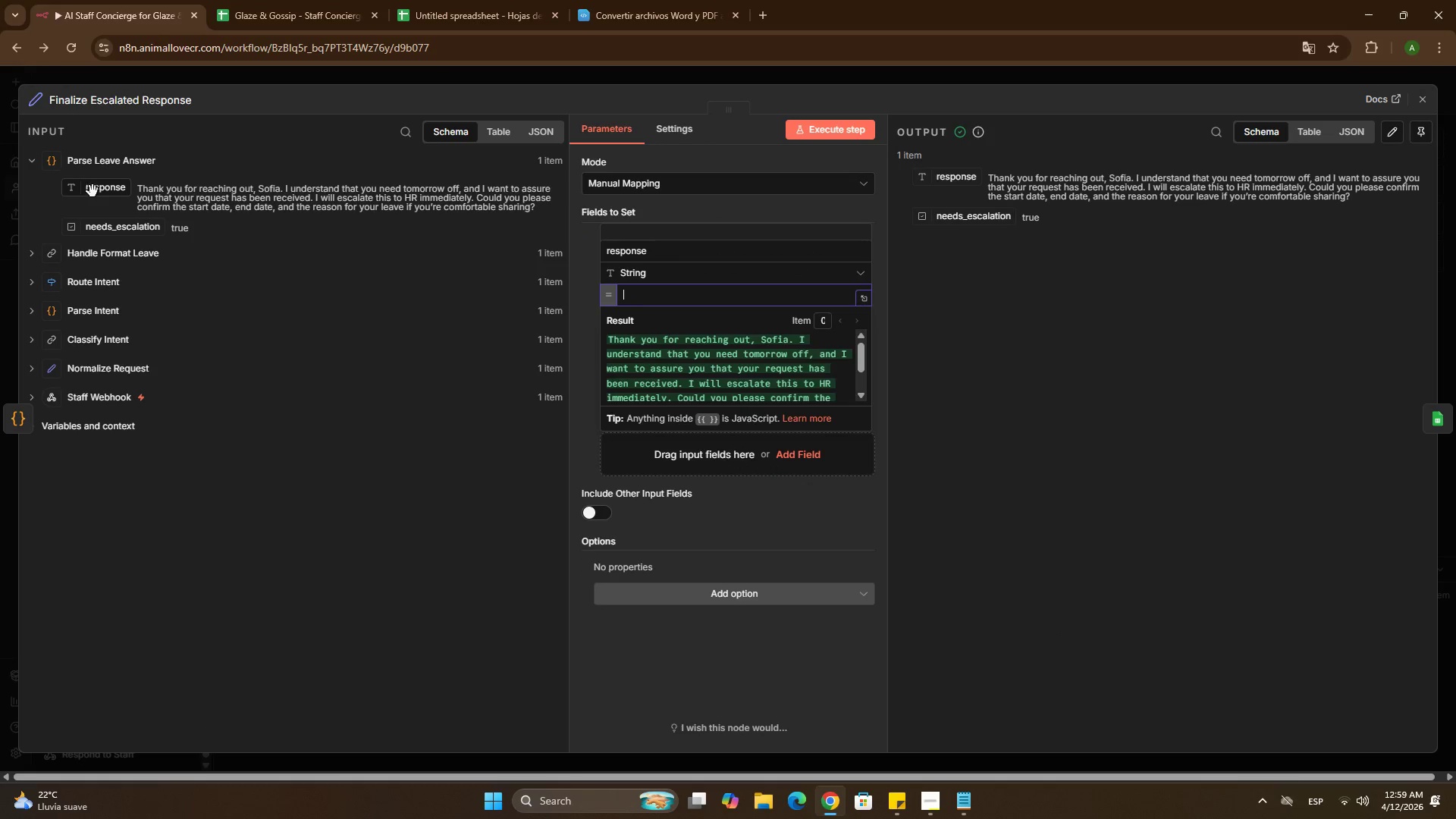 
left_click_drag(start_coordinate=[93, 191], to_coordinate=[639, 297])
 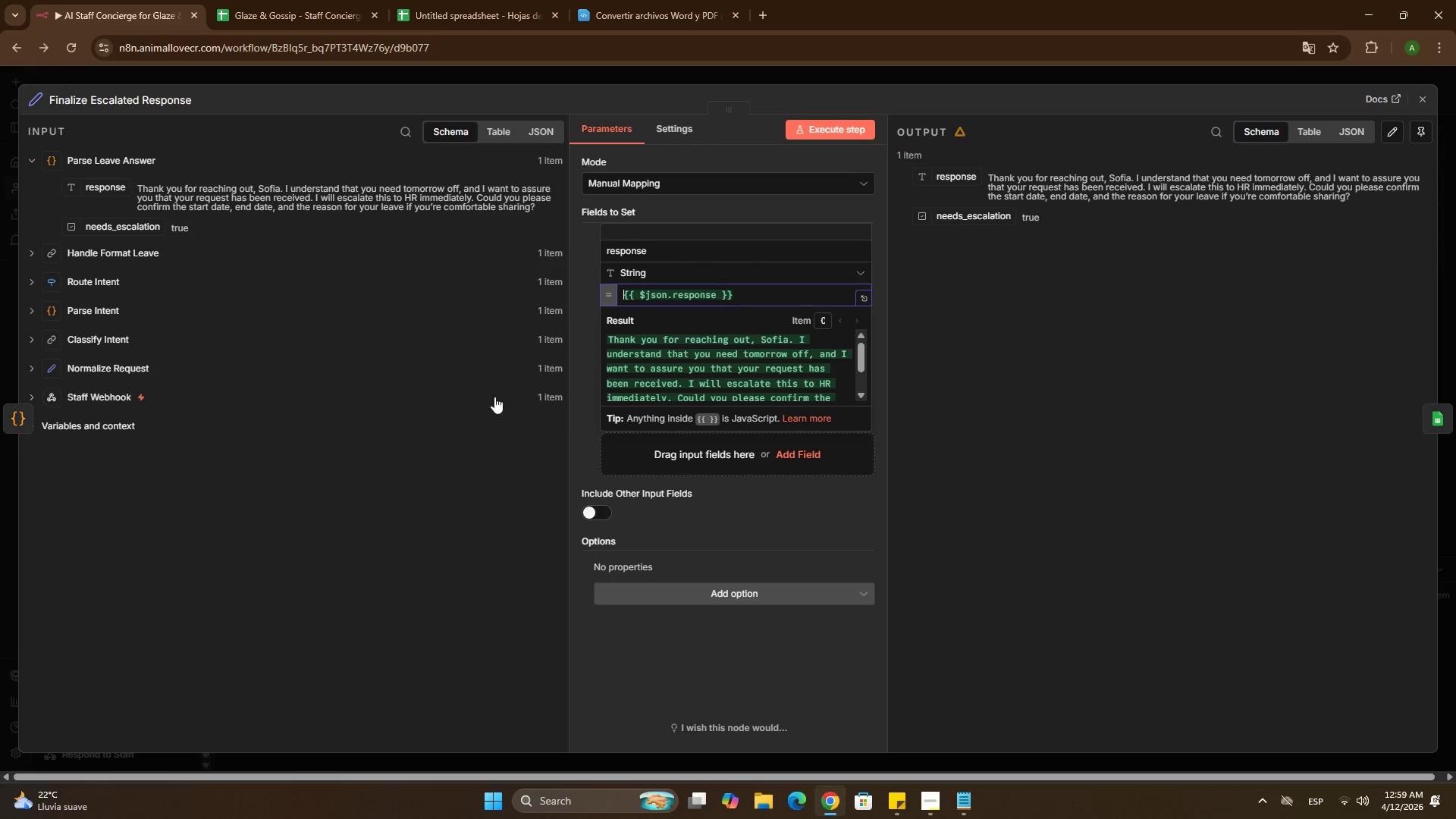 
left_click([481, 392])
 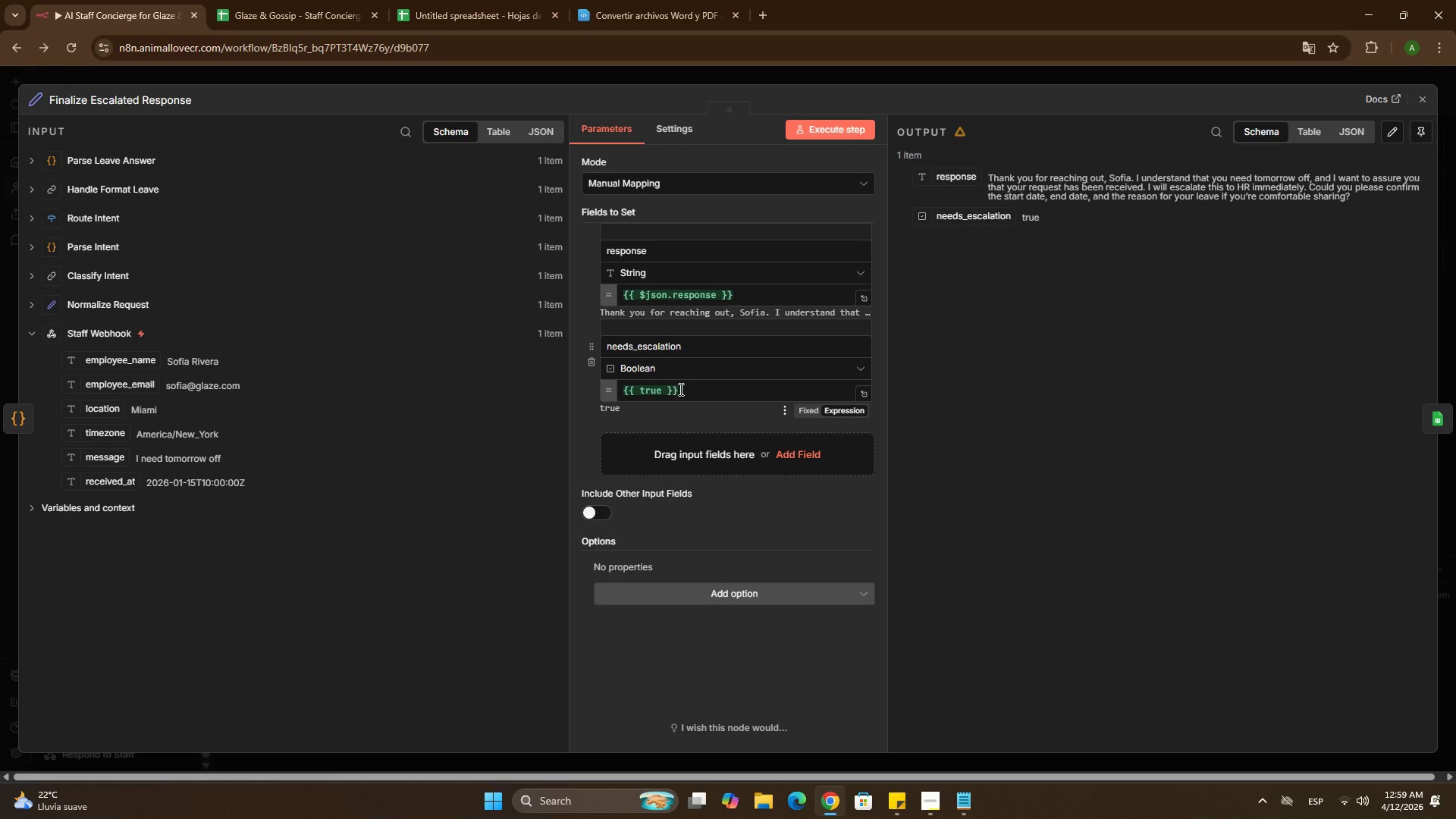 
left_click([679, 389])
 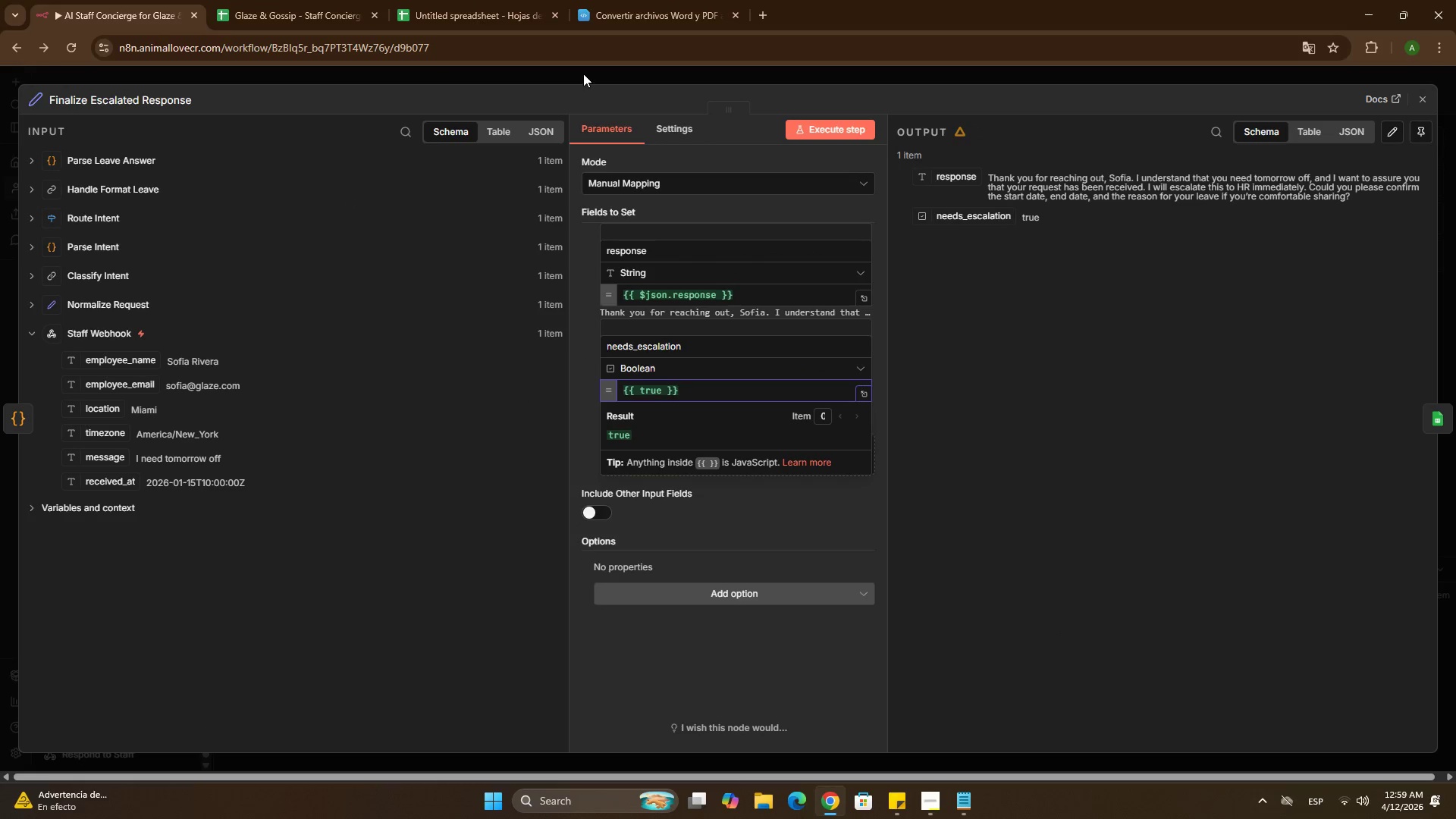 
left_click([583, 74])
 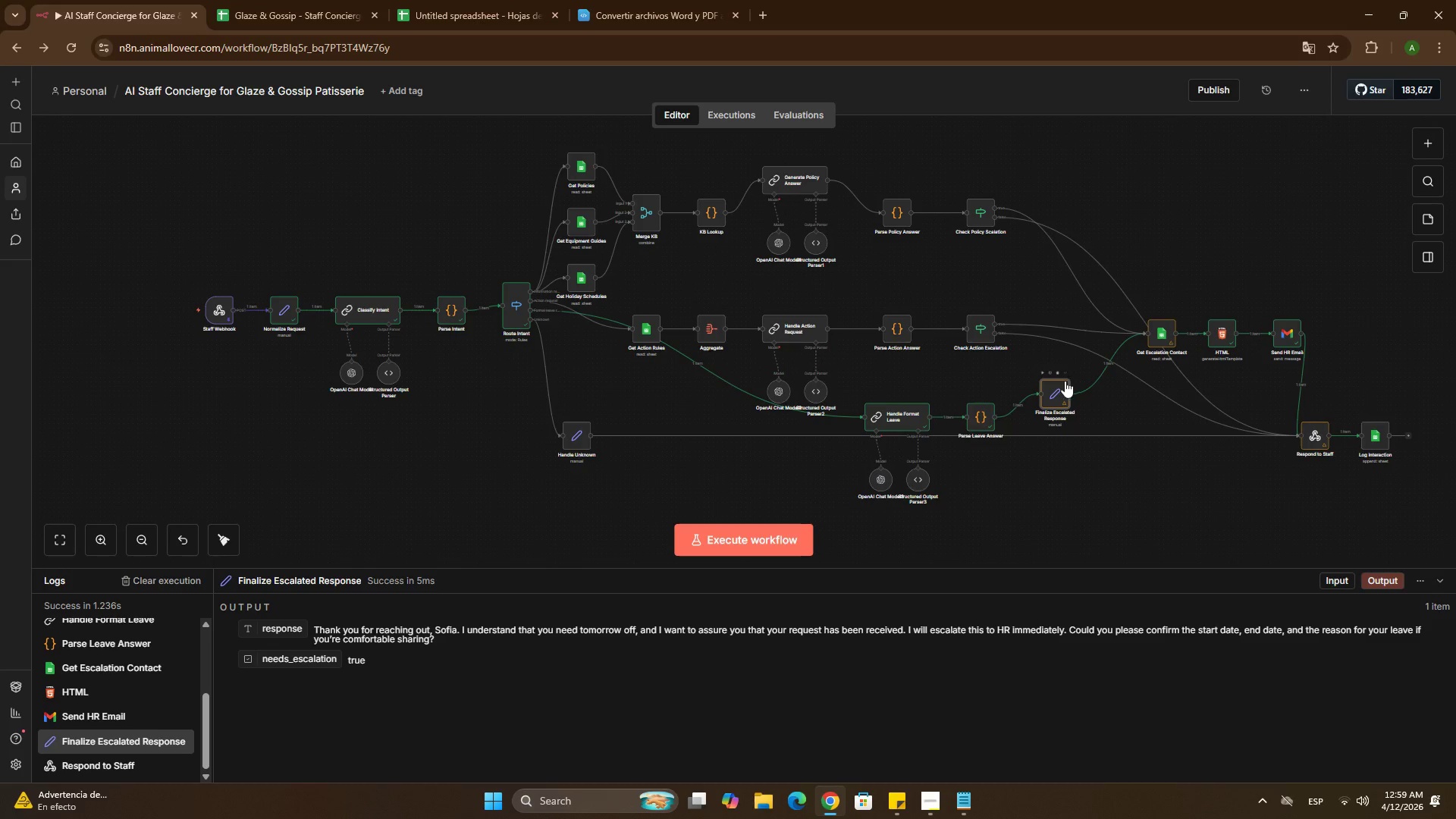 
wait(8.12)
 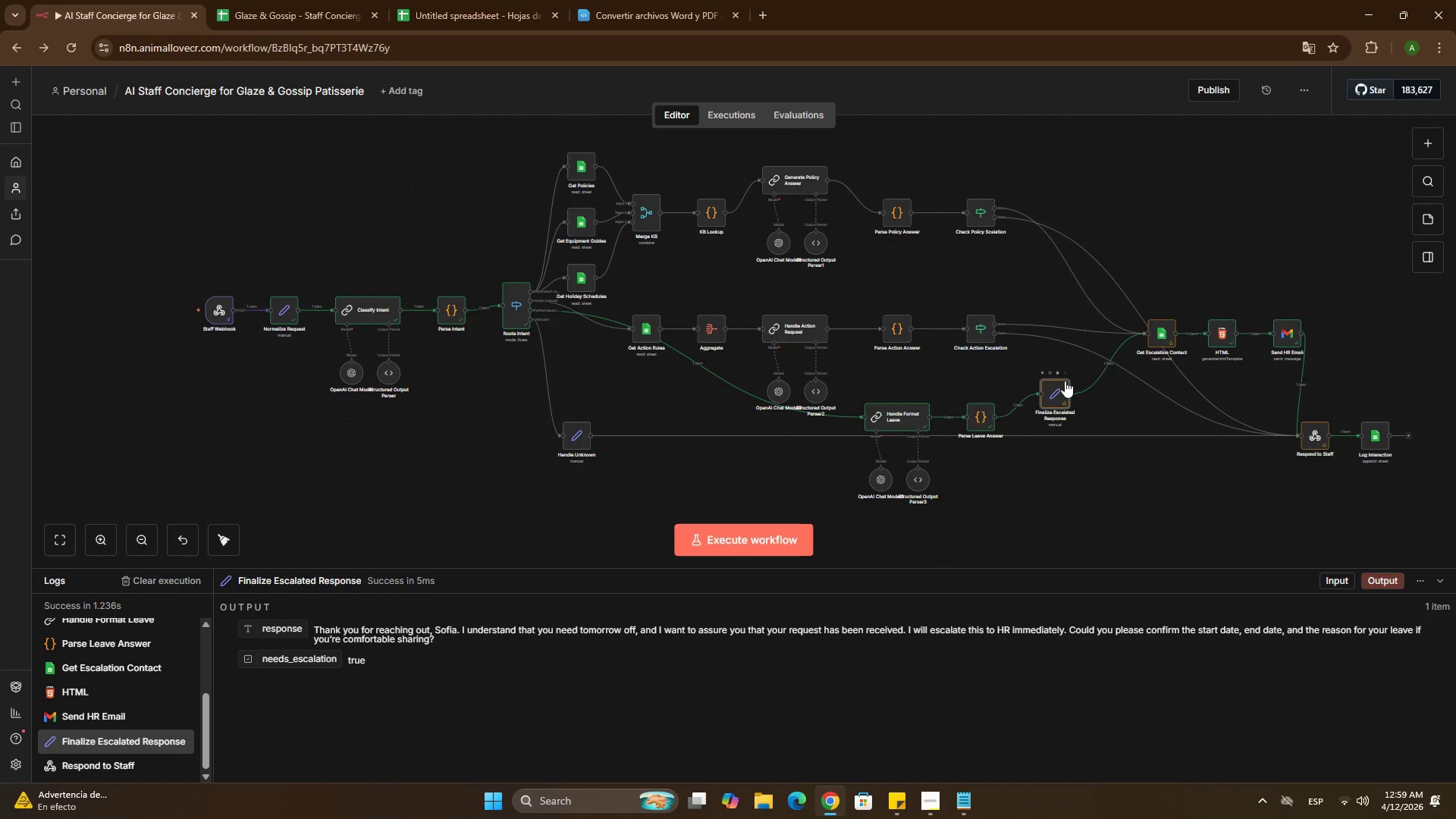 
left_click_drag(start_coordinate=[1310, 437], to_coordinate=[1318, 444])
 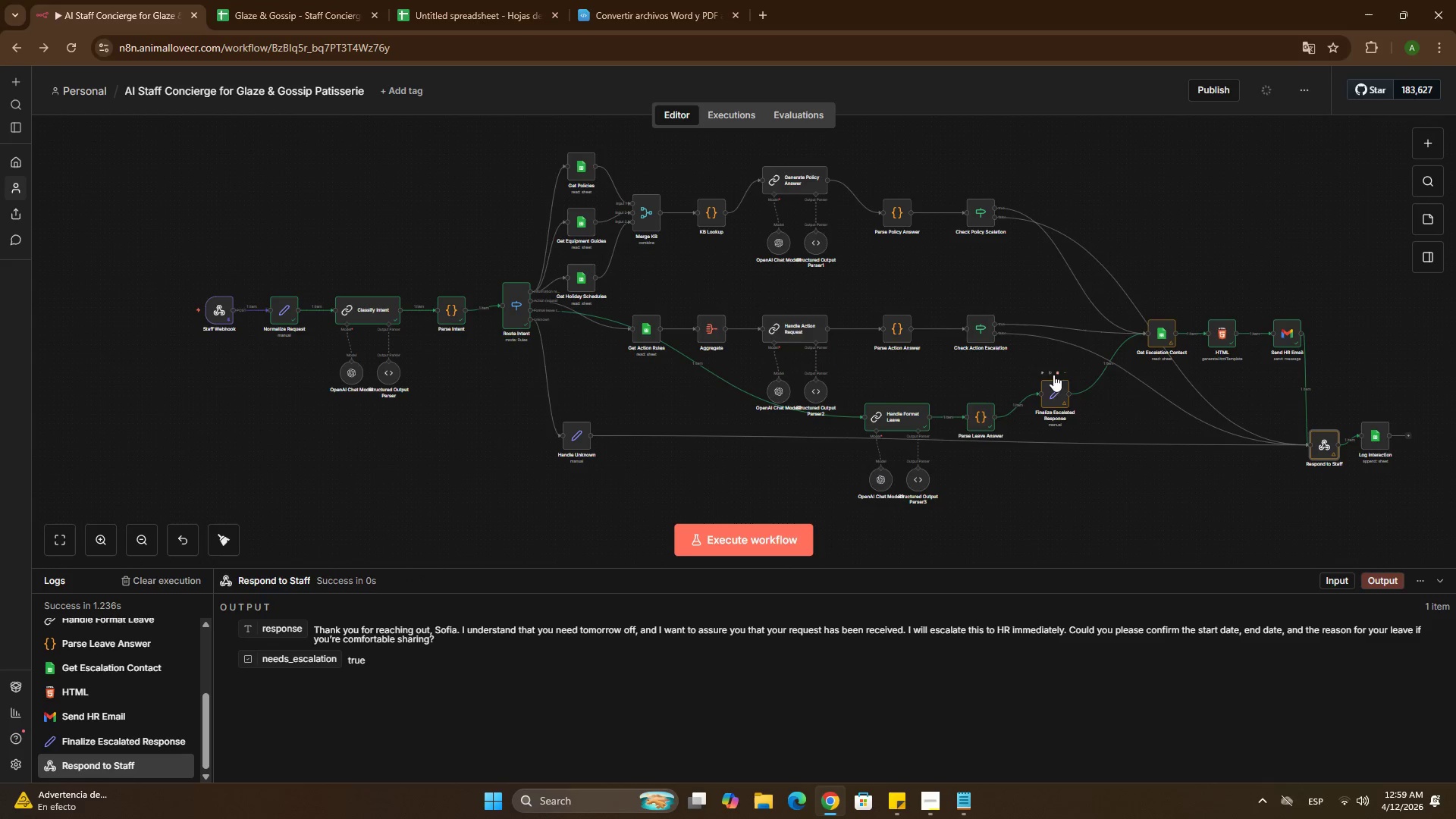 
left_click([1057, 392])
 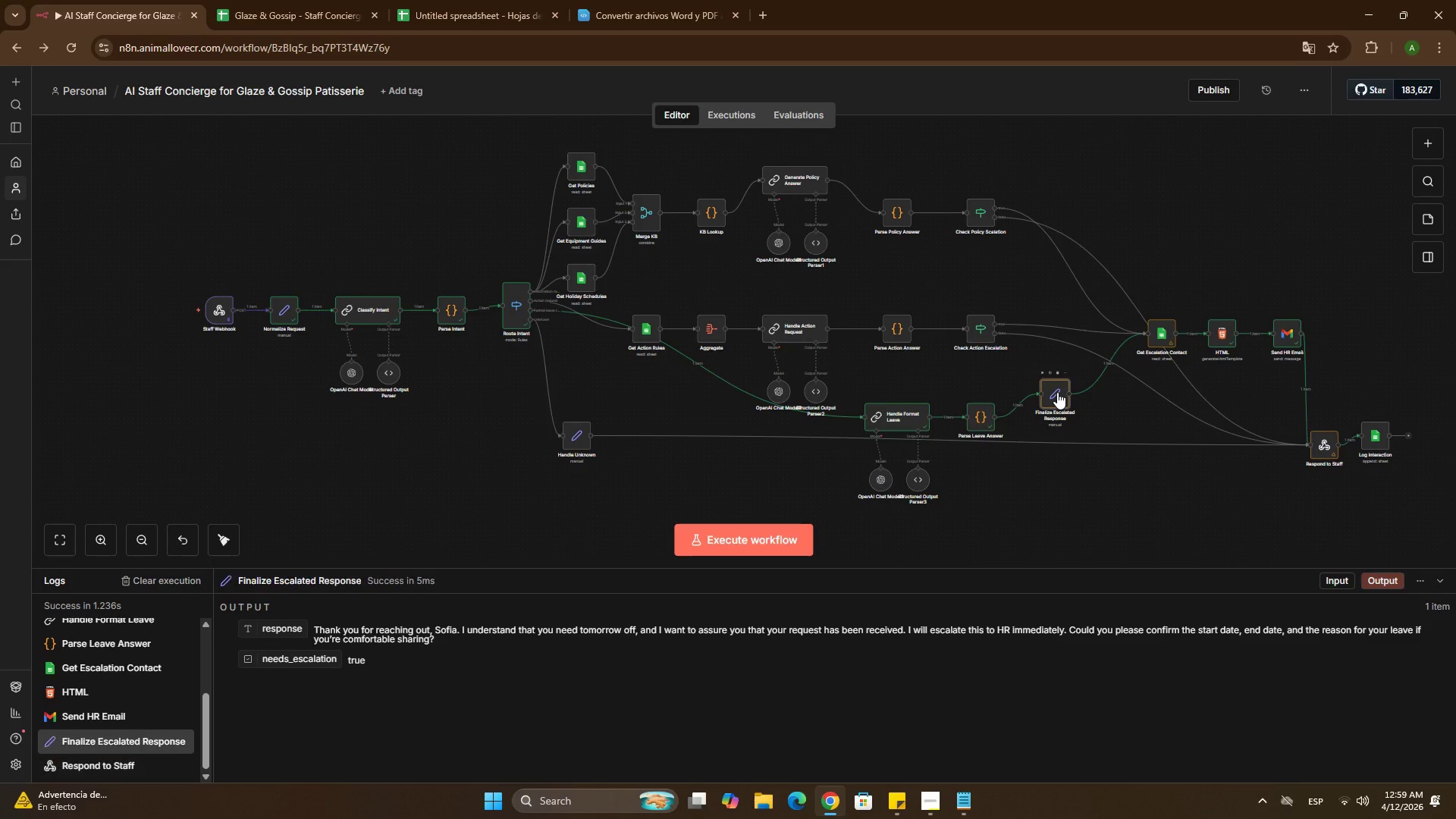 
double_click([1057, 392])
 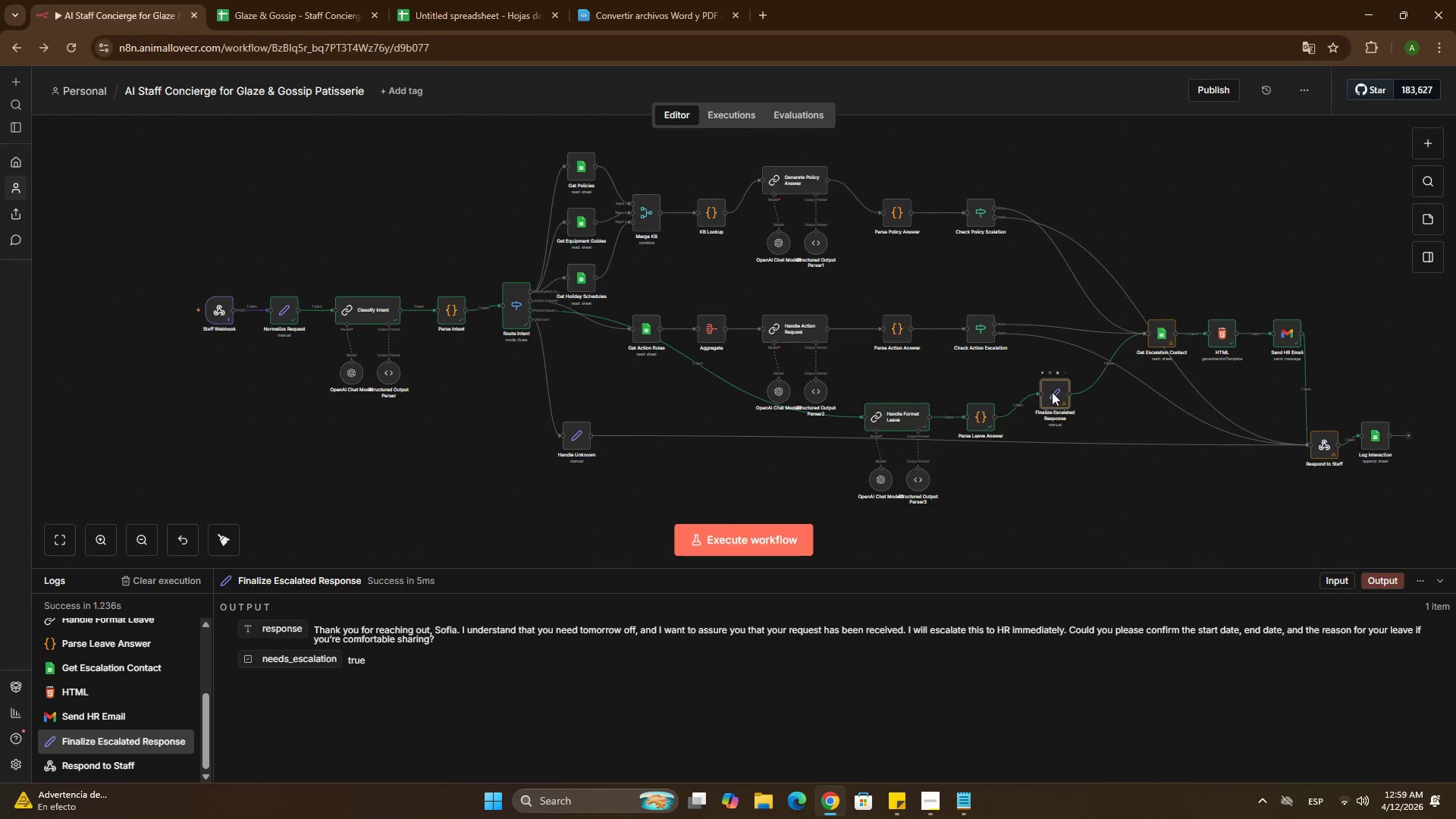 
left_click([1052, 392])
 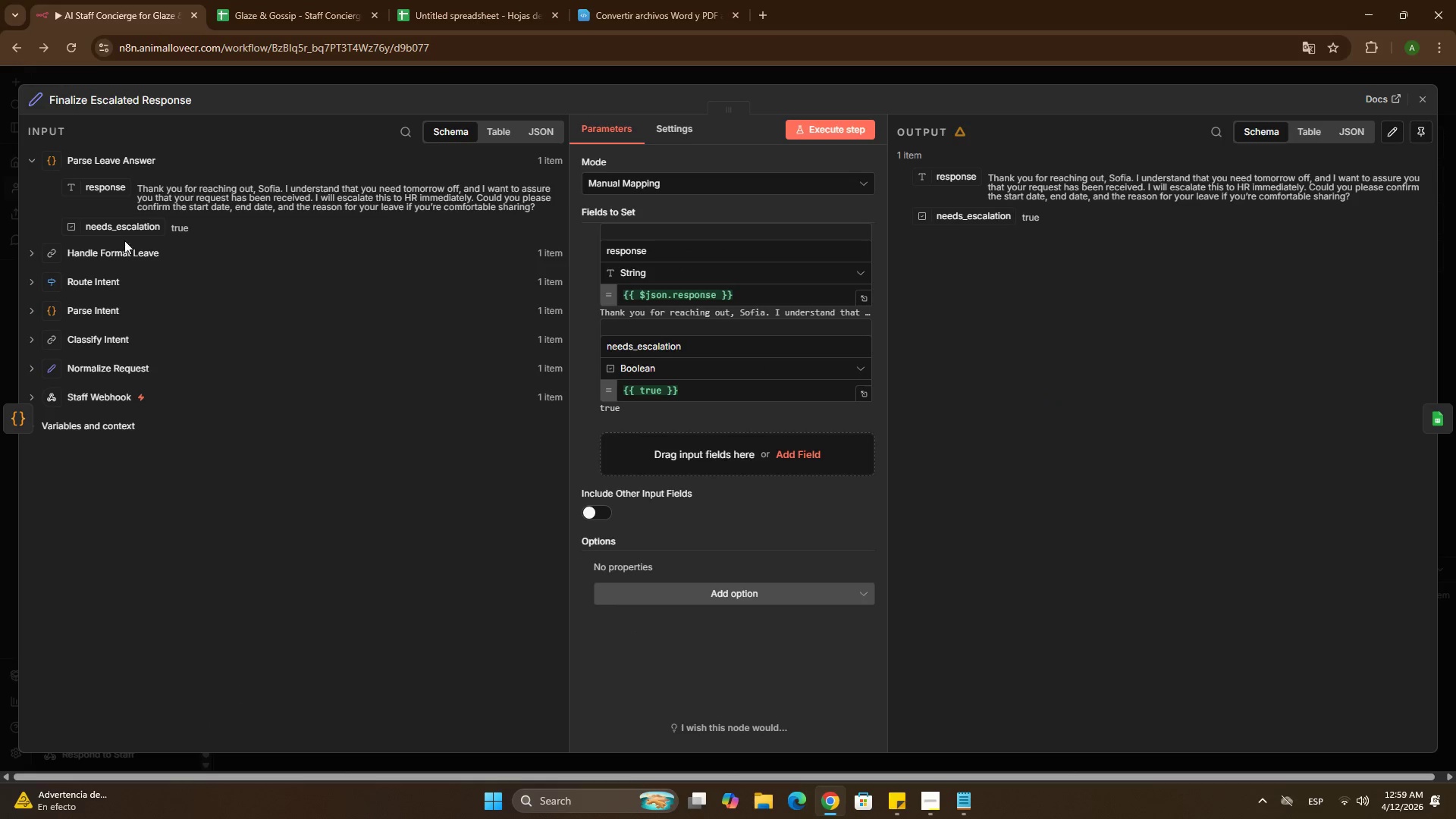 
left_click_drag(start_coordinate=[126, 224], to_coordinate=[625, 397])
 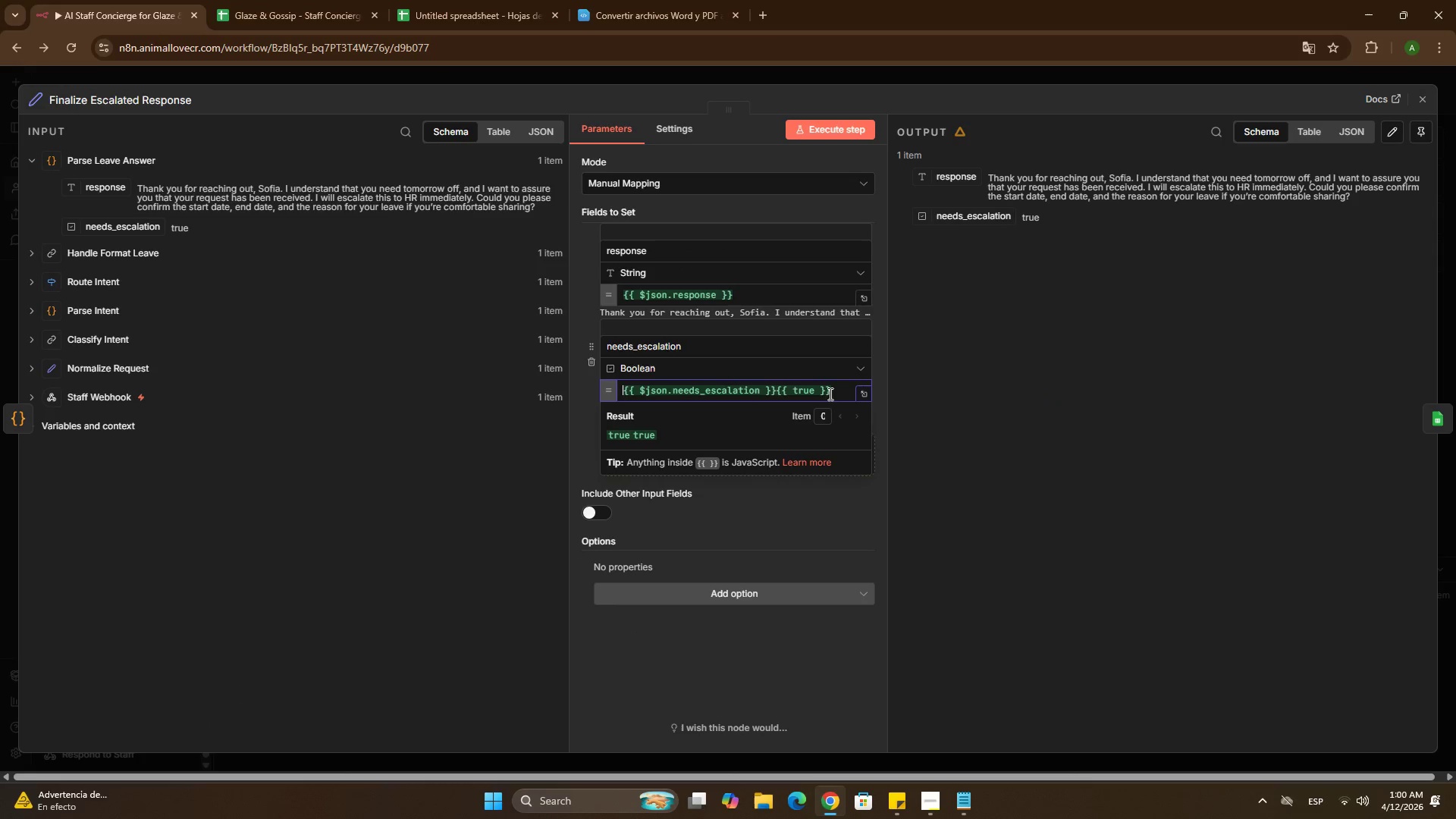 
left_click_drag(start_coordinate=[838, 394], to_coordinate=[777, 398])
 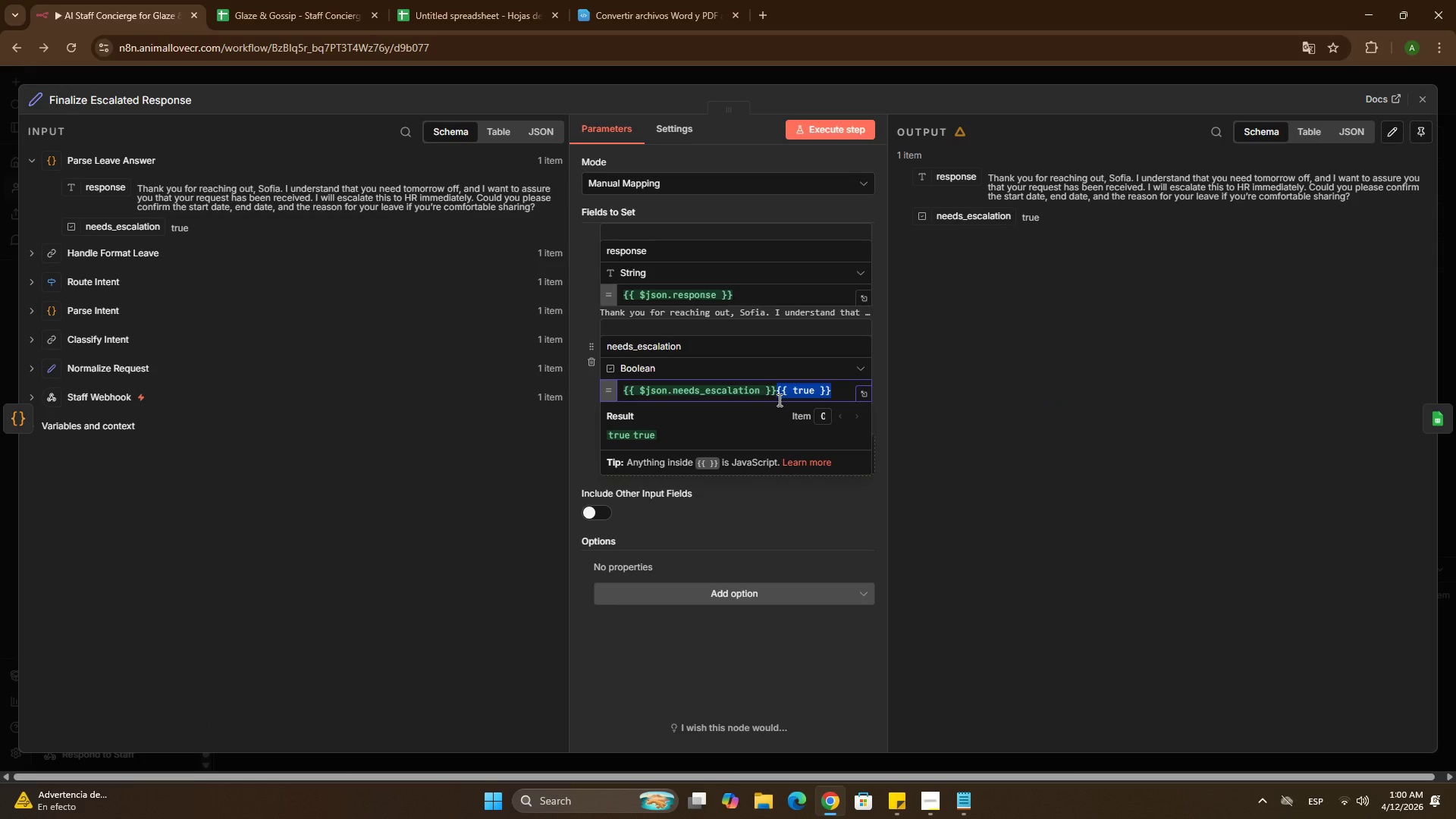 
key(Backspace)
 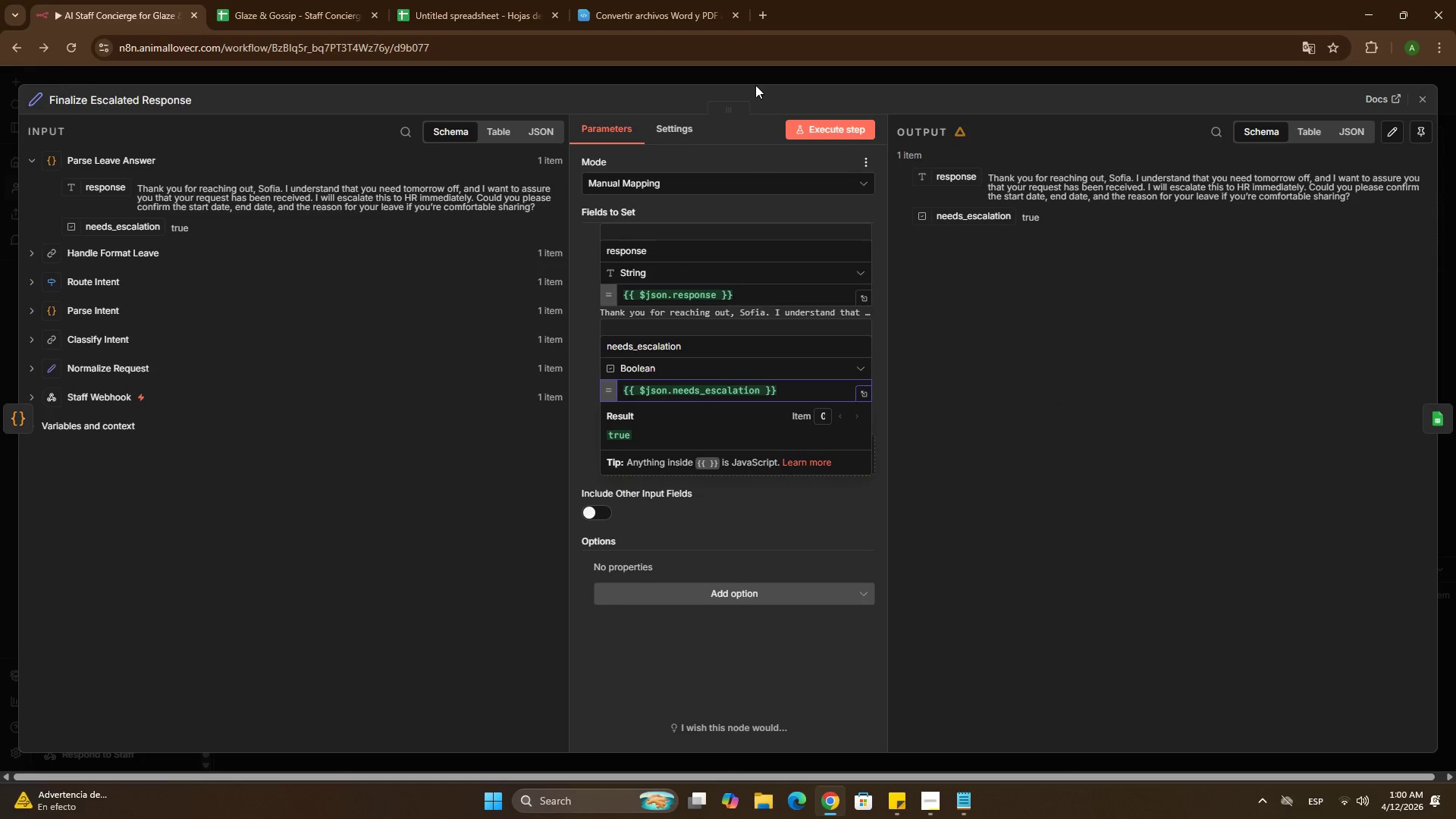 
left_click([755, 78])
 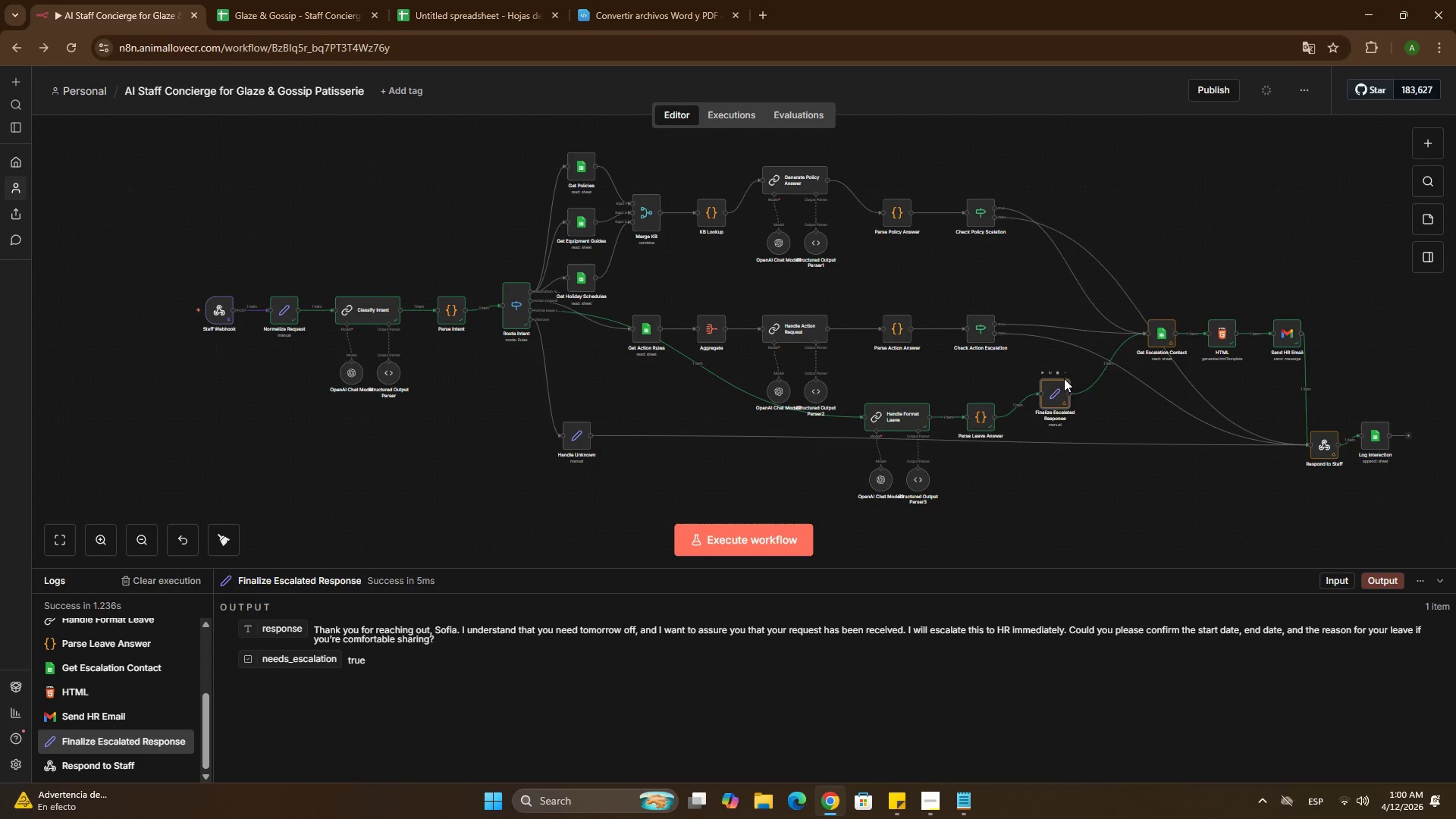 
left_click([1065, 375])
 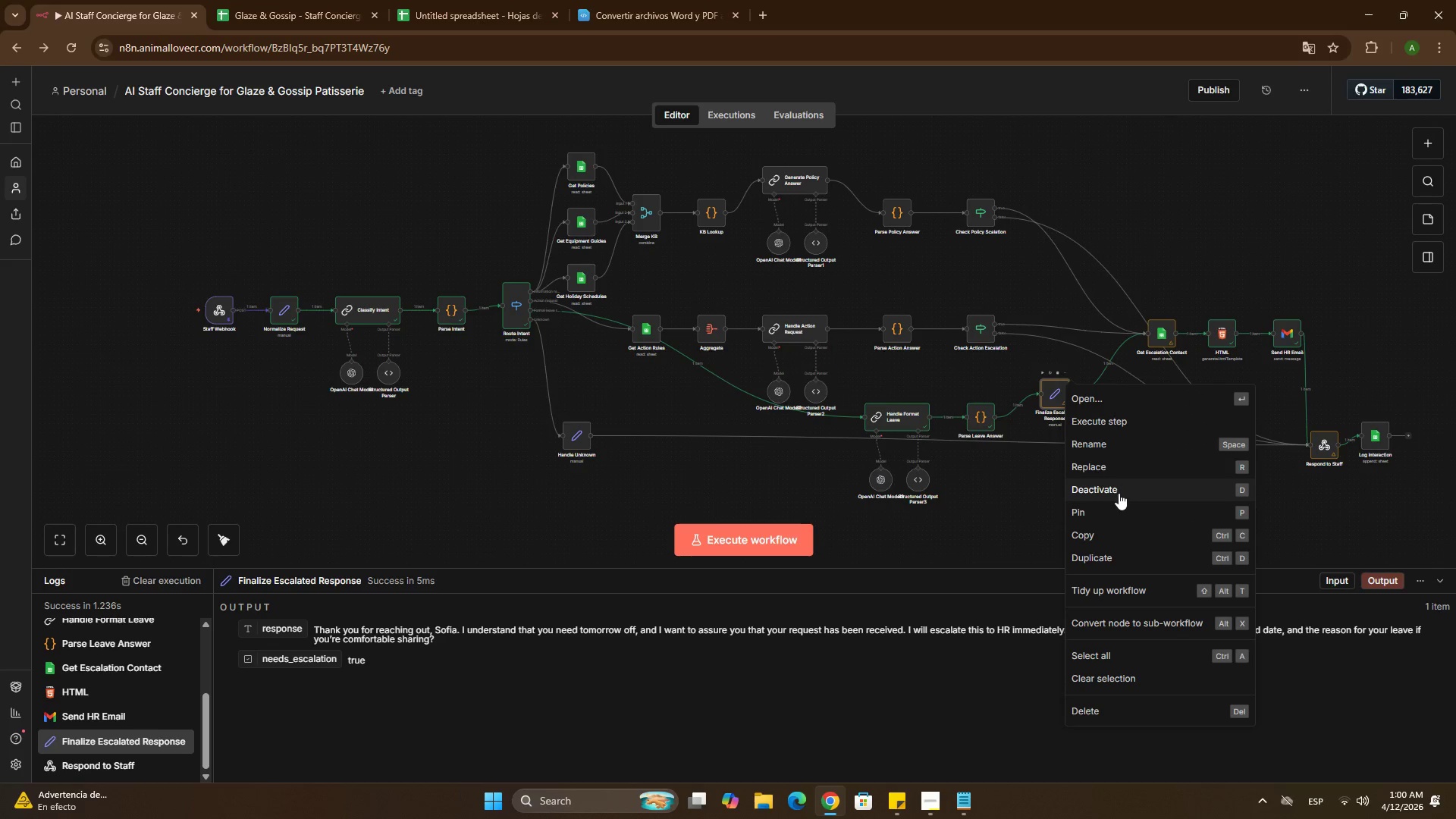 
left_click([1121, 553])
 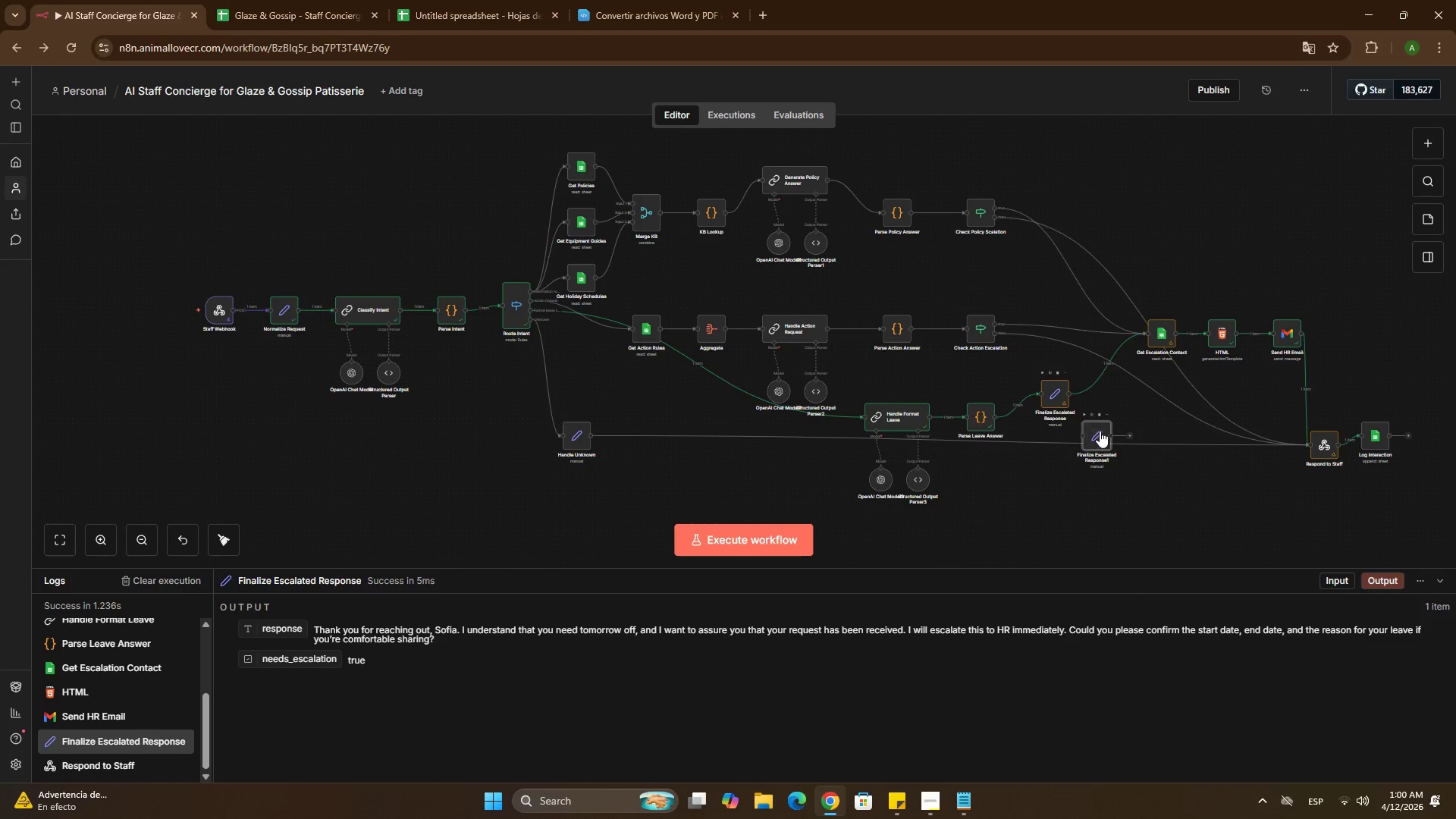 
left_click_drag(start_coordinate=[1100, 431], to_coordinate=[1035, 287])
 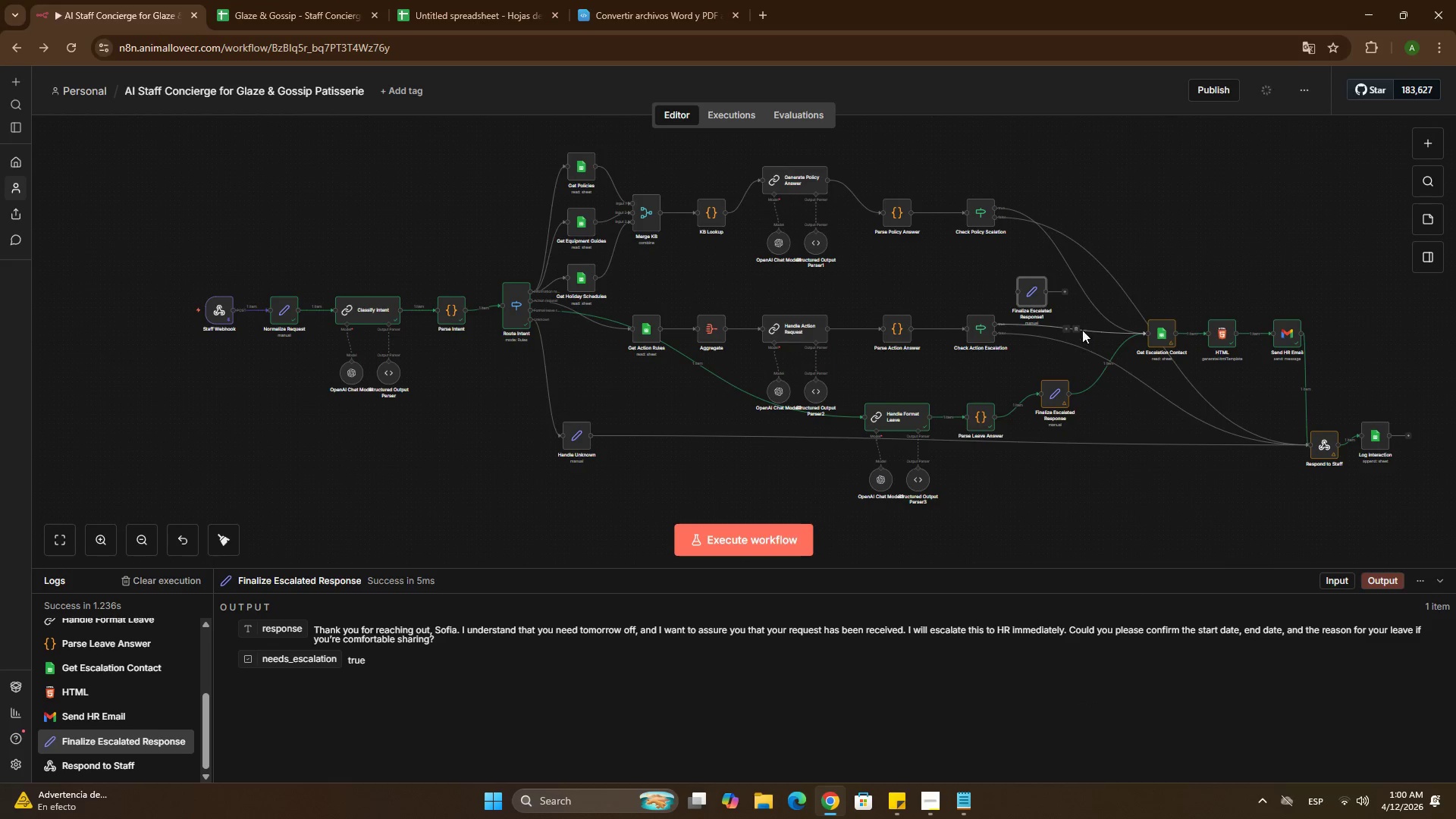 
left_click([1078, 326])
 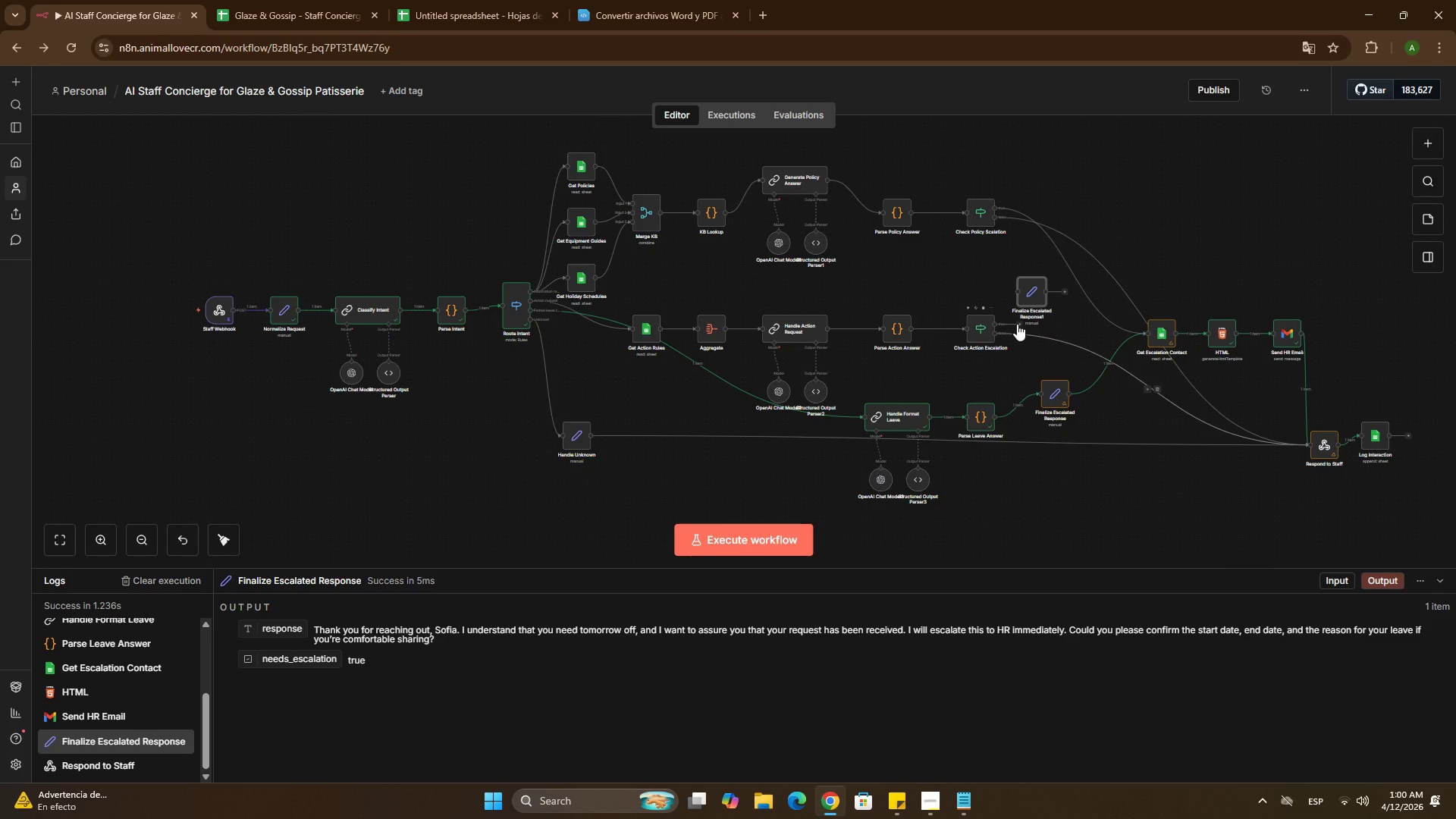 
left_click_drag(start_coordinate=[1018, 324], to_coordinate=[1015, 296])
 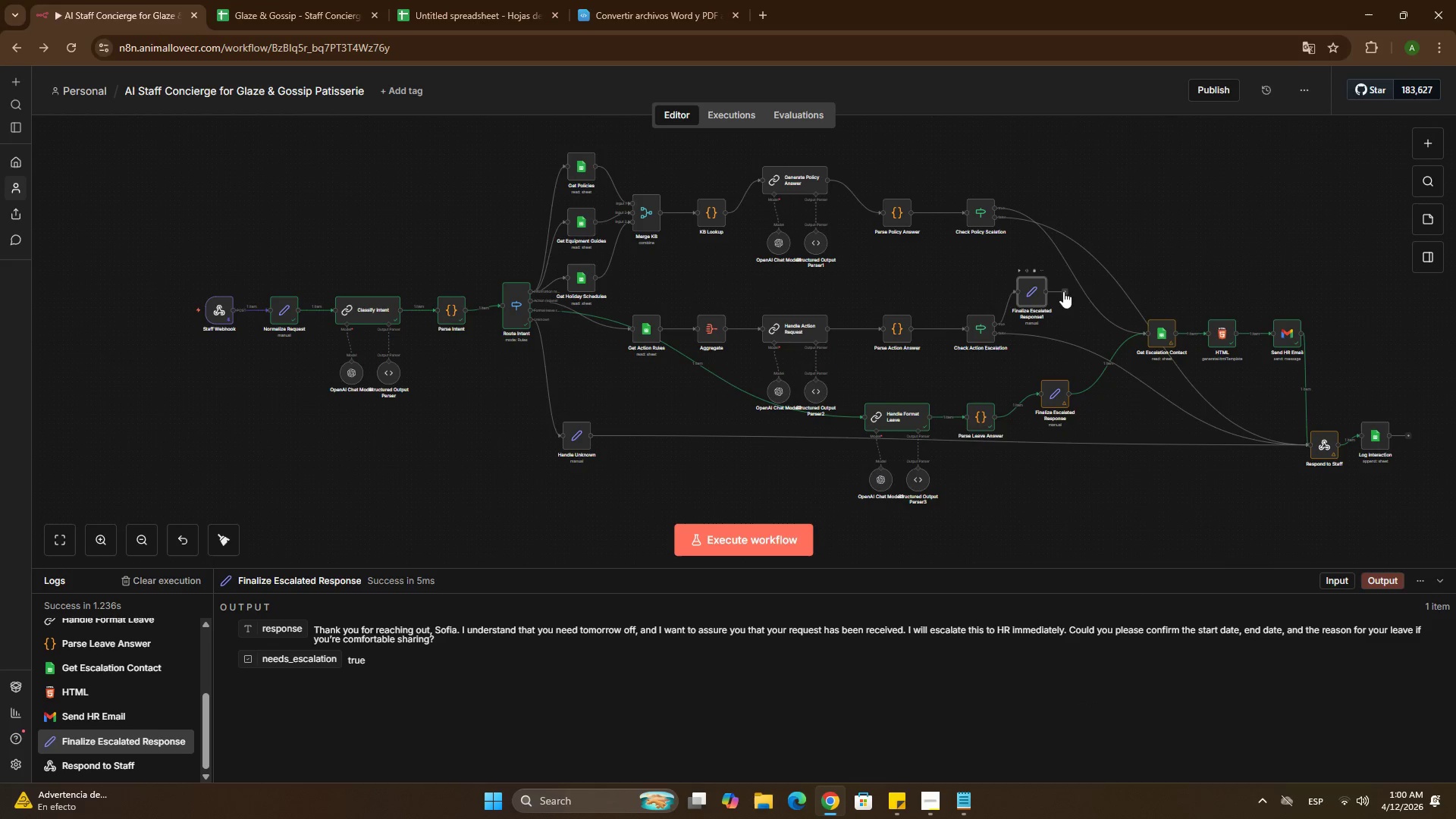 
left_click_drag(start_coordinate=[1072, 295], to_coordinate=[1144, 328])
 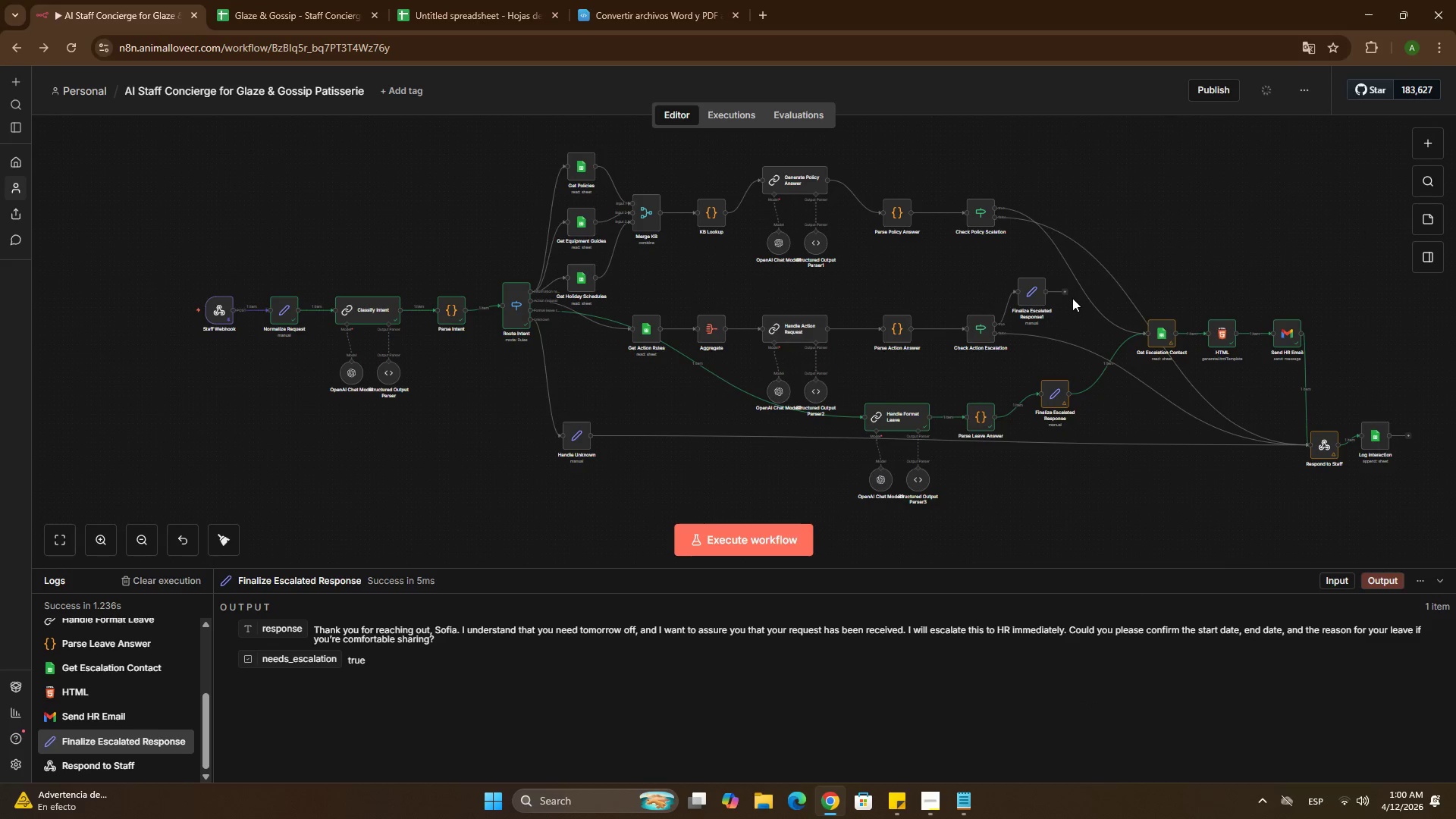 
left_click_drag(start_coordinate=[1068, 292], to_coordinate=[1141, 335])
 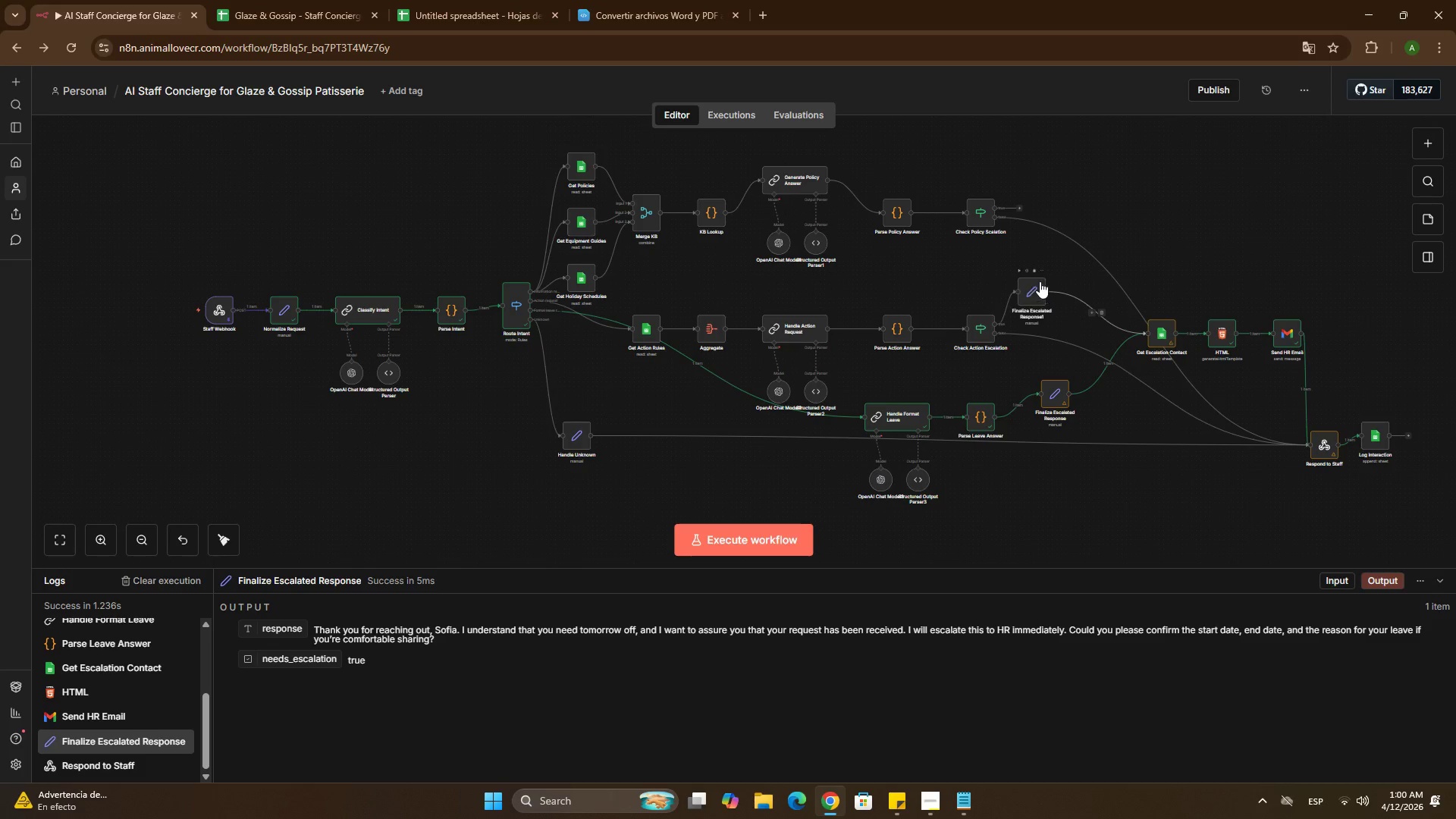 
left_click([1040, 270])
 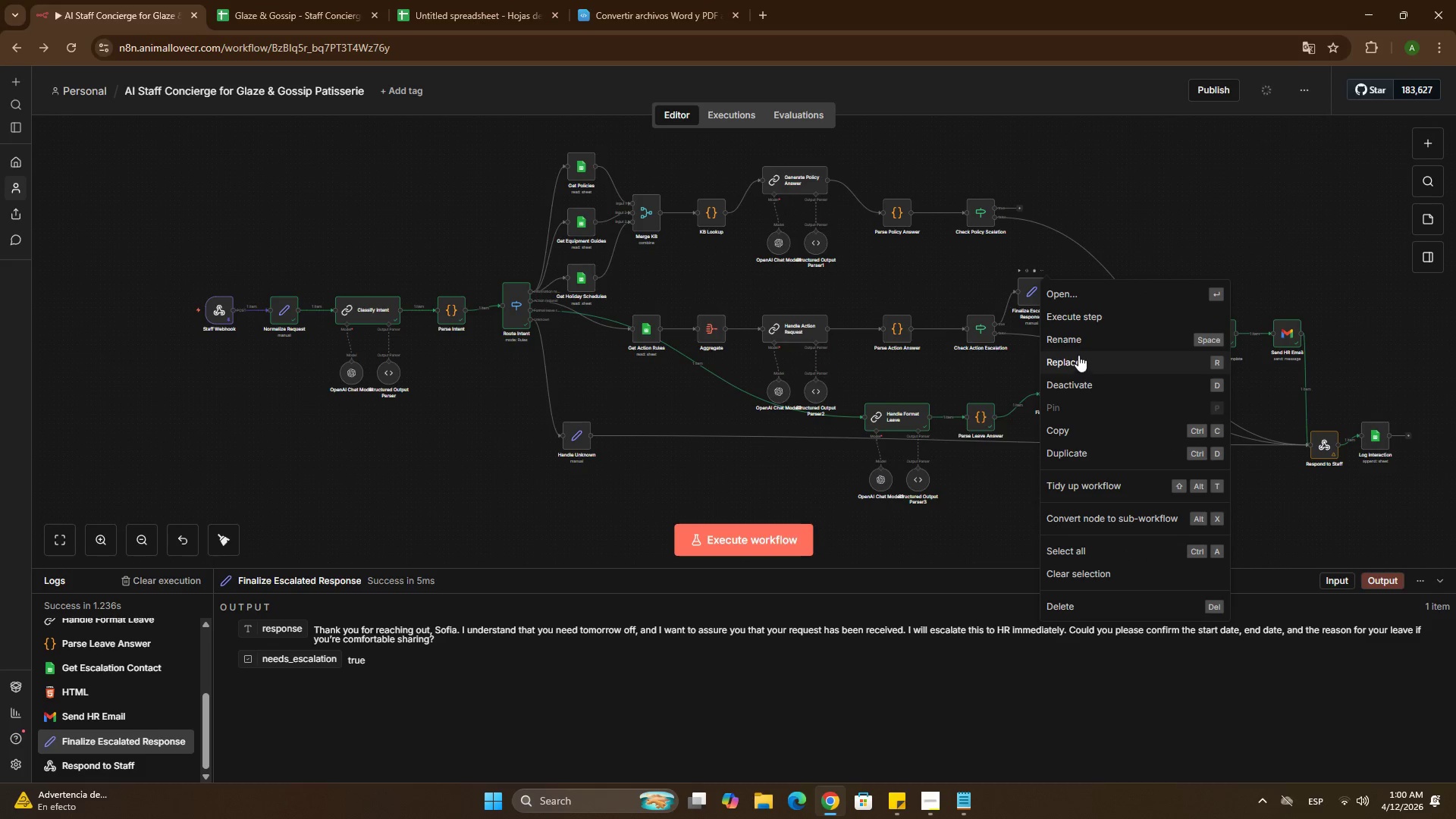 
left_click([1086, 447])
 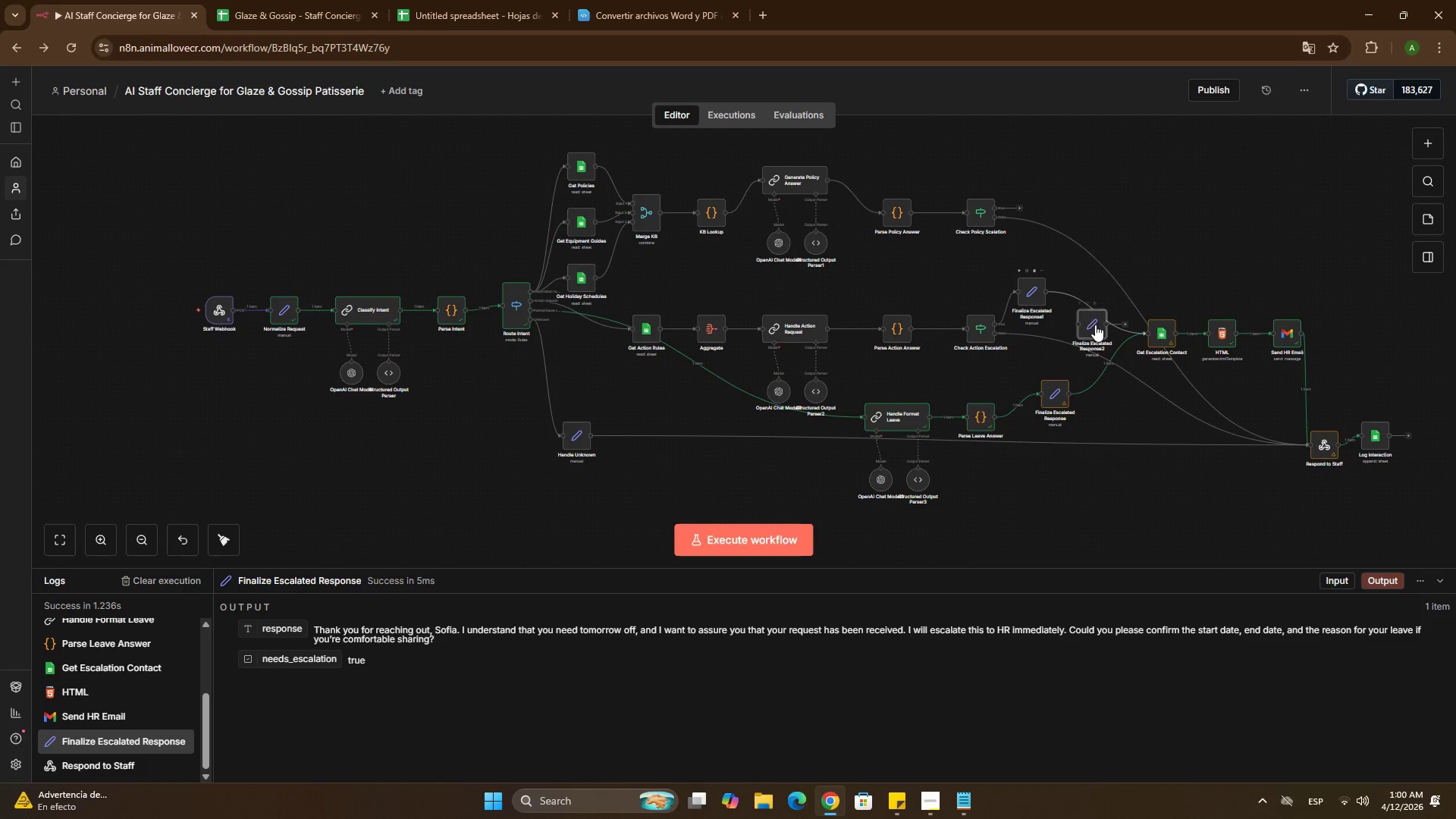 
left_click_drag(start_coordinate=[1095, 325], to_coordinate=[1071, 236])
 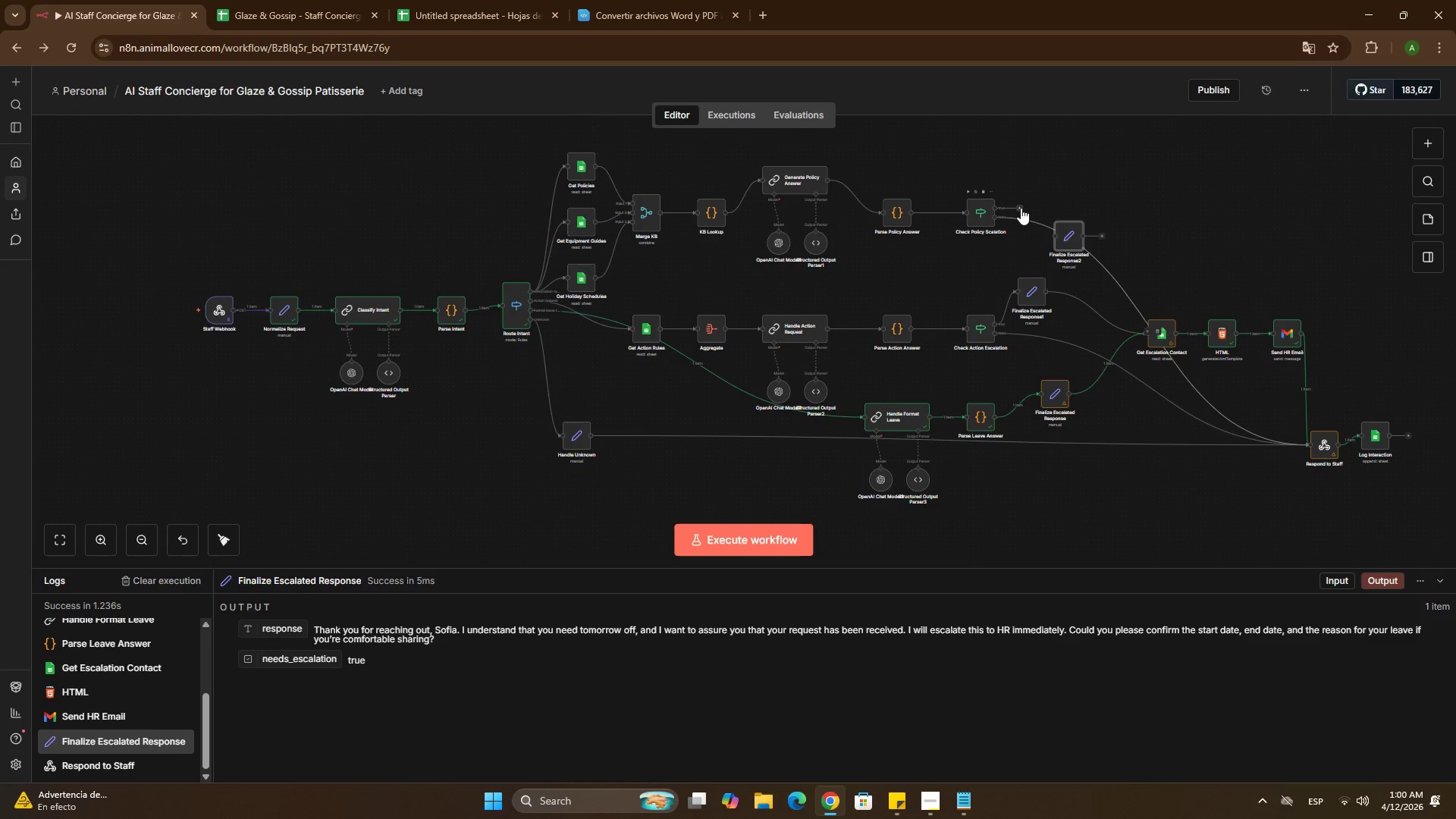 
left_click_drag(start_coordinate=[1021, 208], to_coordinate=[1058, 238])
 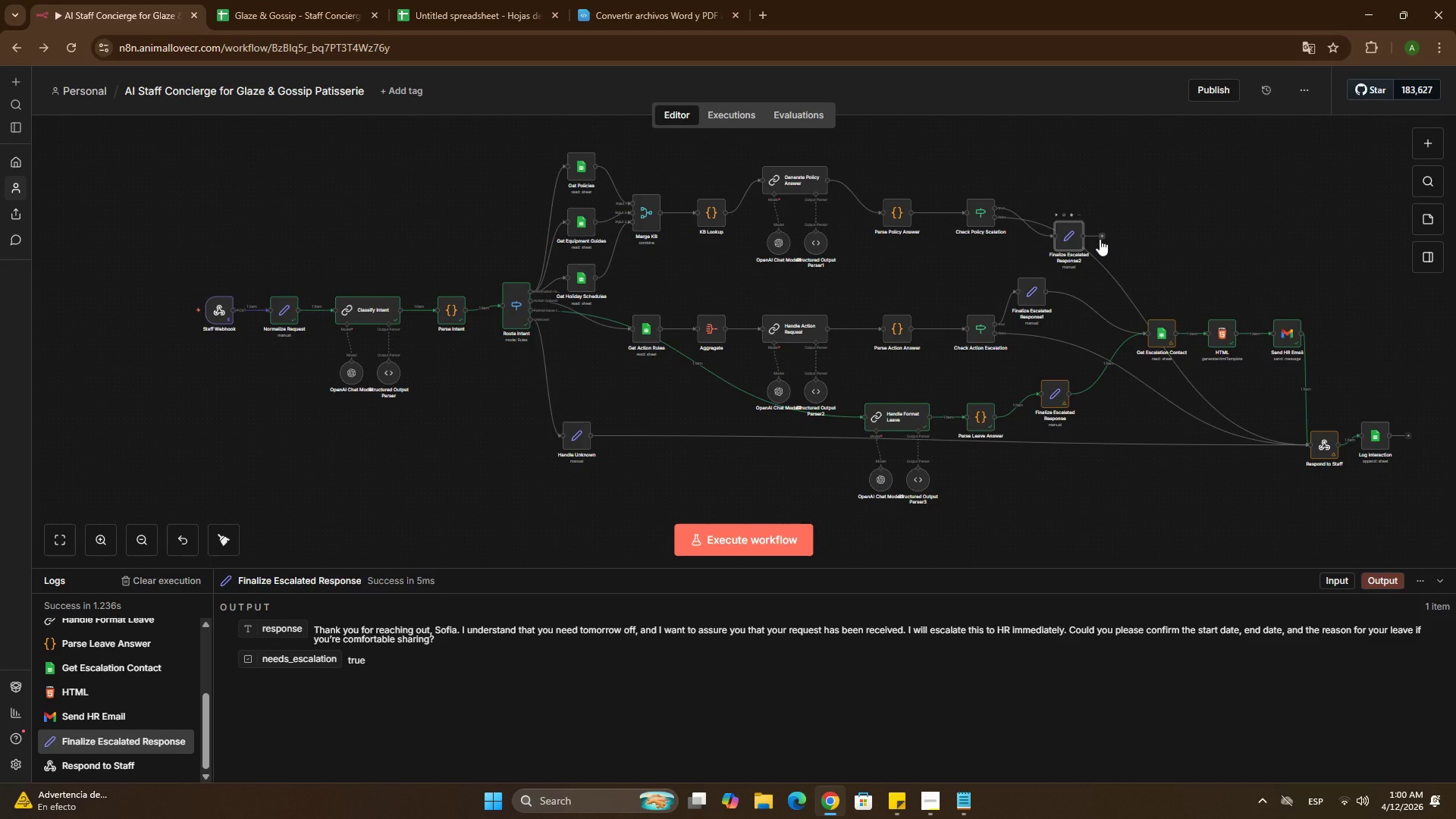 
left_click([1100, 239])
 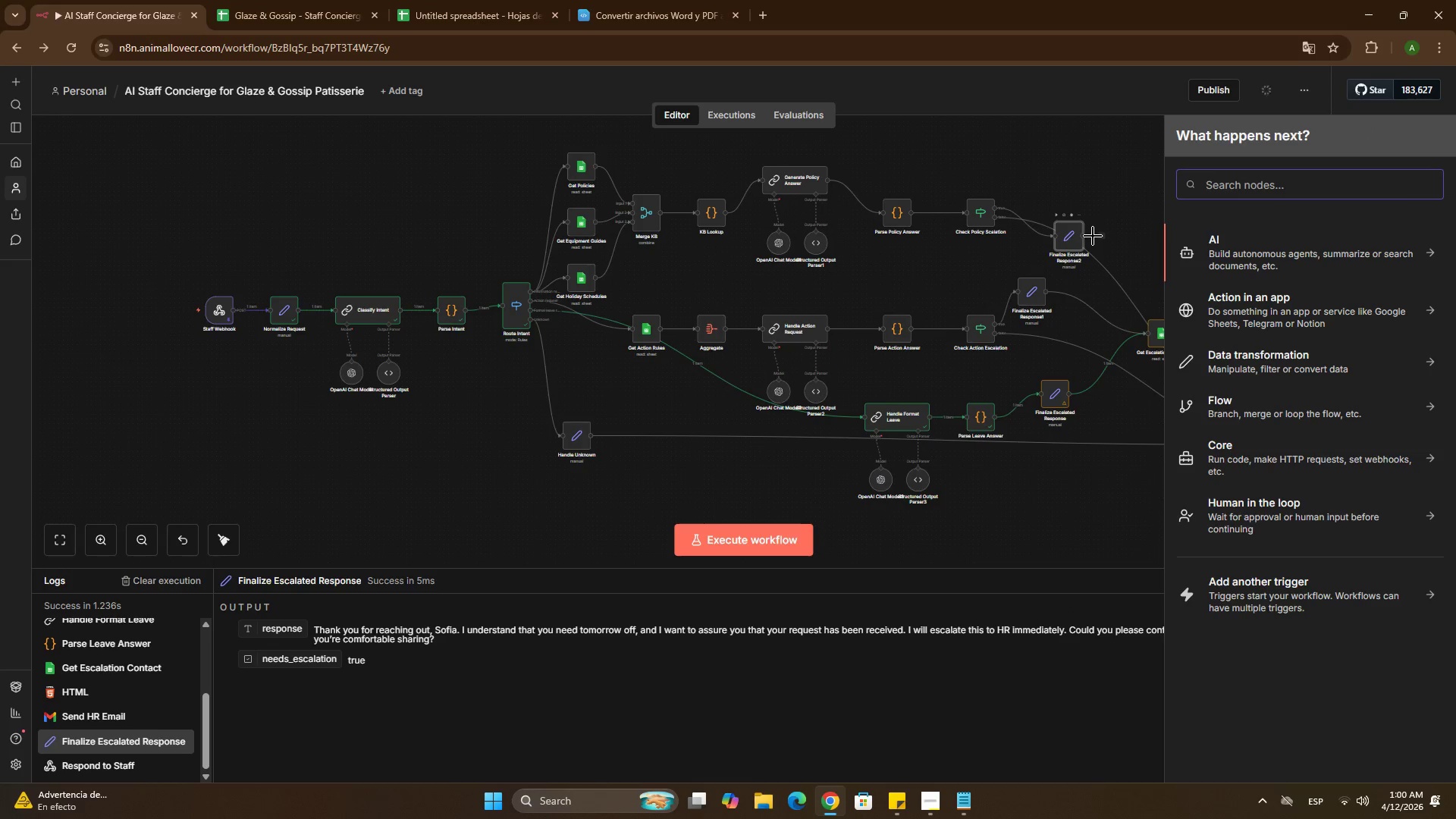 
type(noo)
 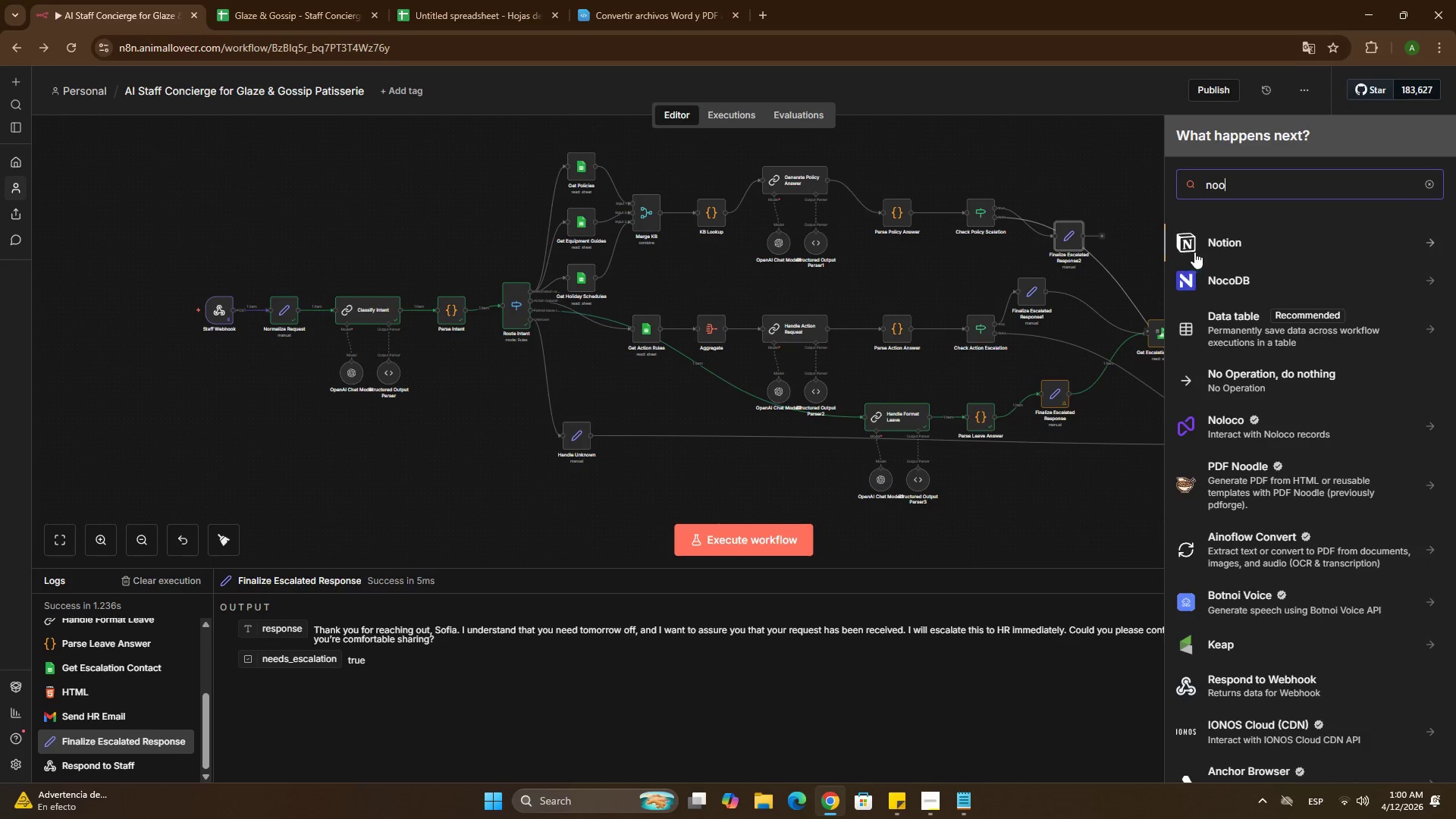 
key(P)
 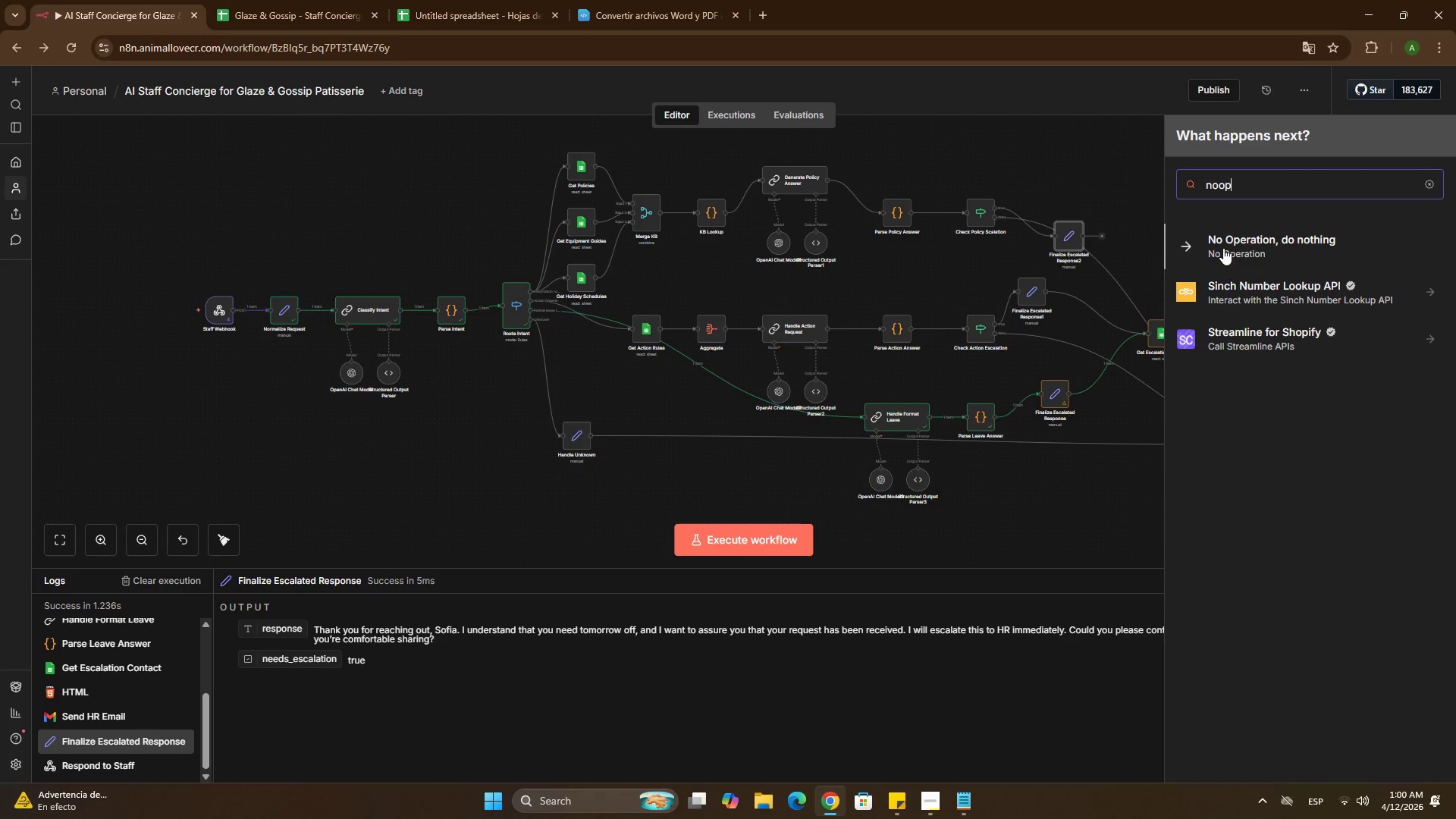 
left_click([1225, 248])
 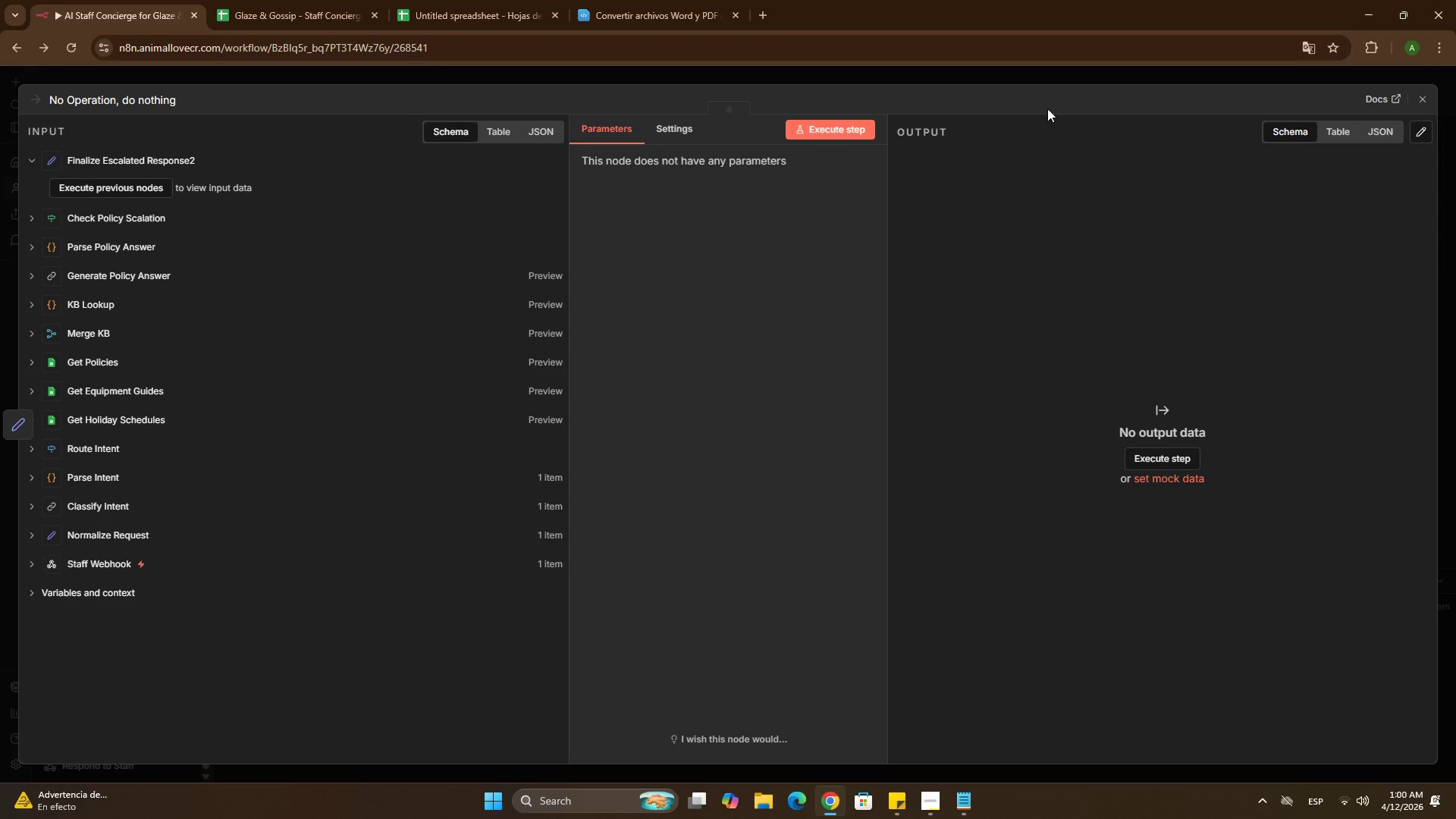 
left_click([1013, 79])
 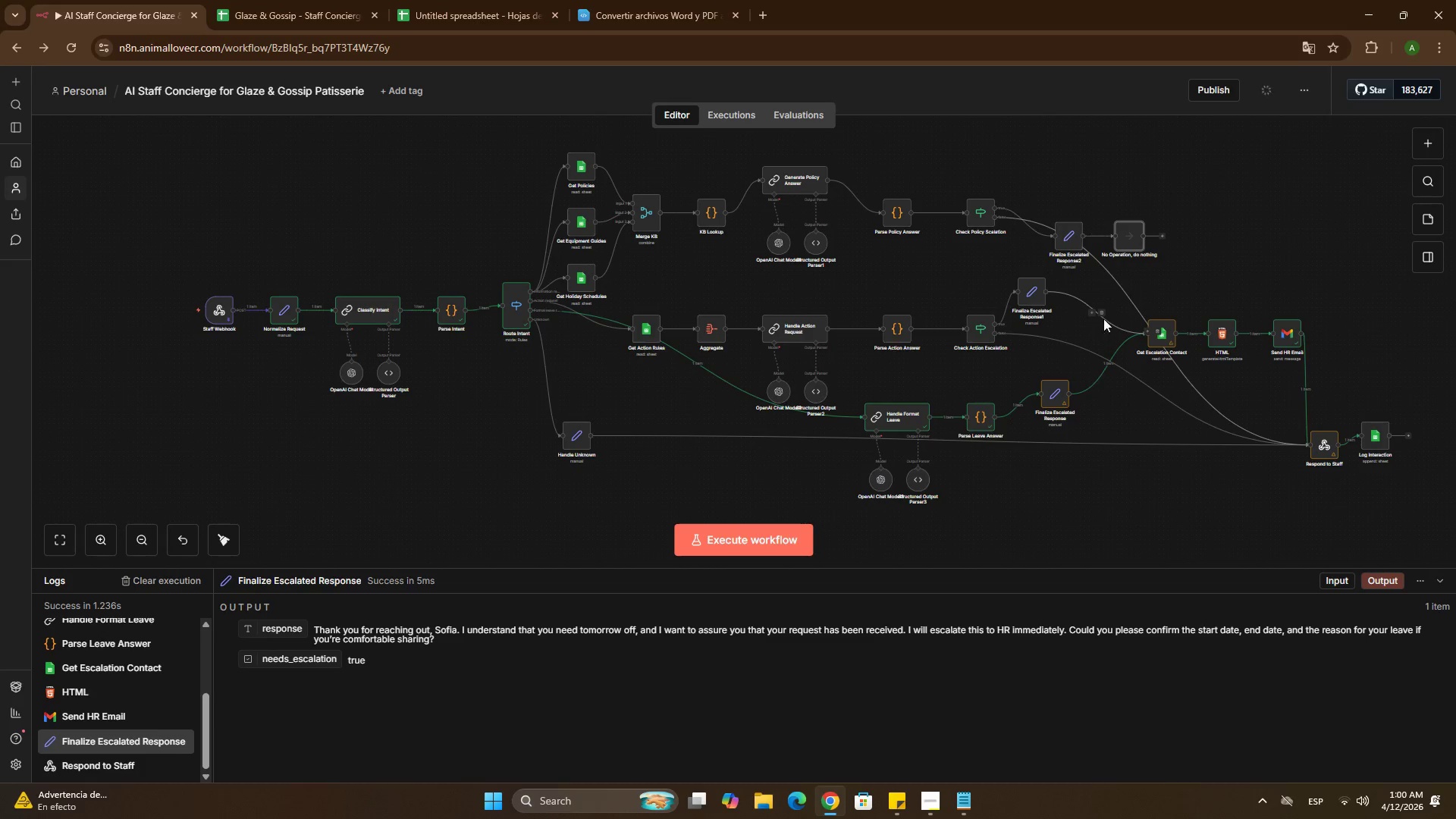 
left_click([1108, 313])
 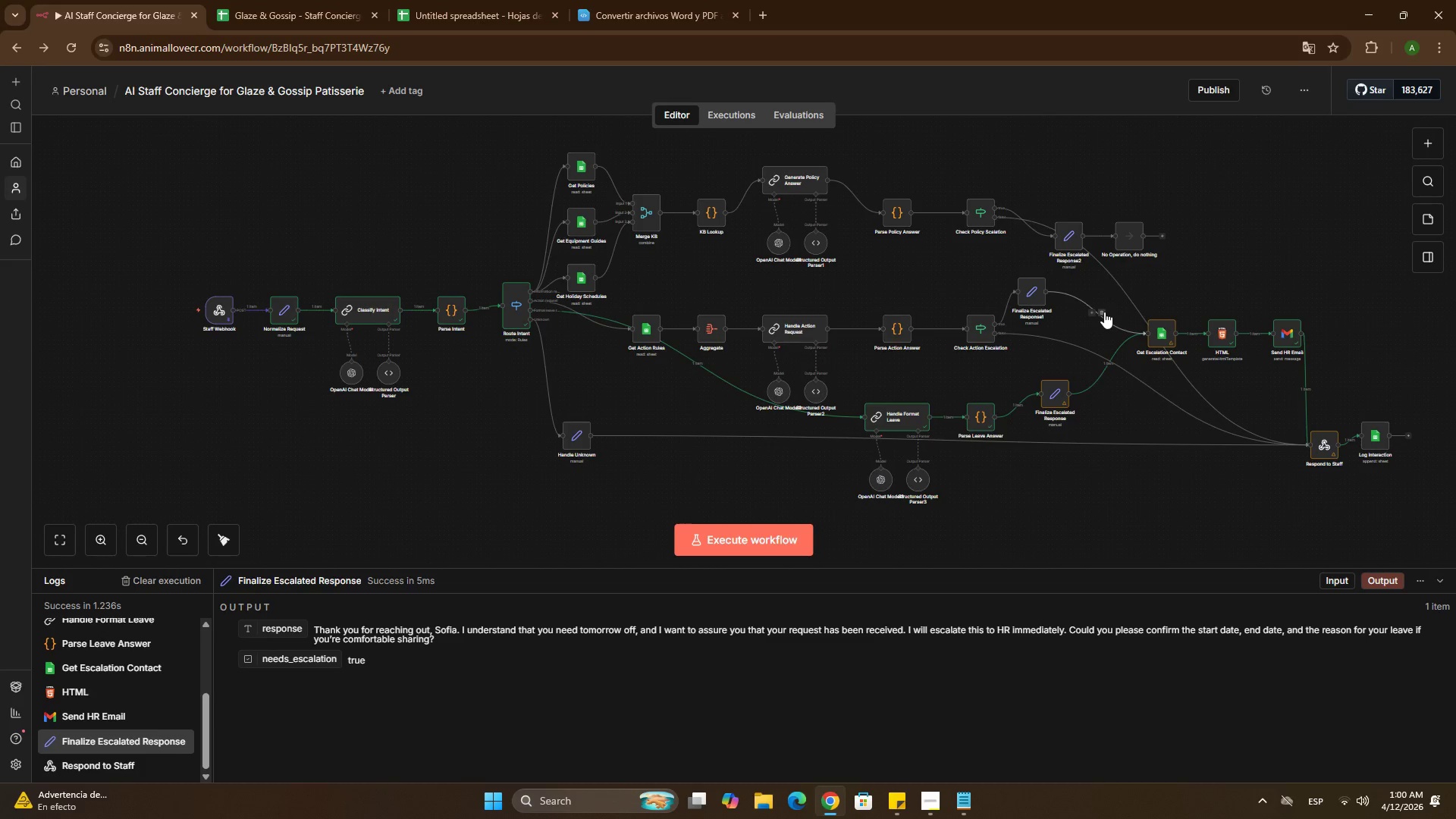 
left_click([1104, 312])
 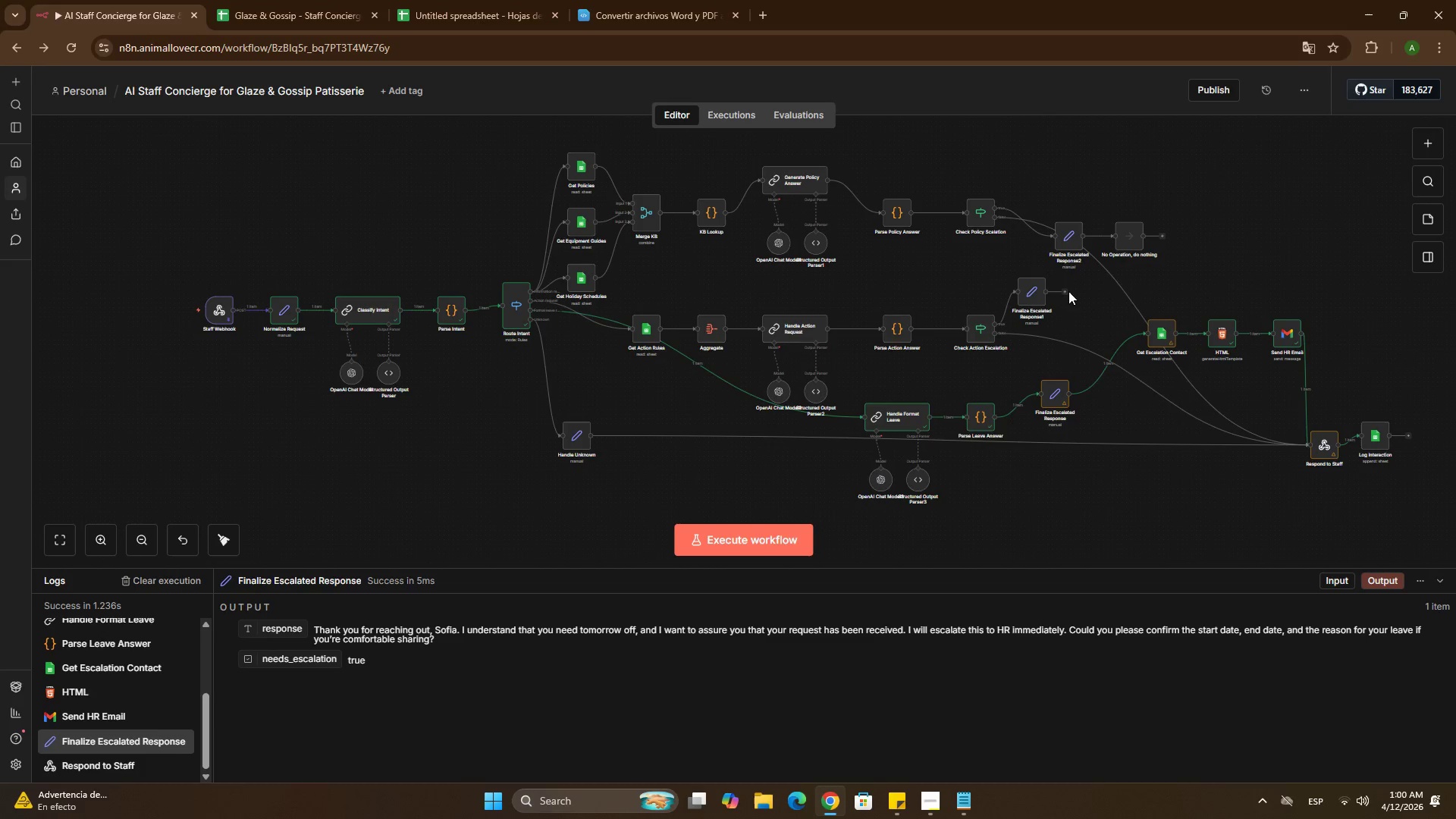 
left_click_drag(start_coordinate=[1067, 290], to_coordinate=[1112, 237])
 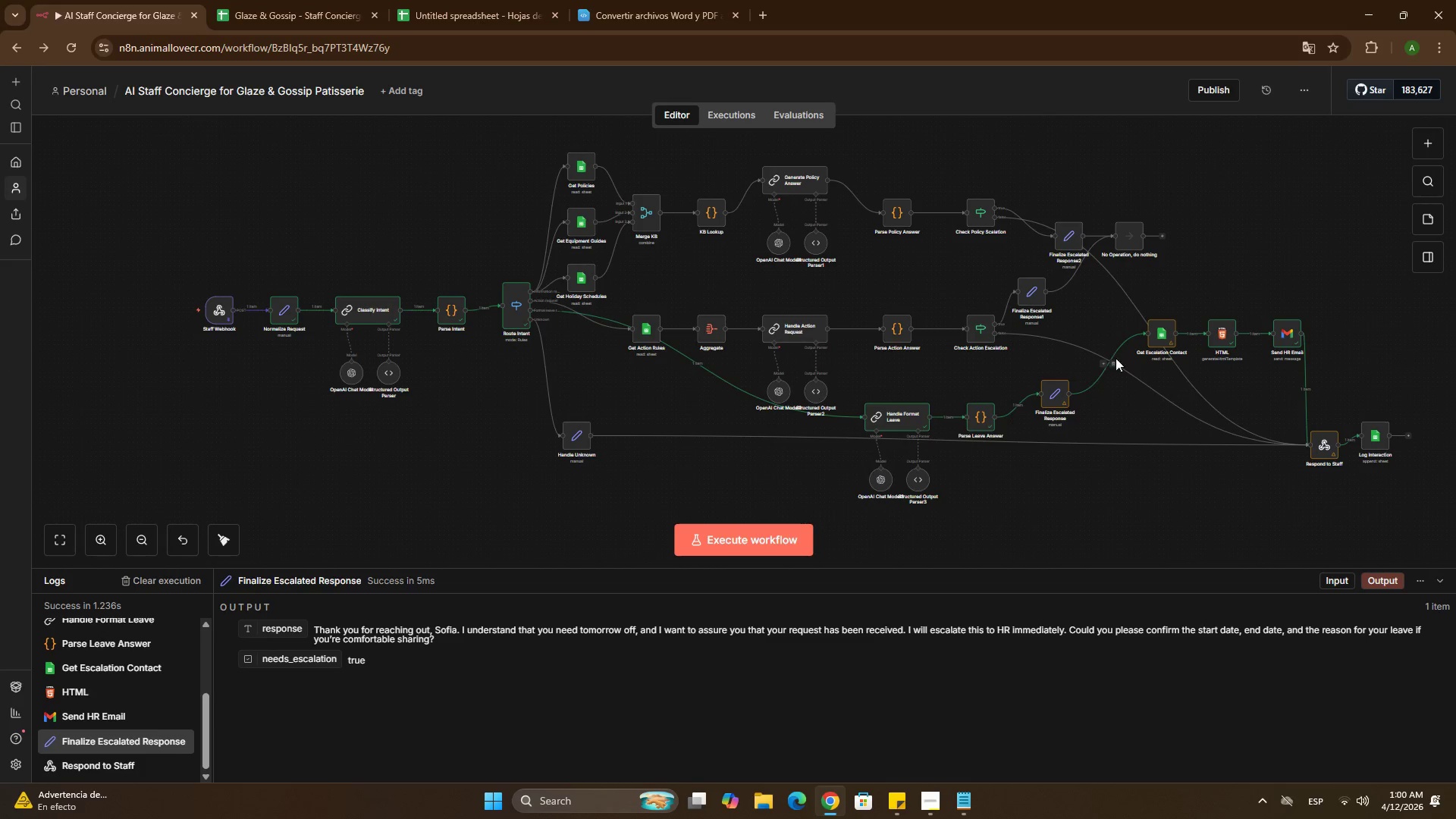 
left_click([1117, 361])
 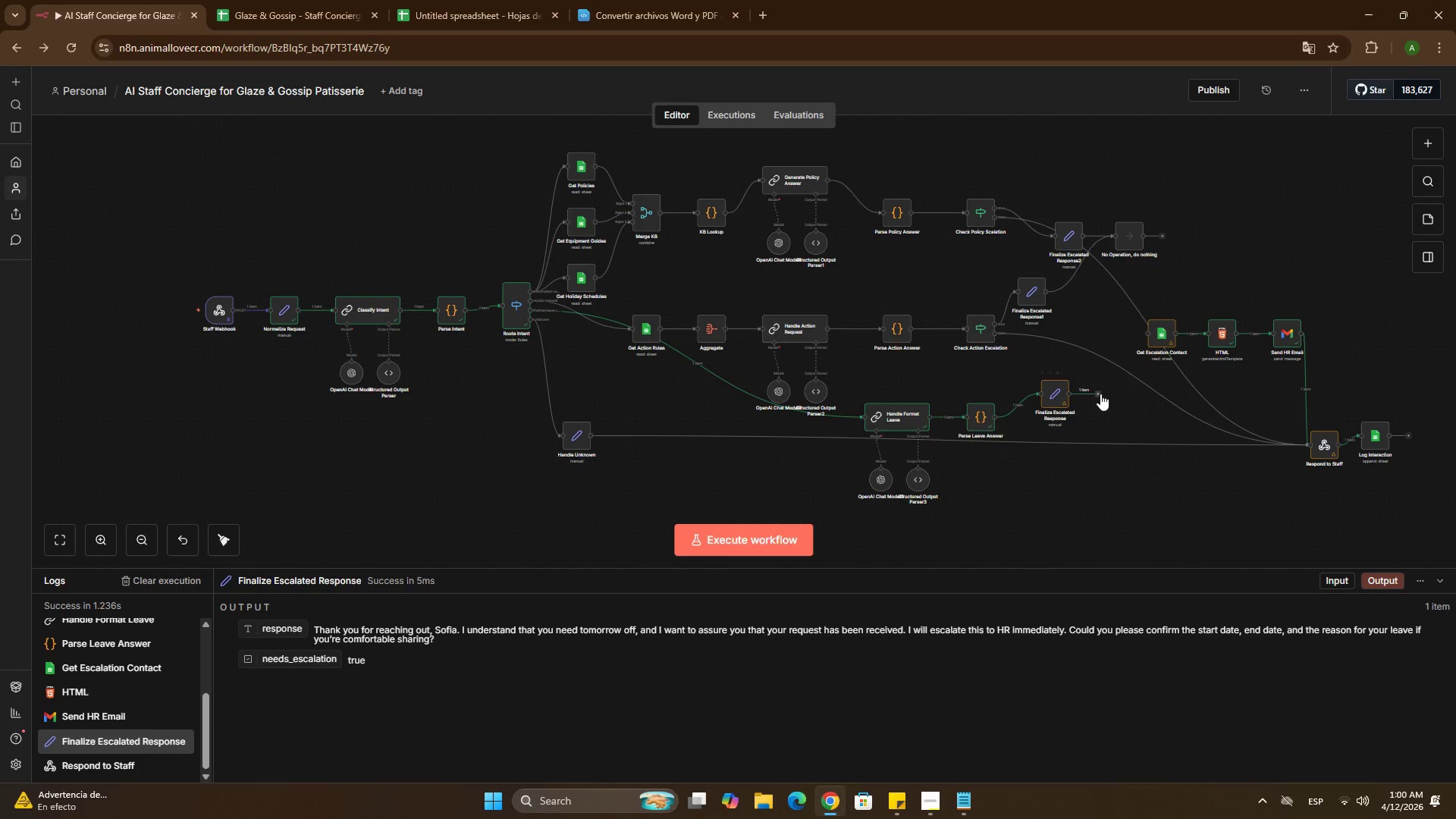 
left_click_drag(start_coordinate=[1097, 392], to_coordinate=[1110, 246])
 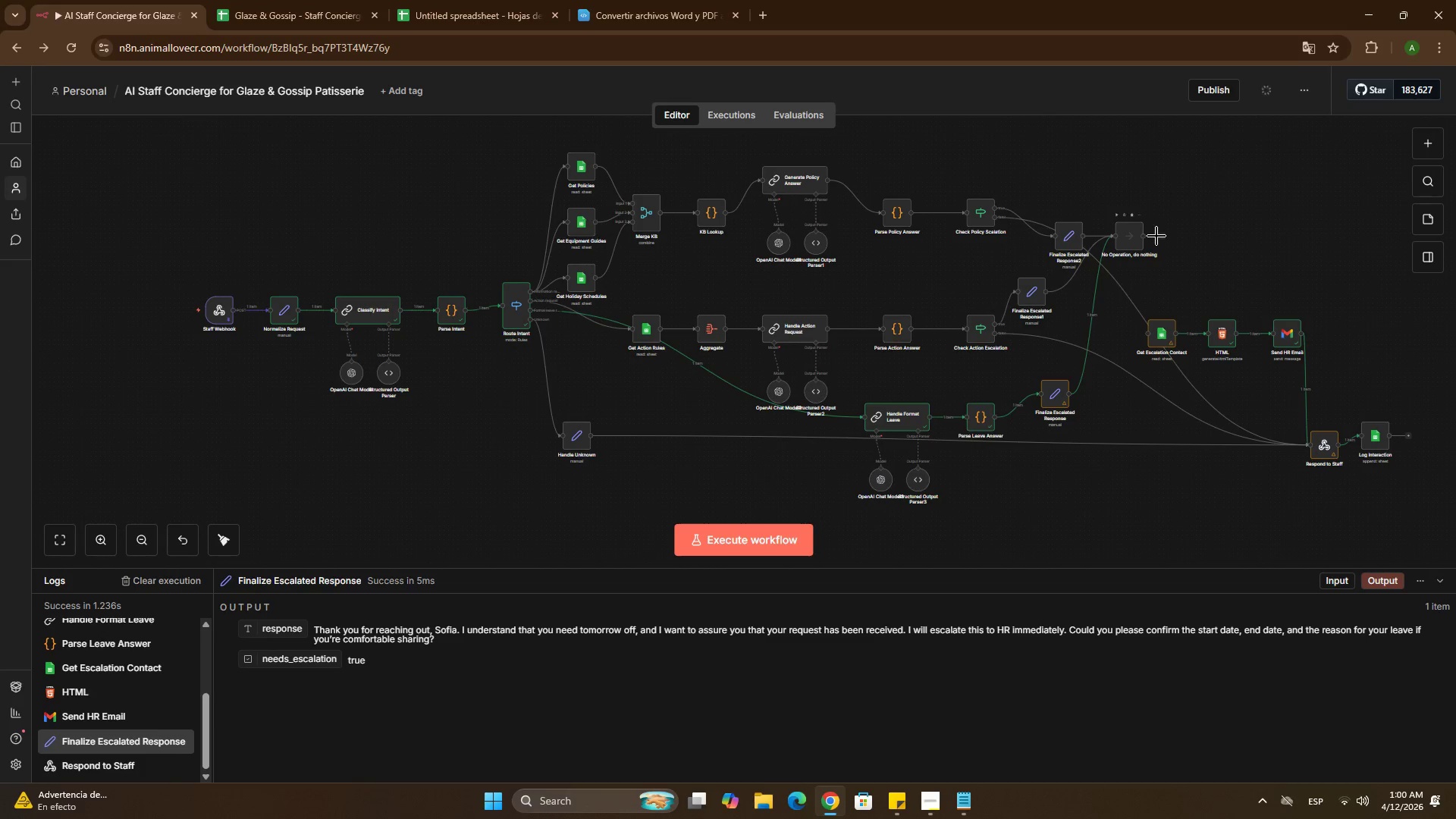 
left_click_drag(start_coordinate=[1160, 237], to_coordinate=[1153, 326])
 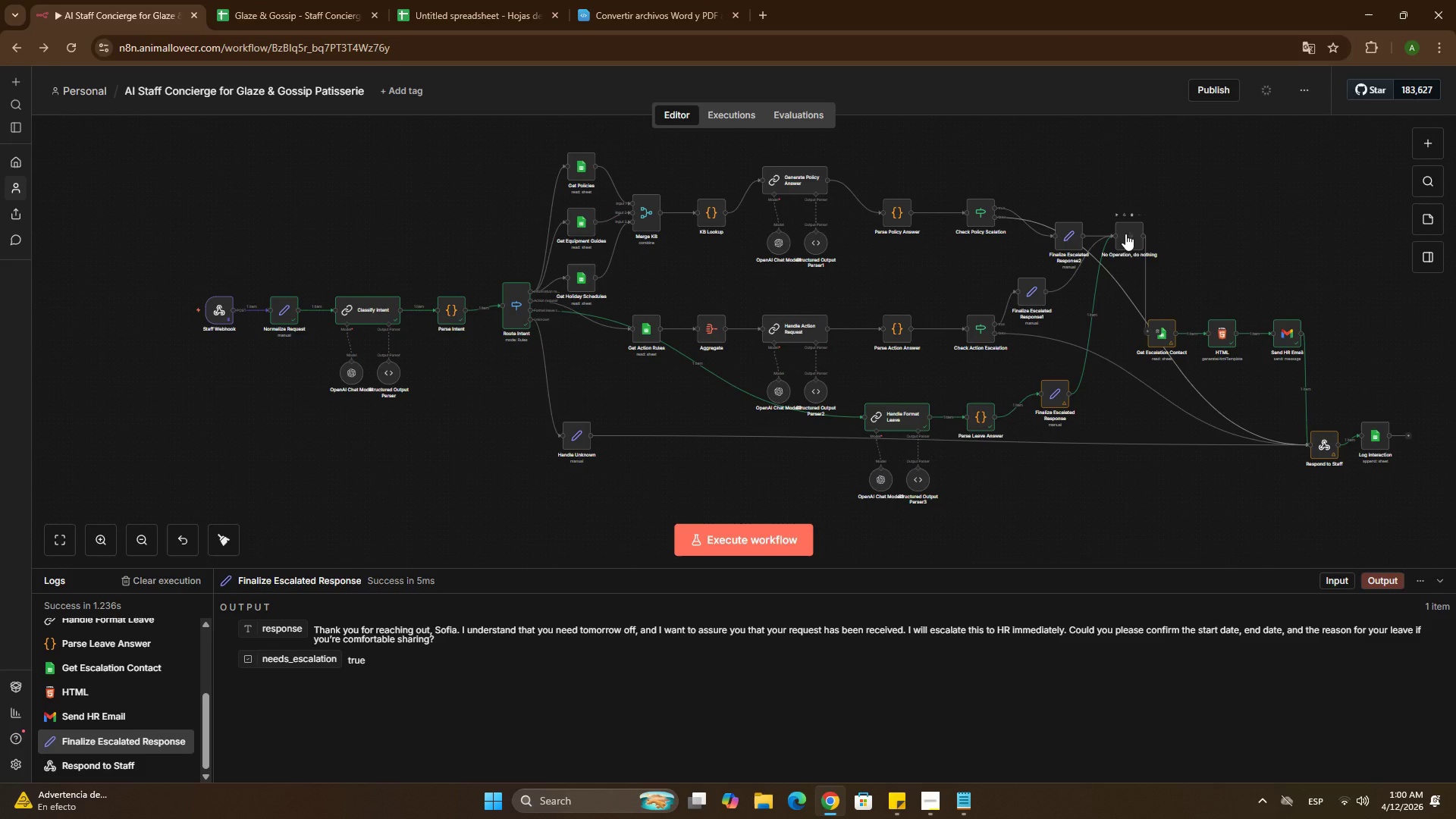 
left_click_drag(start_coordinate=[1125, 234], to_coordinate=[1106, 335])
 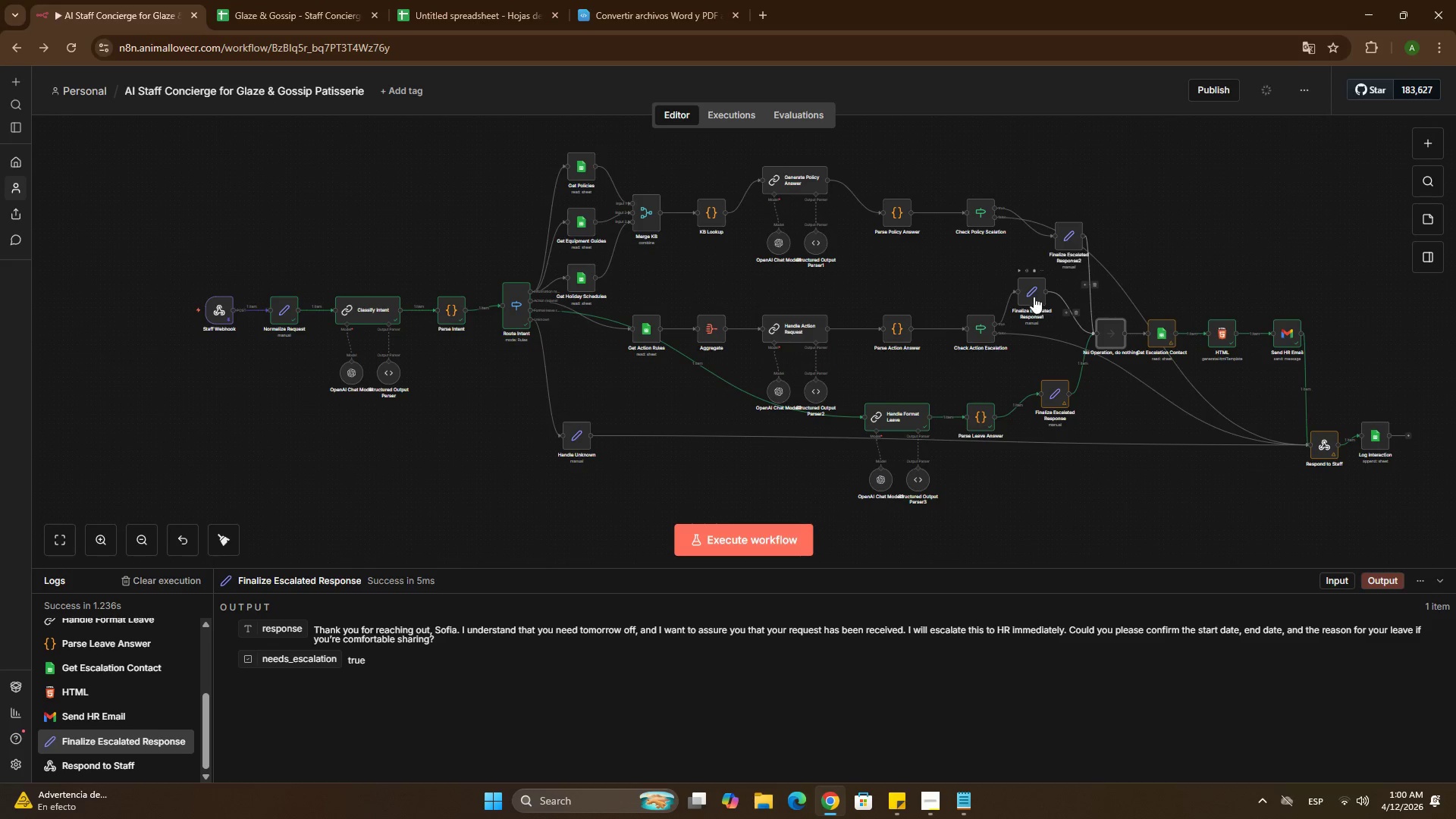 
left_click_drag(start_coordinate=[1034, 297], to_coordinate=[1033, 310])
 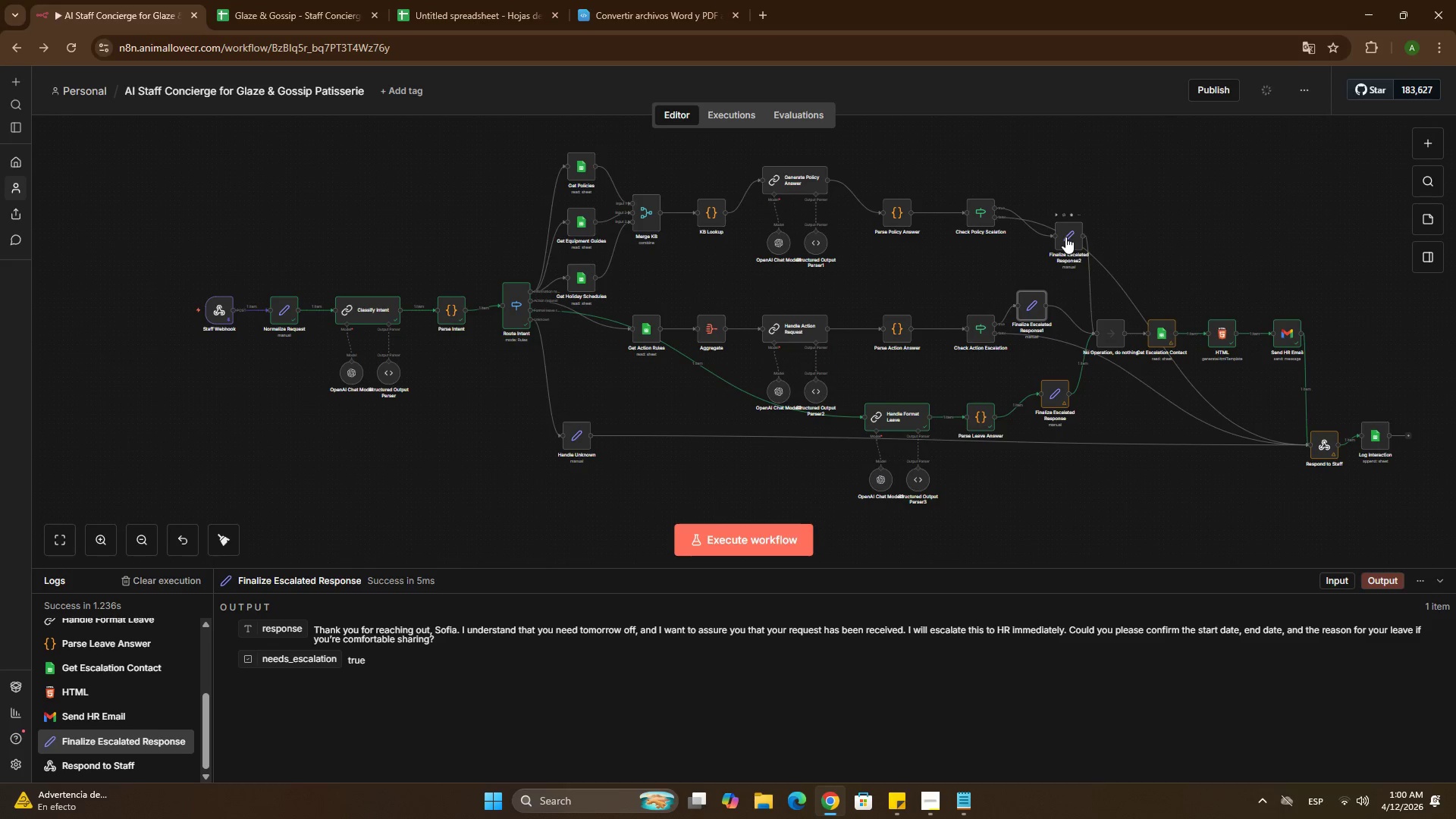 
left_click_drag(start_coordinate=[1065, 237], to_coordinate=[1049, 184])
 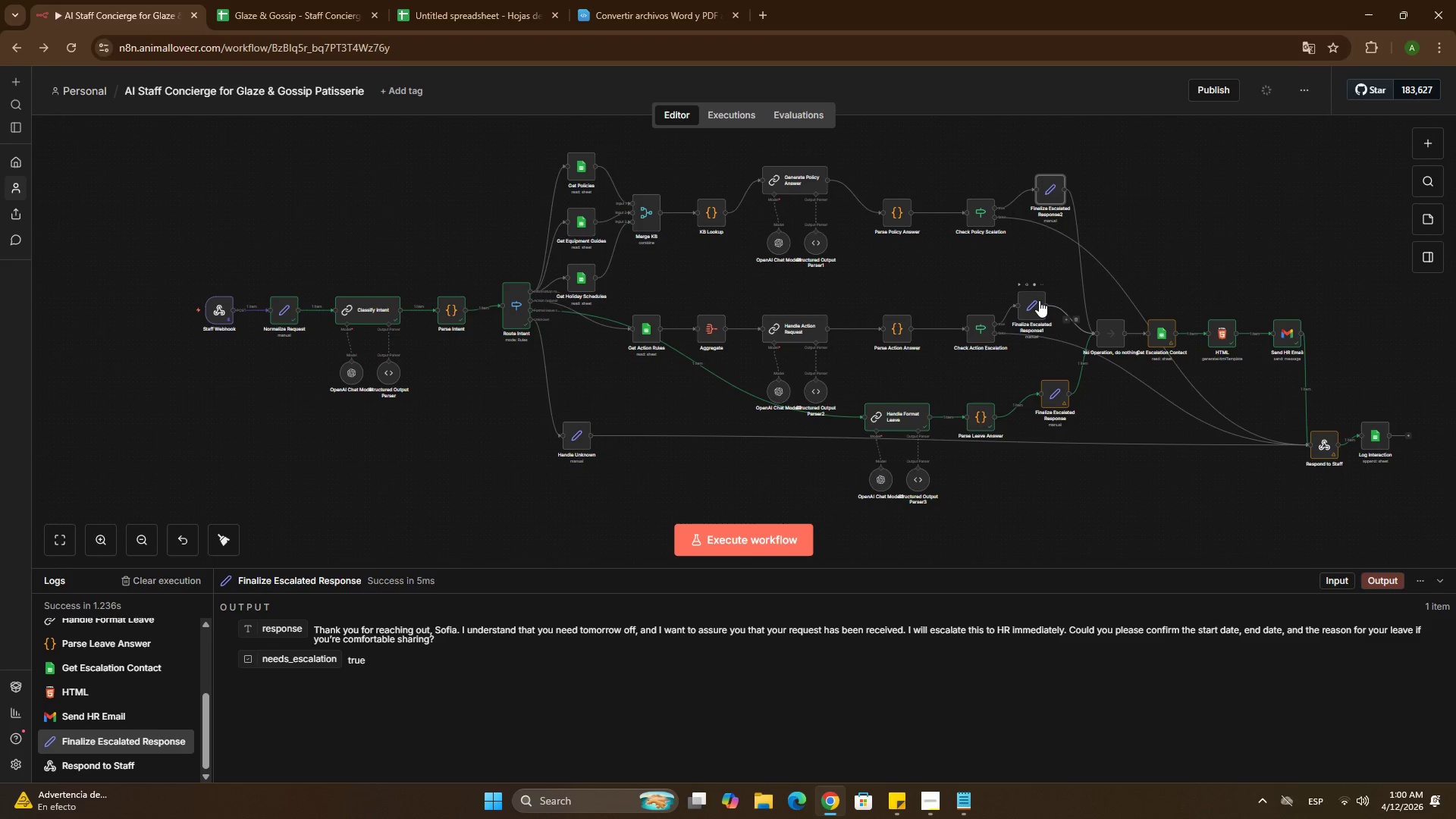 
left_click_drag(start_coordinate=[1039, 300], to_coordinate=[1052, 297])
 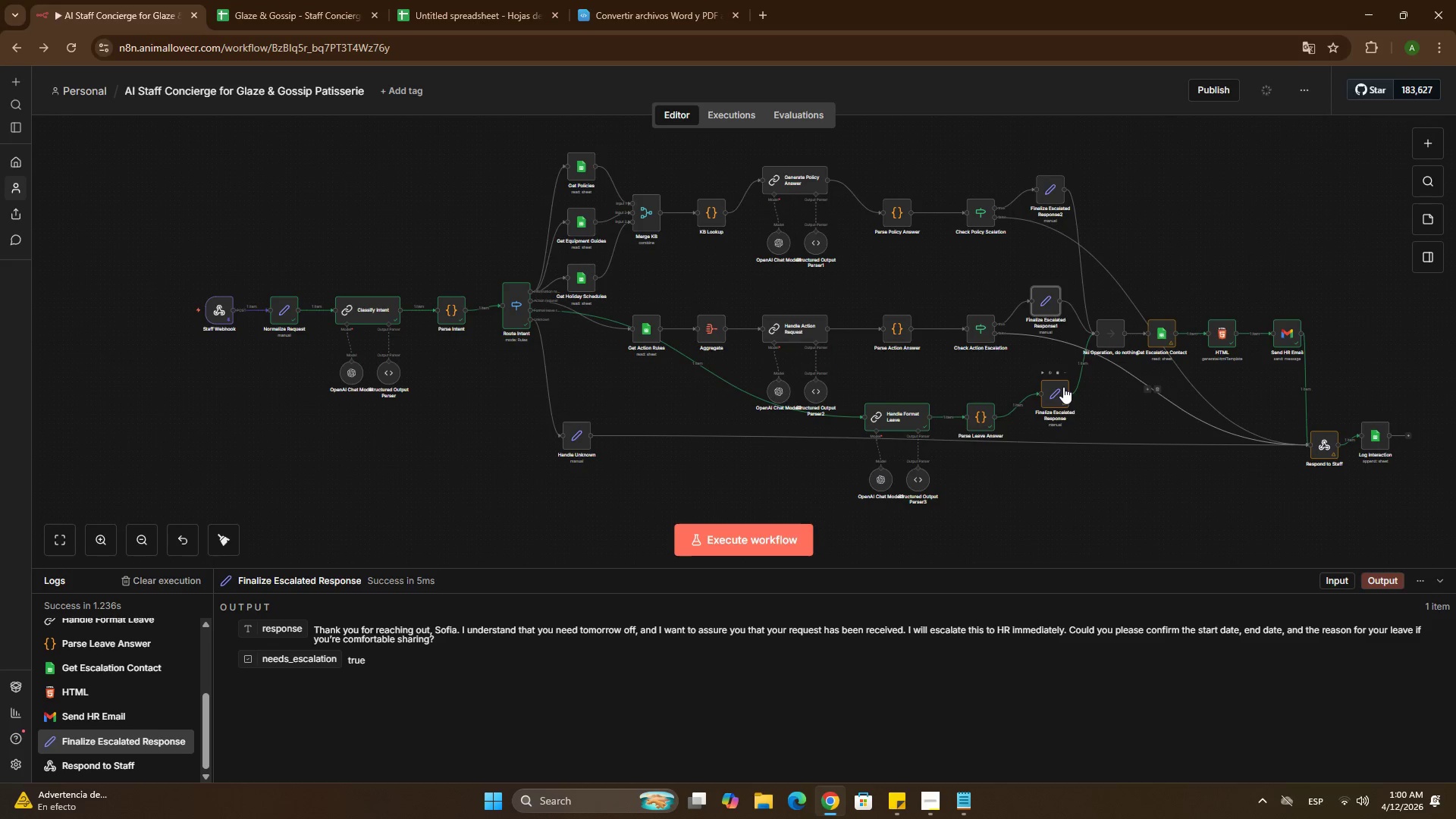 
left_click_drag(start_coordinate=[1063, 387], to_coordinate=[1055, 385])
 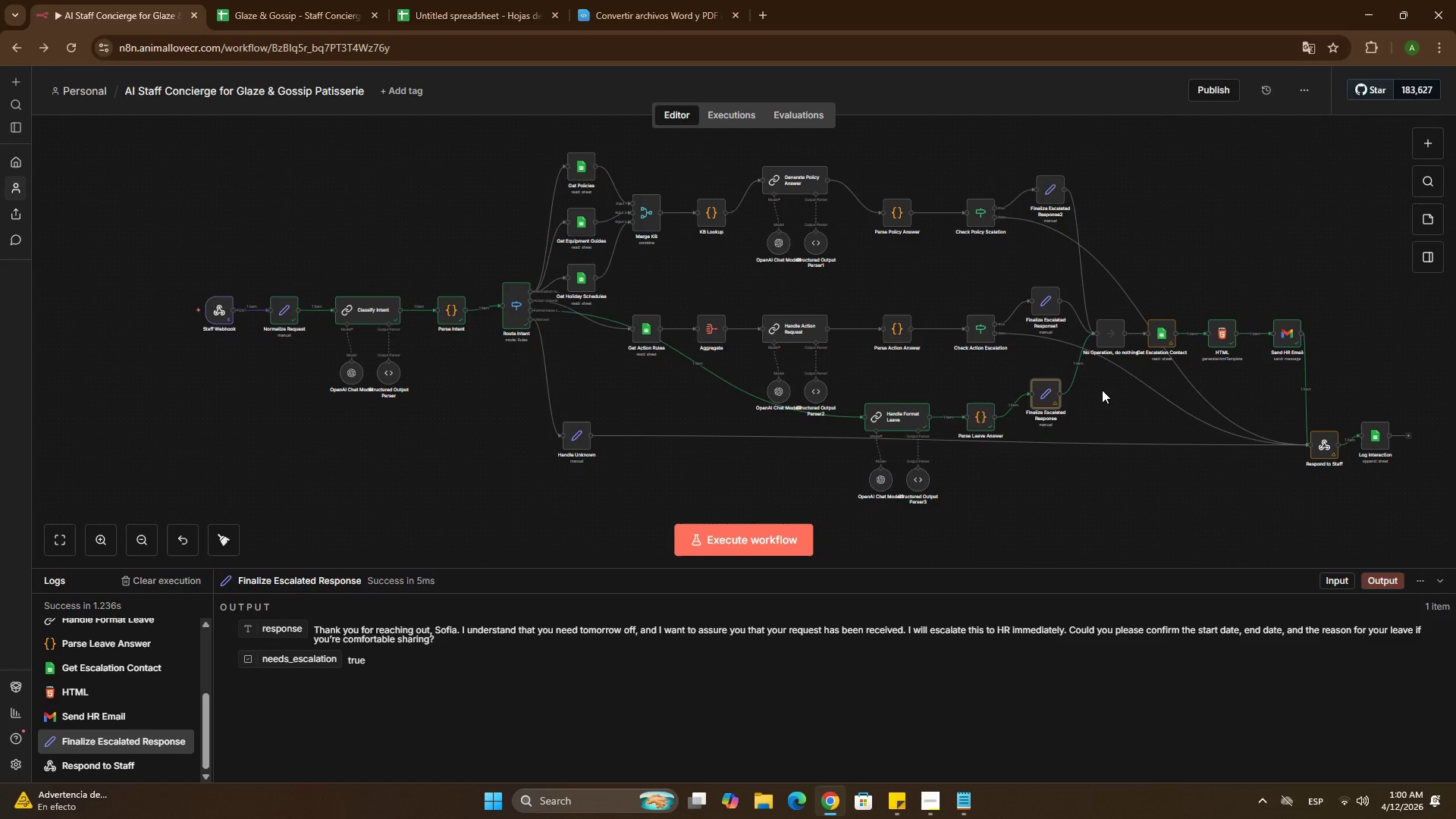 
left_click([1102, 390])
 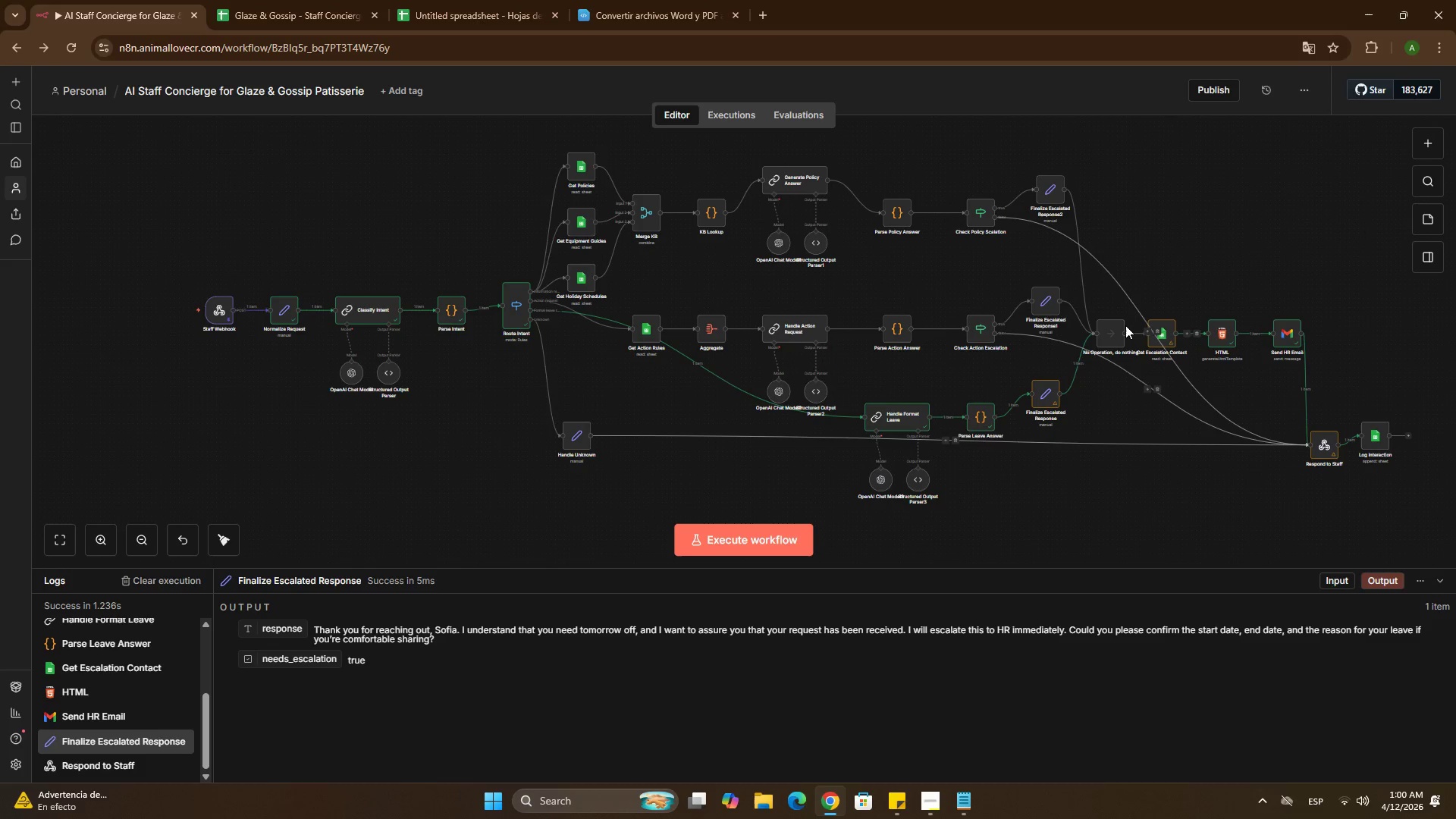 
wait(5.77)
 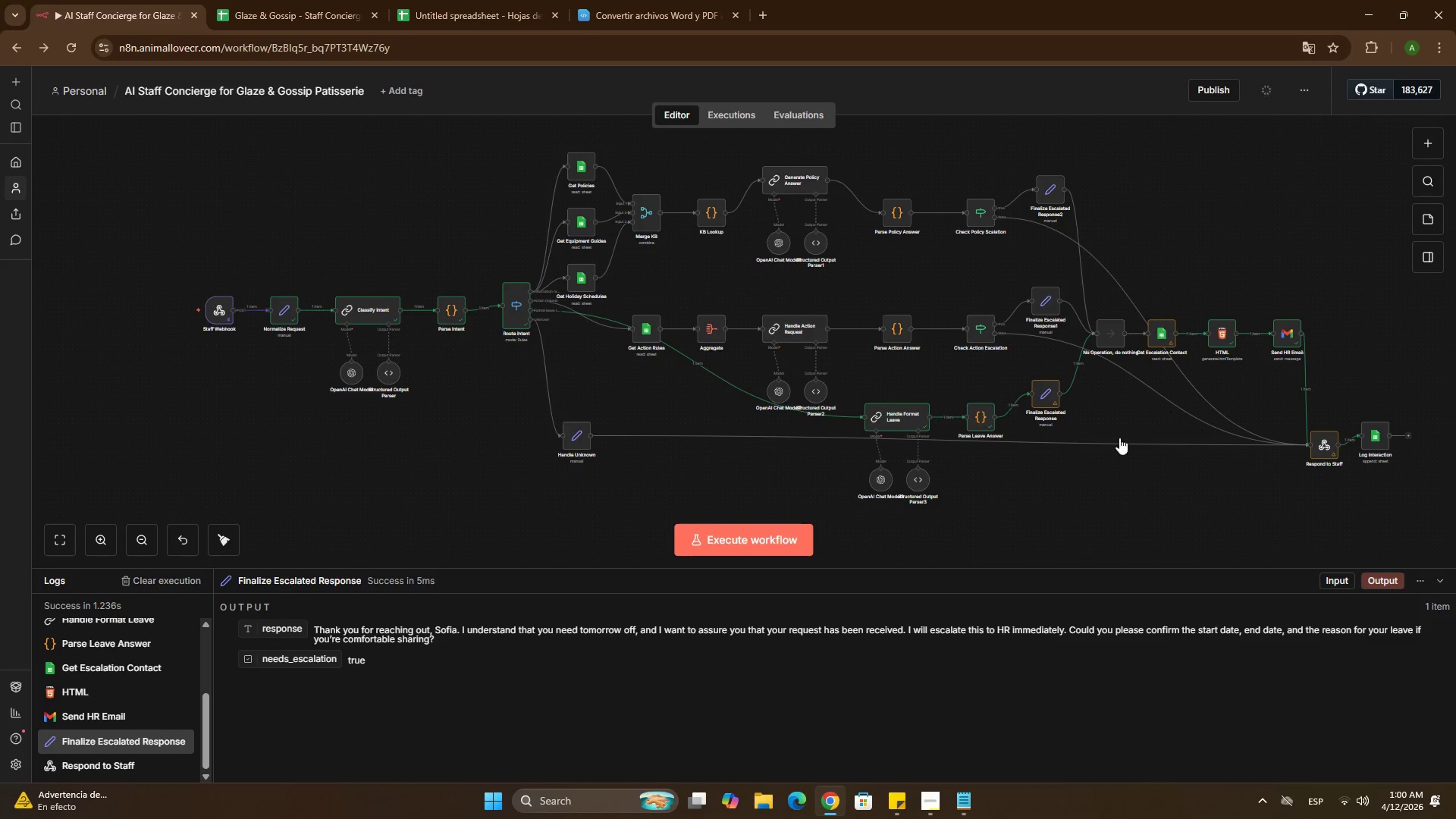 
double_click([1096, 312])
 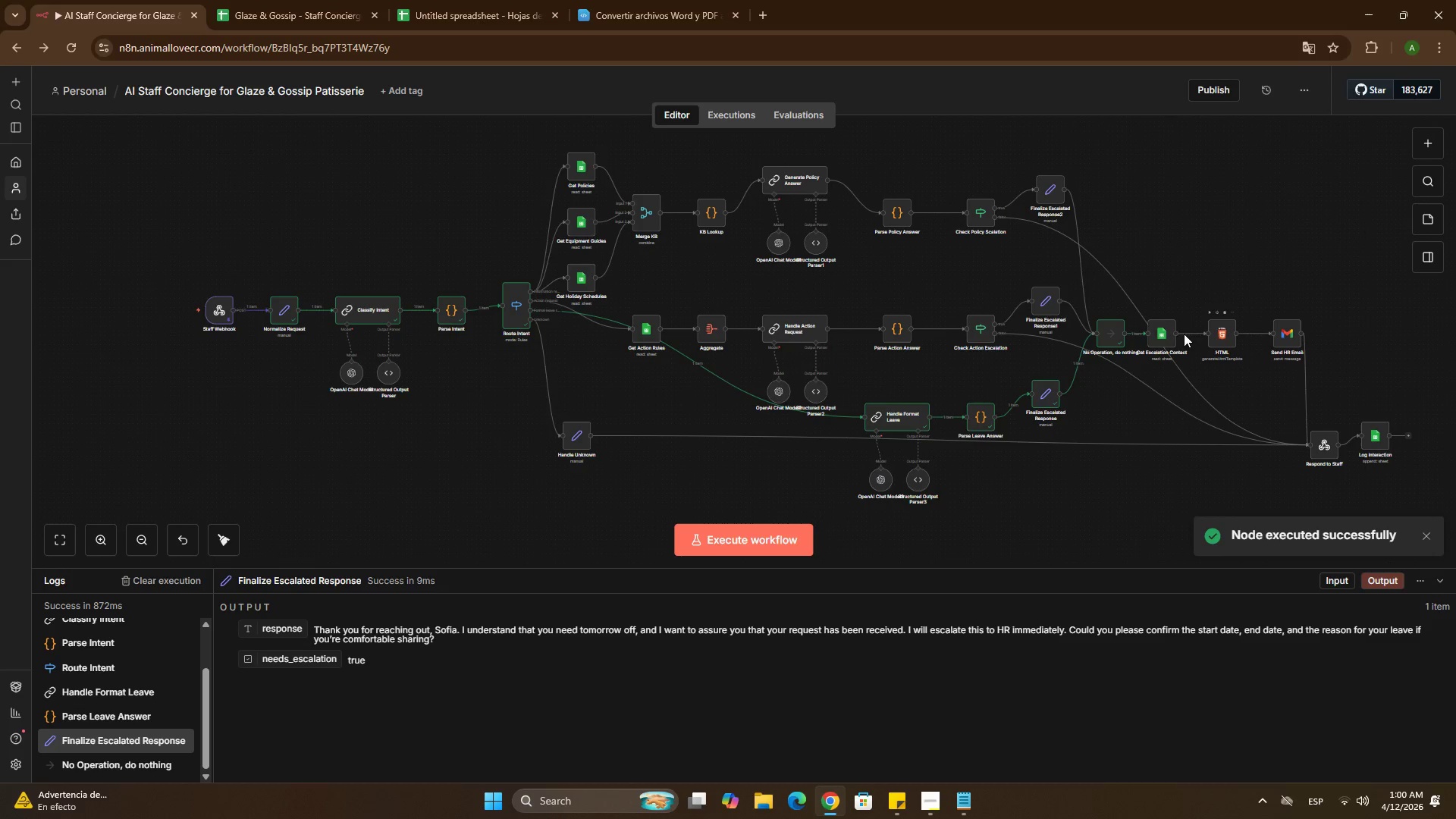 
left_click([1149, 313])
 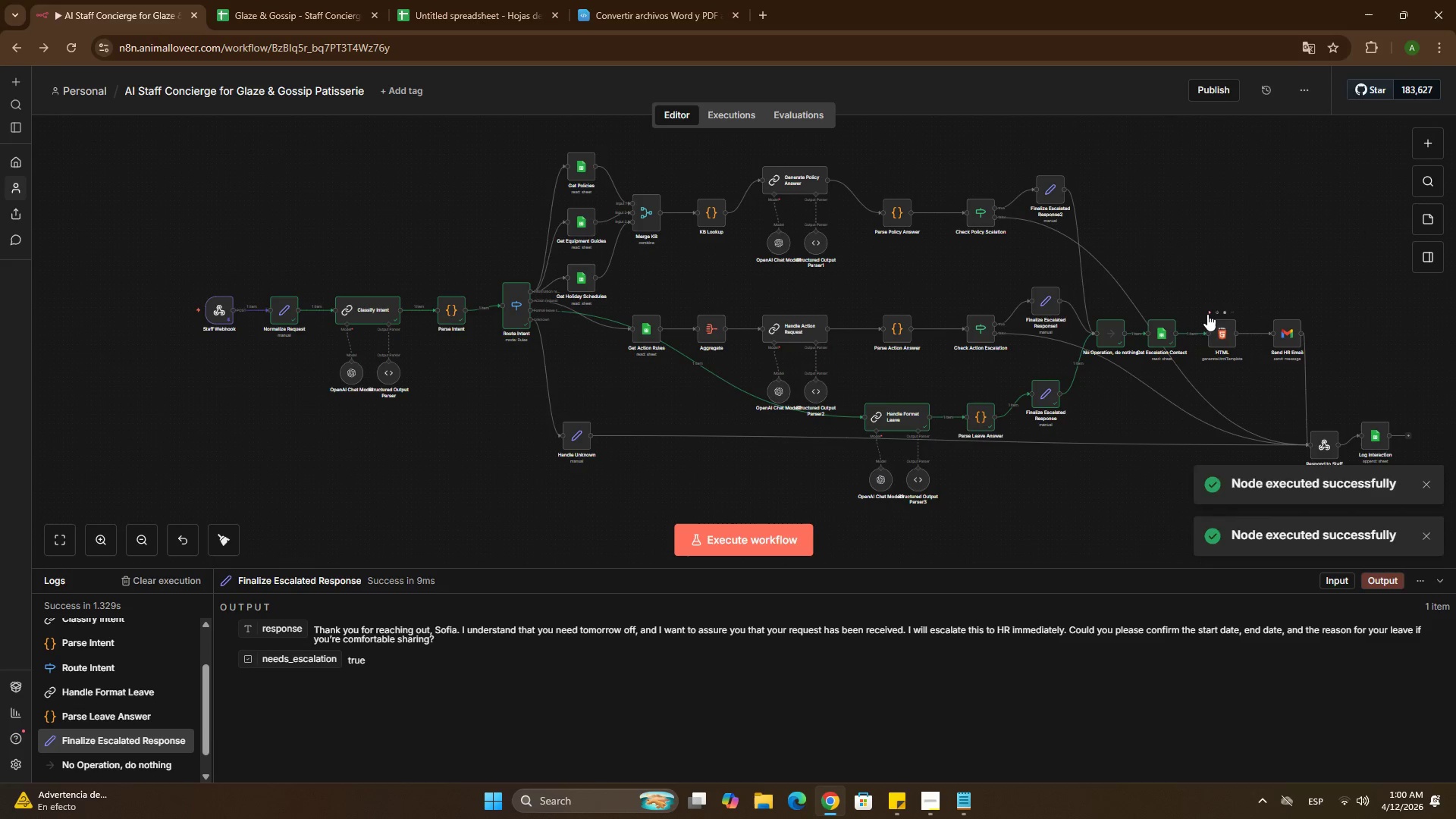 
left_click([1207, 314])
 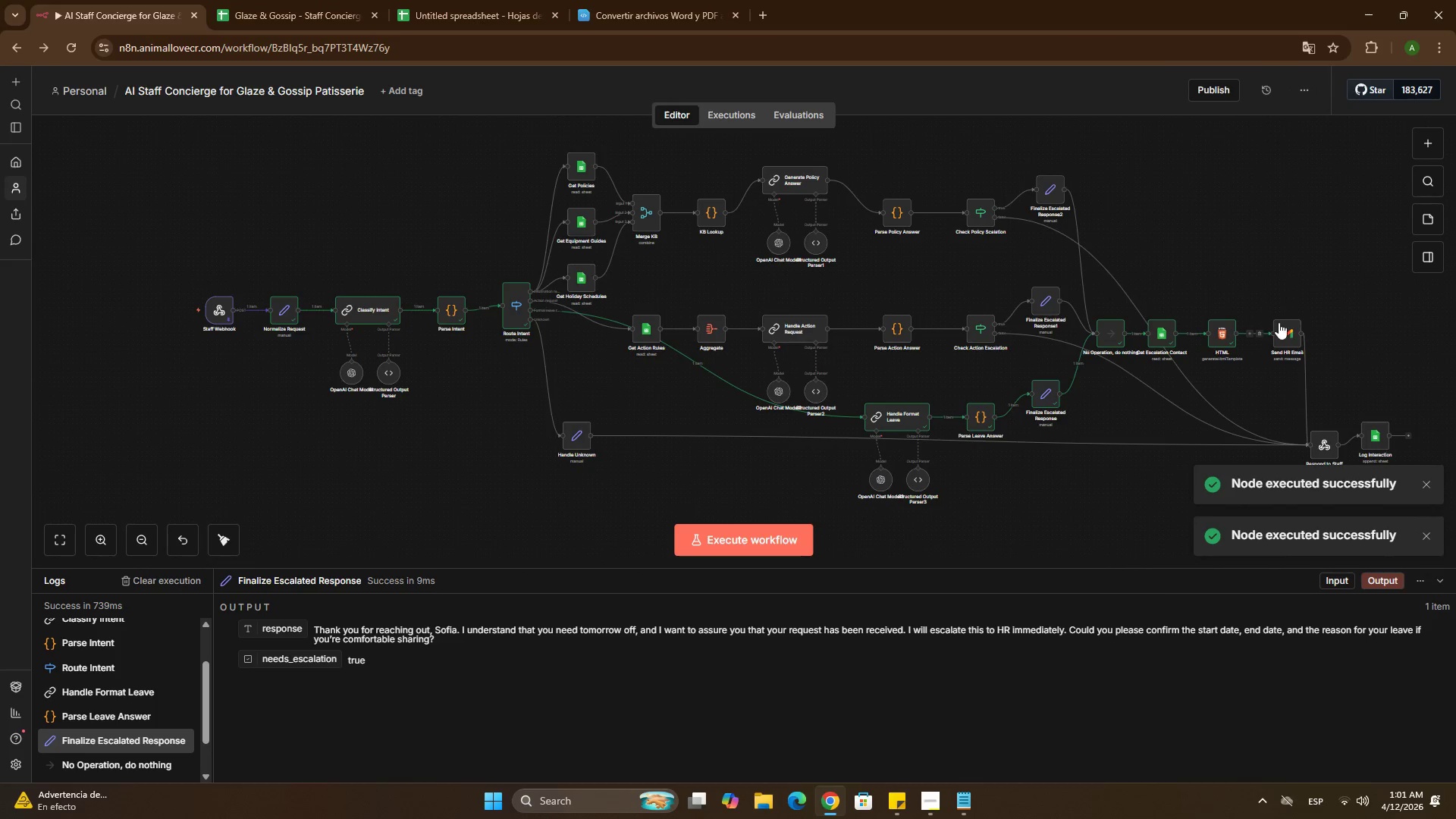 
double_click([1289, 328])
 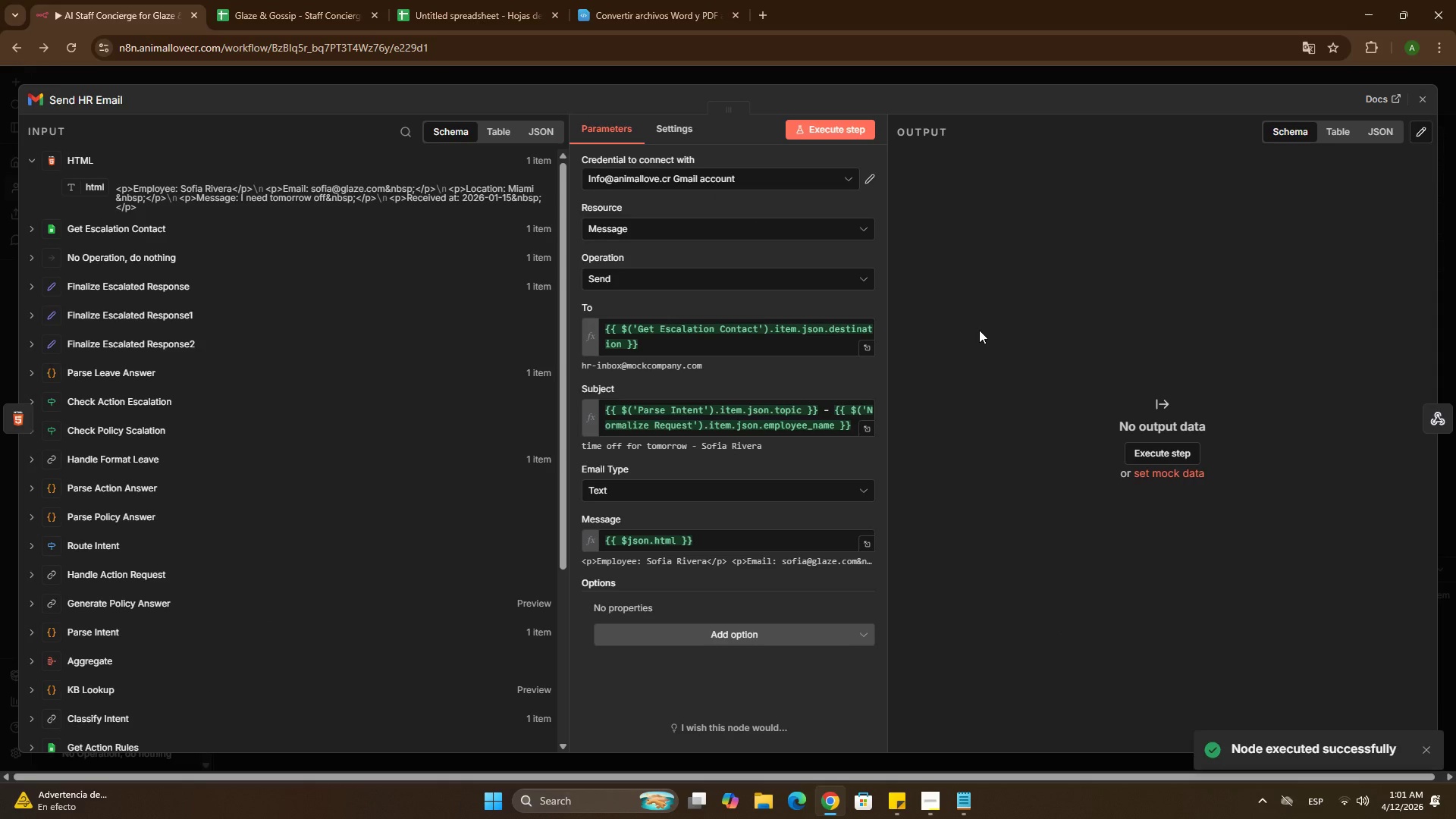 
scroll: coordinate [752, 340], scroll_direction: down, amount: 6.0
 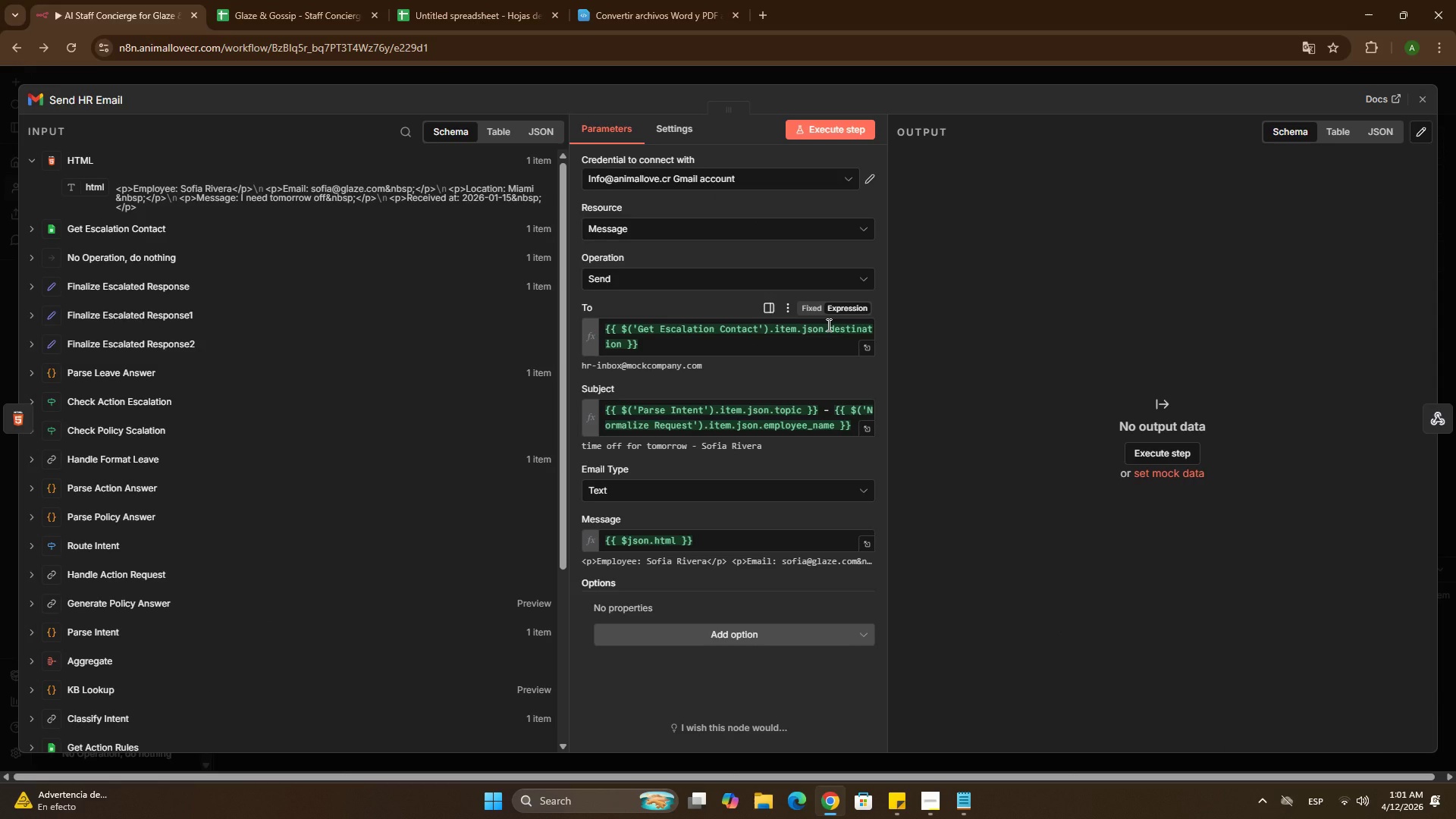 
wait(5.9)
 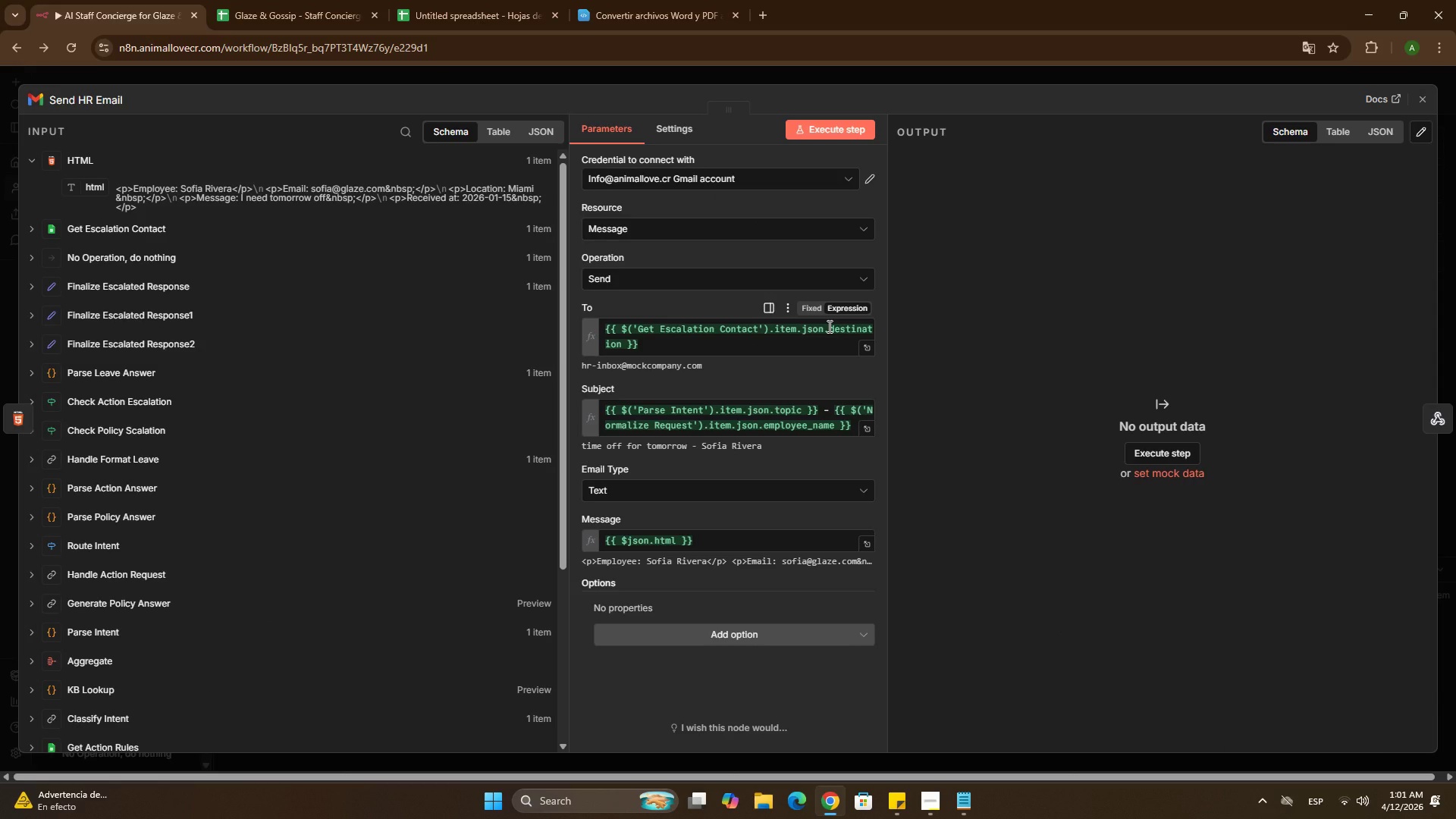 
left_click([779, 69])
 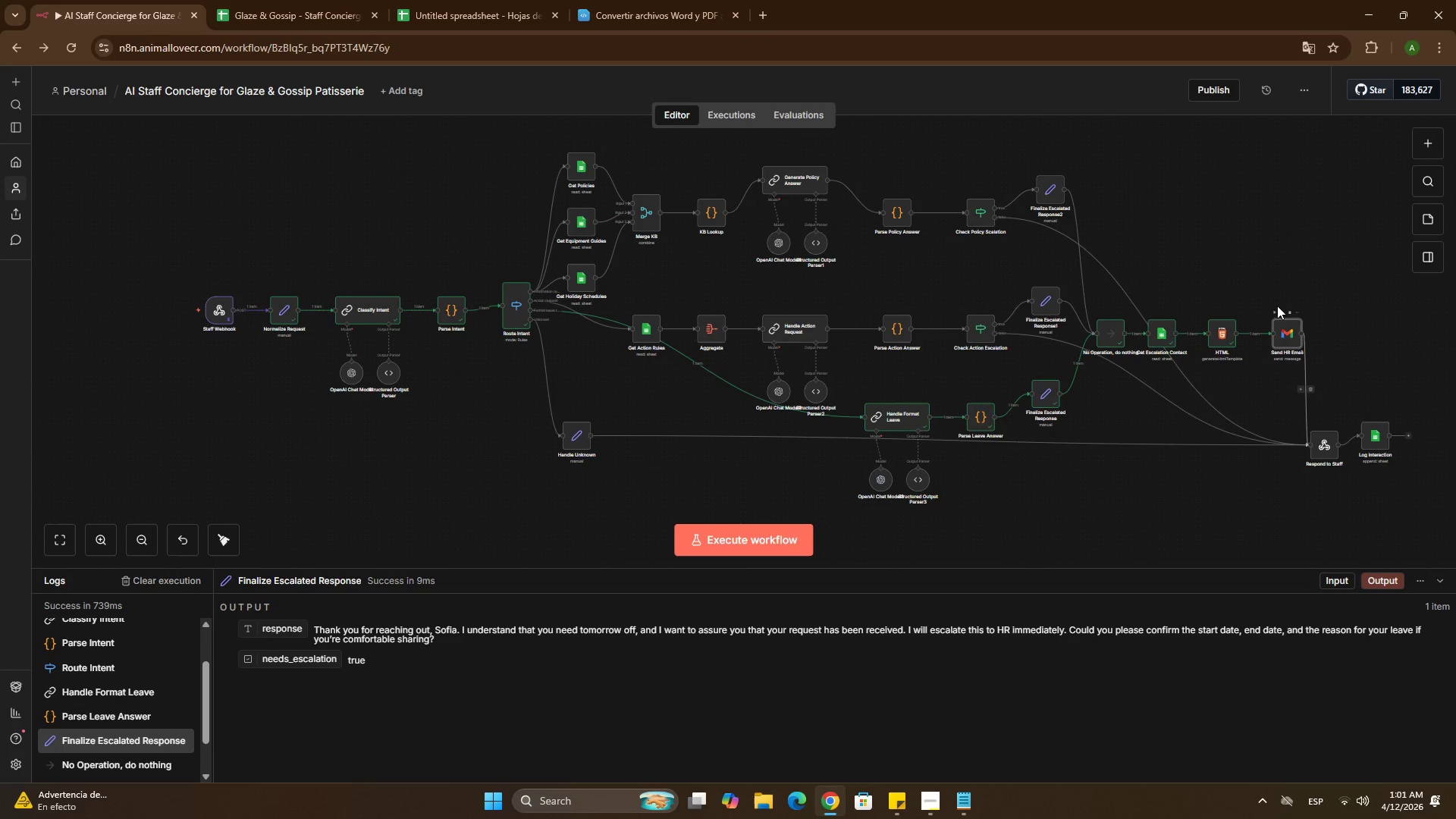 
left_click([1272, 313])
 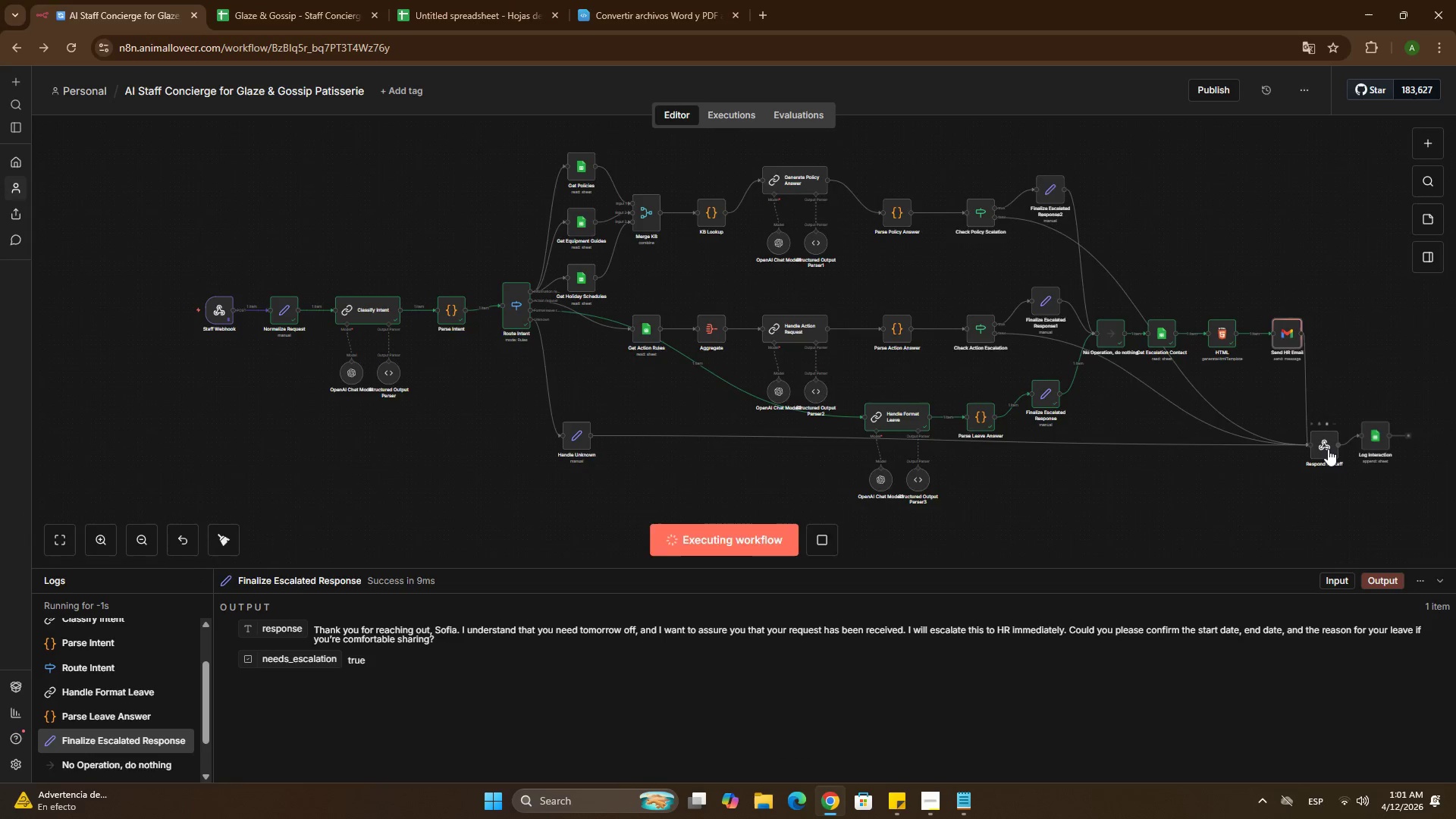 
double_click([1328, 449])
 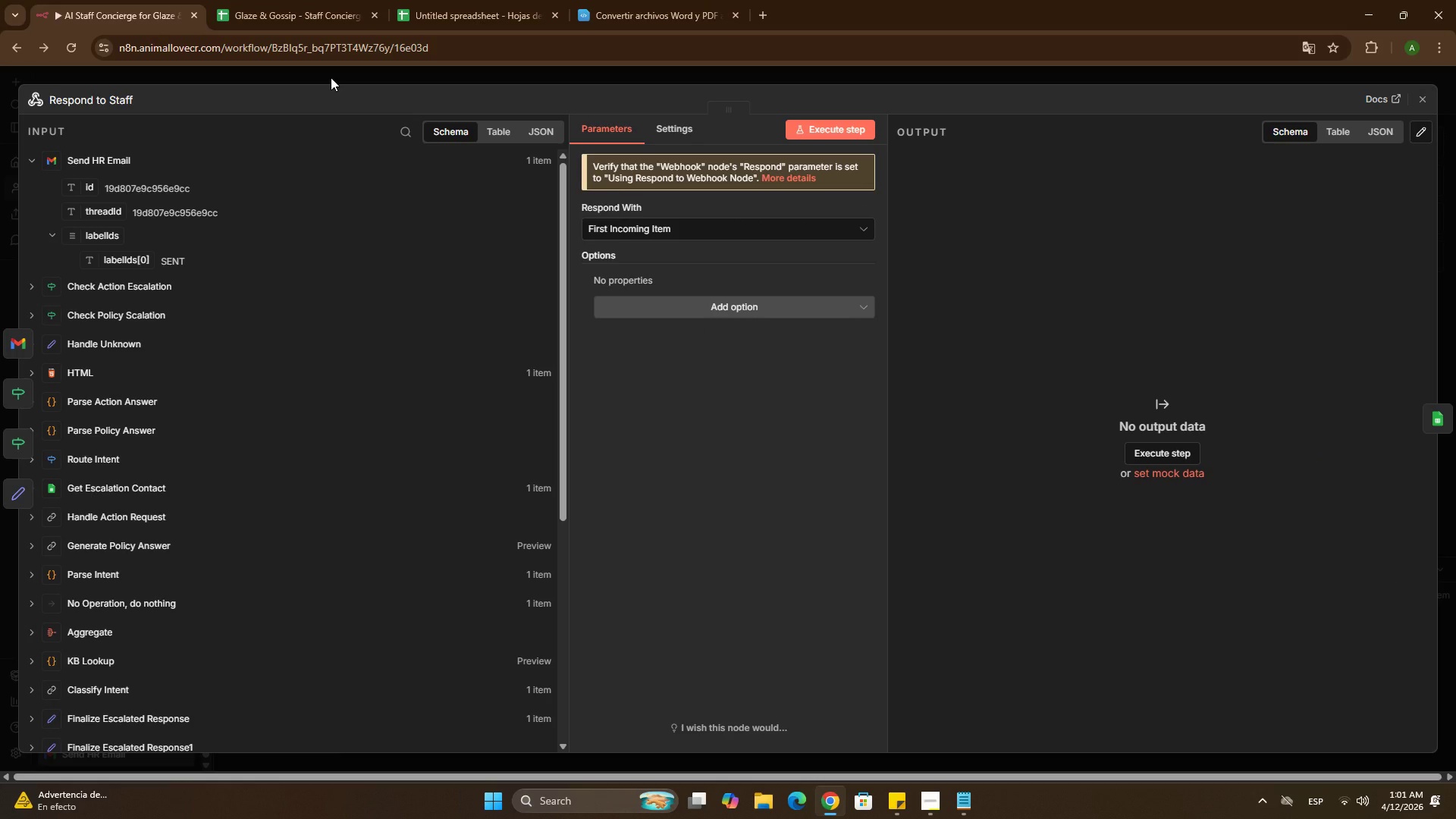 
wait(7.94)
 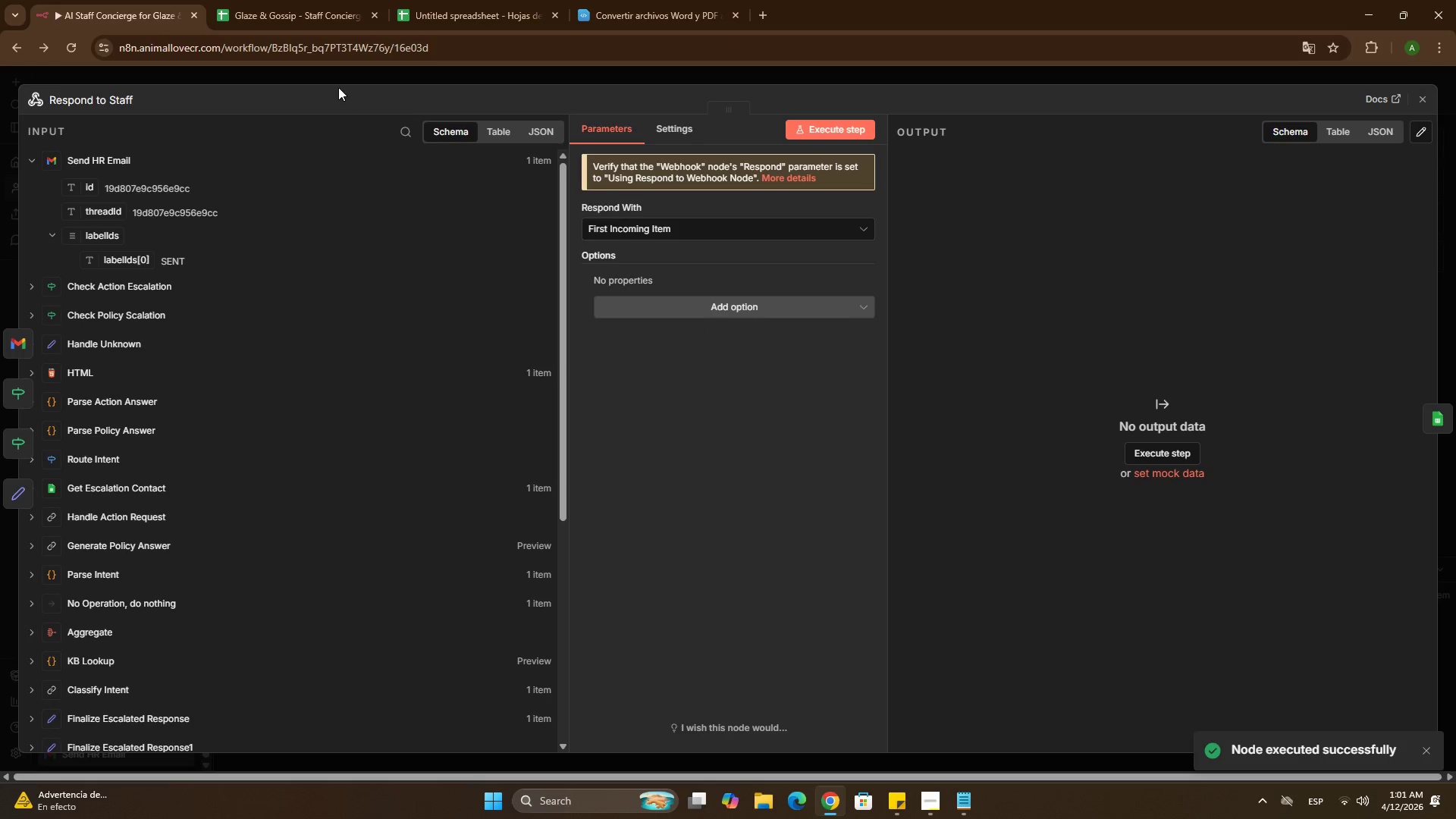 
left_click([331, 77])
 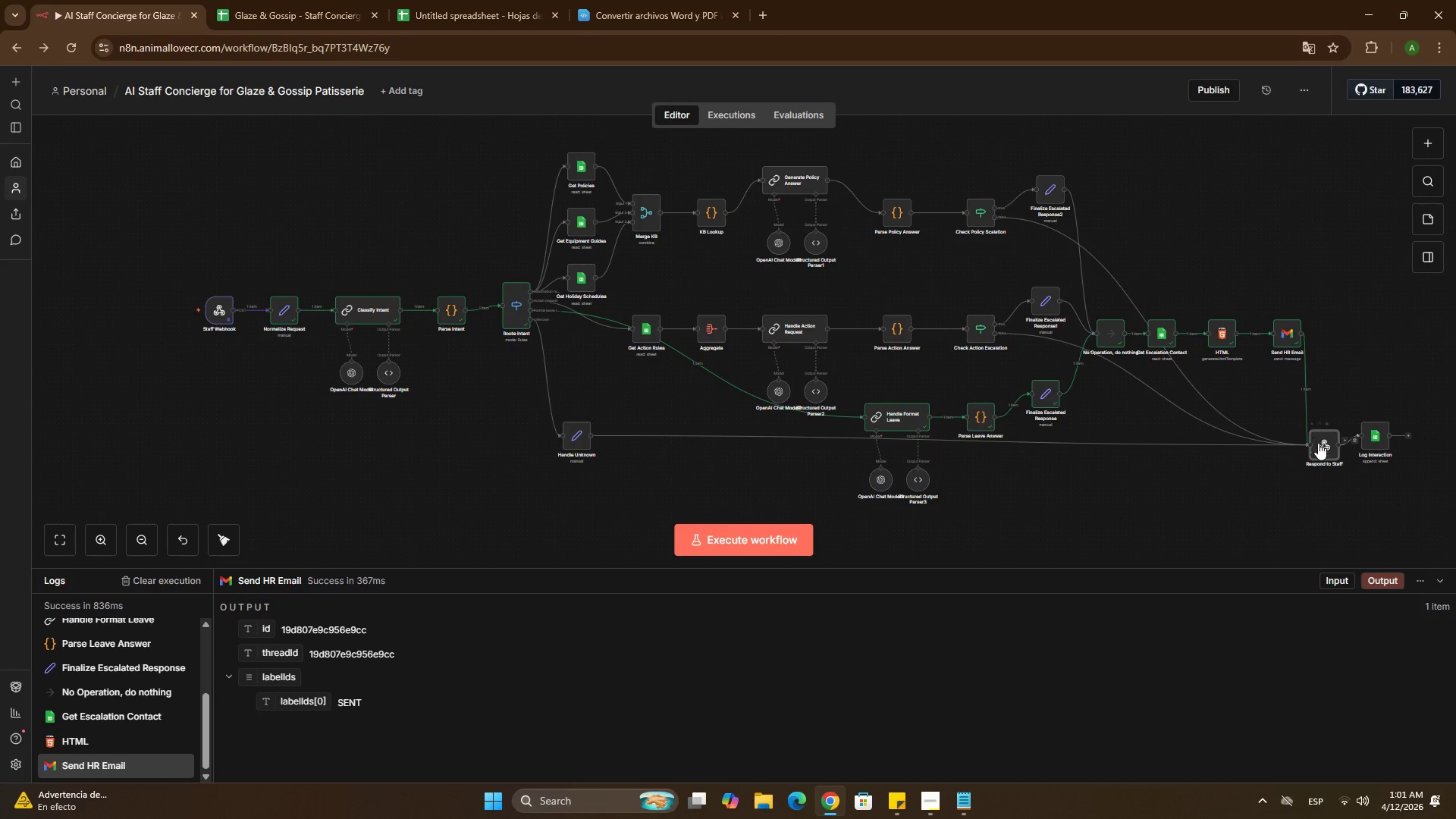 
double_click([1322, 447])
 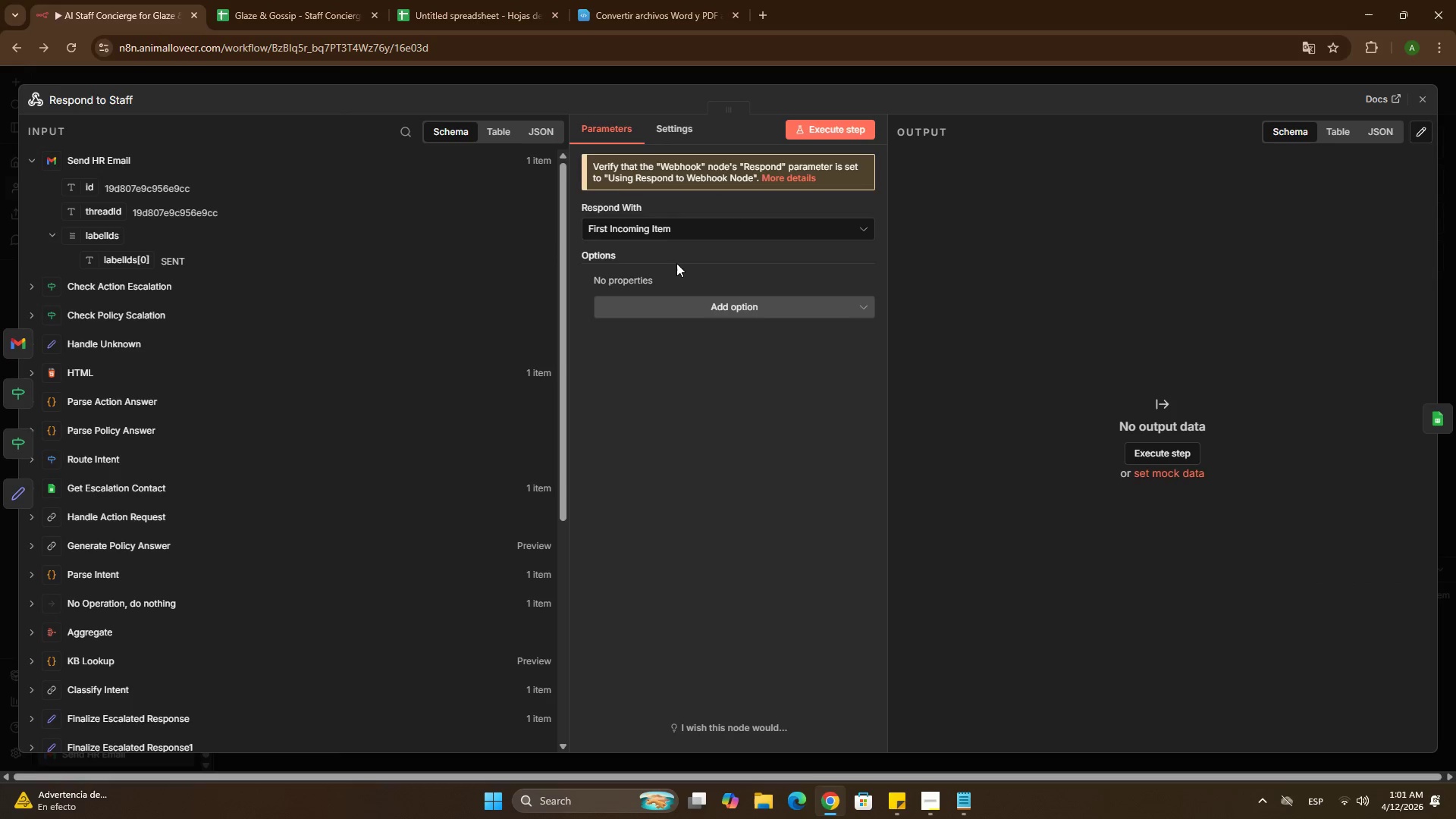 
left_click([646, 221])
 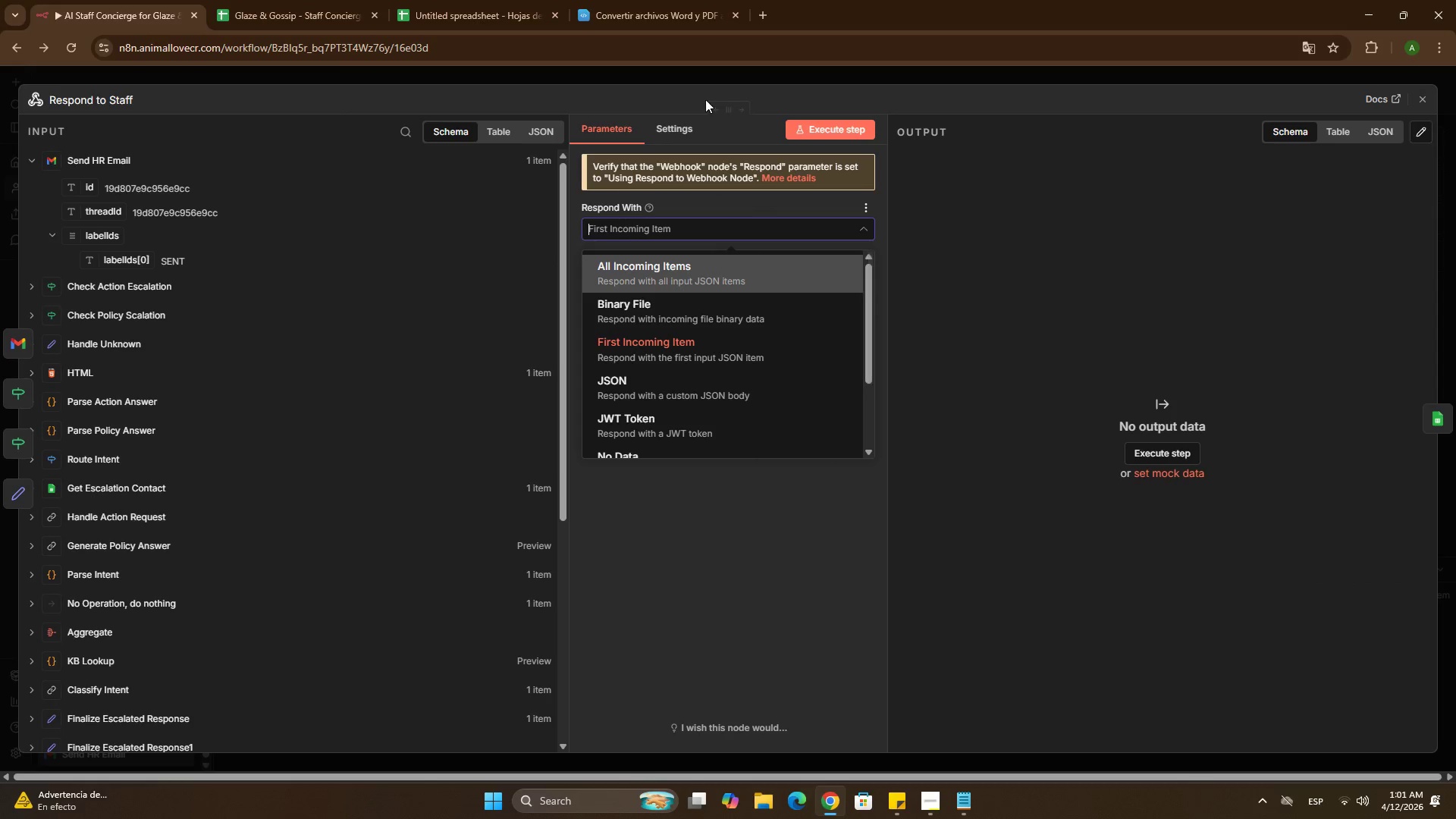 
left_click([703, 79])
 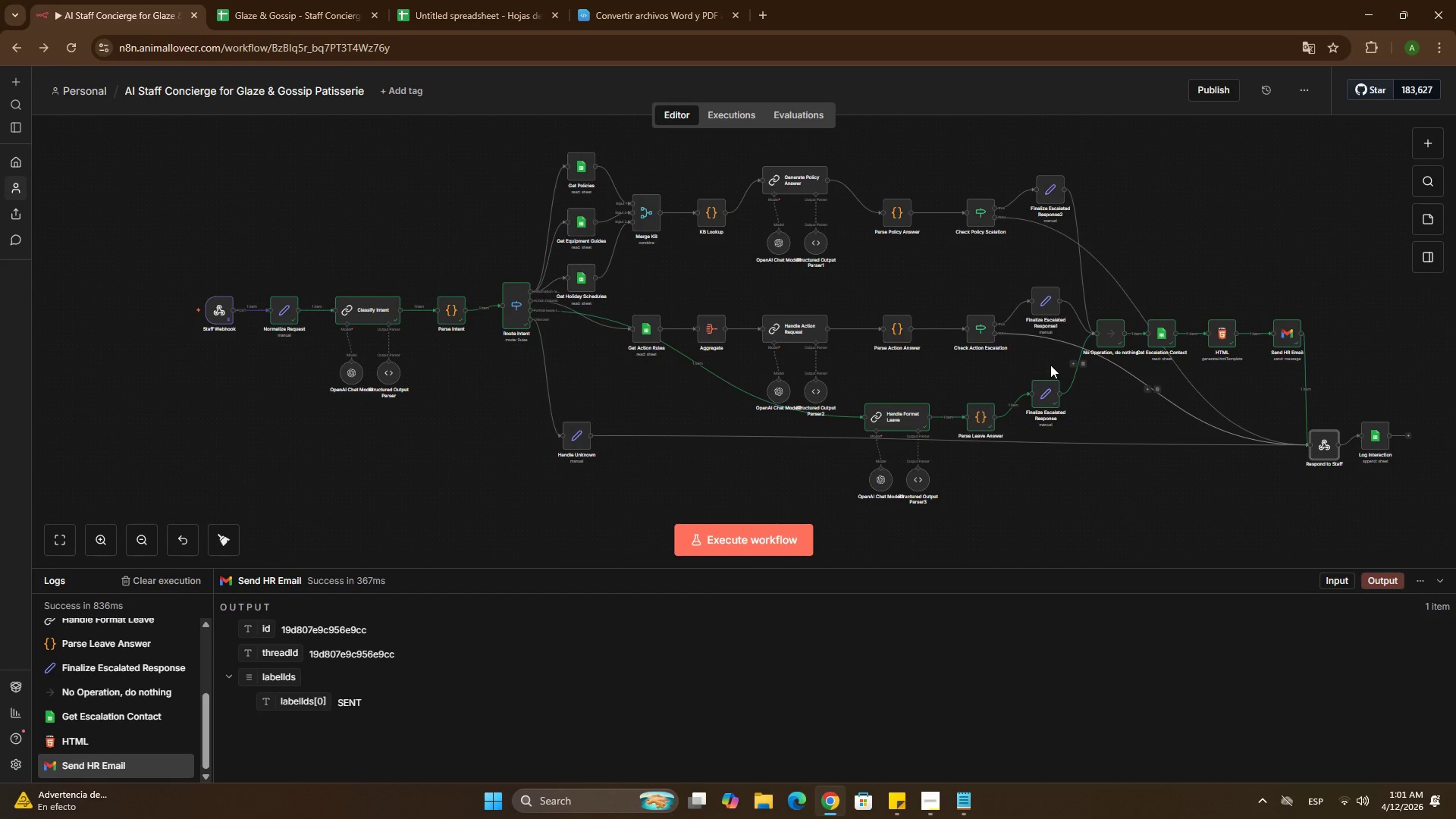 
hold_key(key=ControlLeft, duration=1.19)
scroll: coordinate [1050, 398], scroll_direction: up, amount: 4.0
 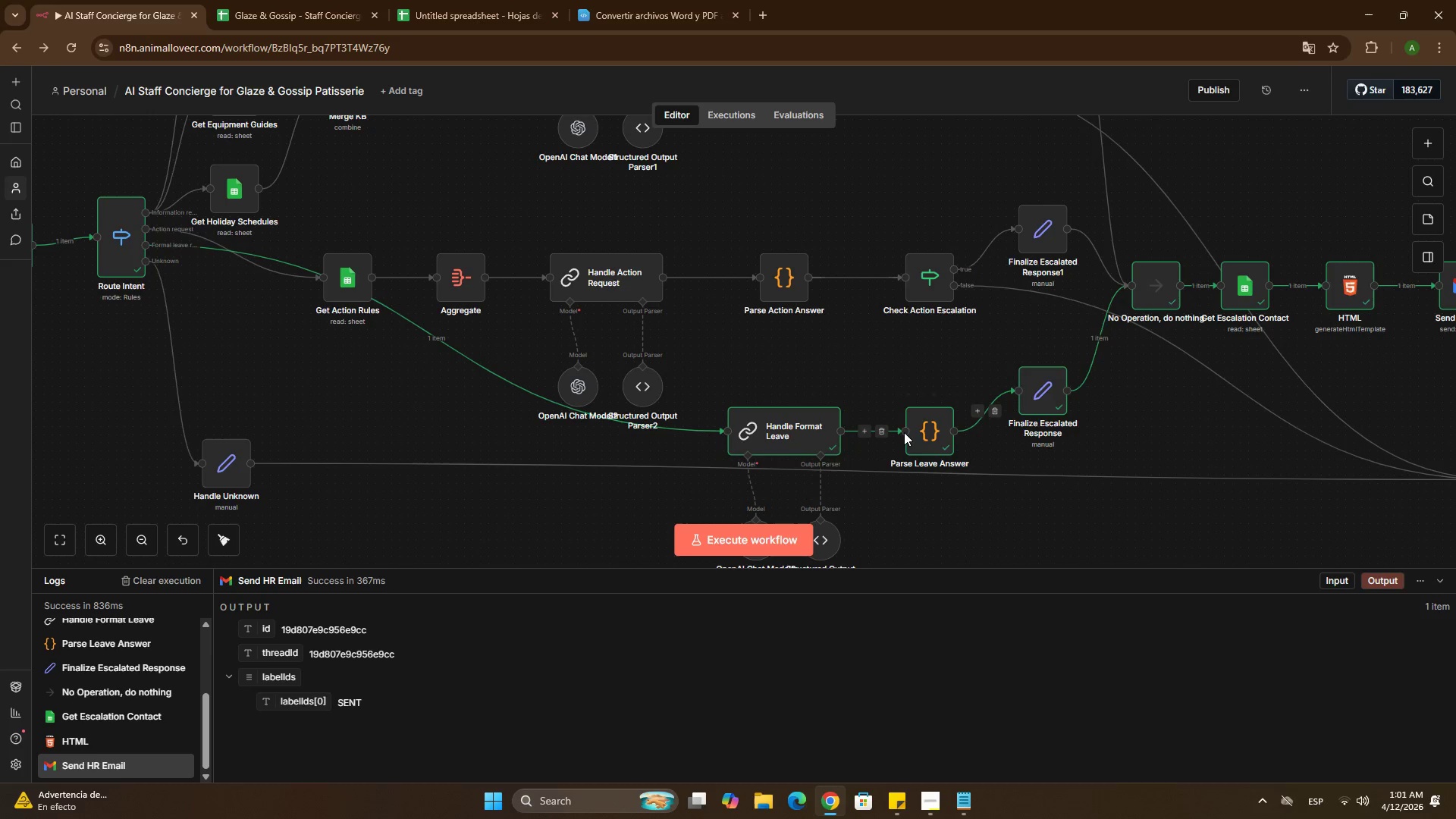 
double_click([923, 428])
 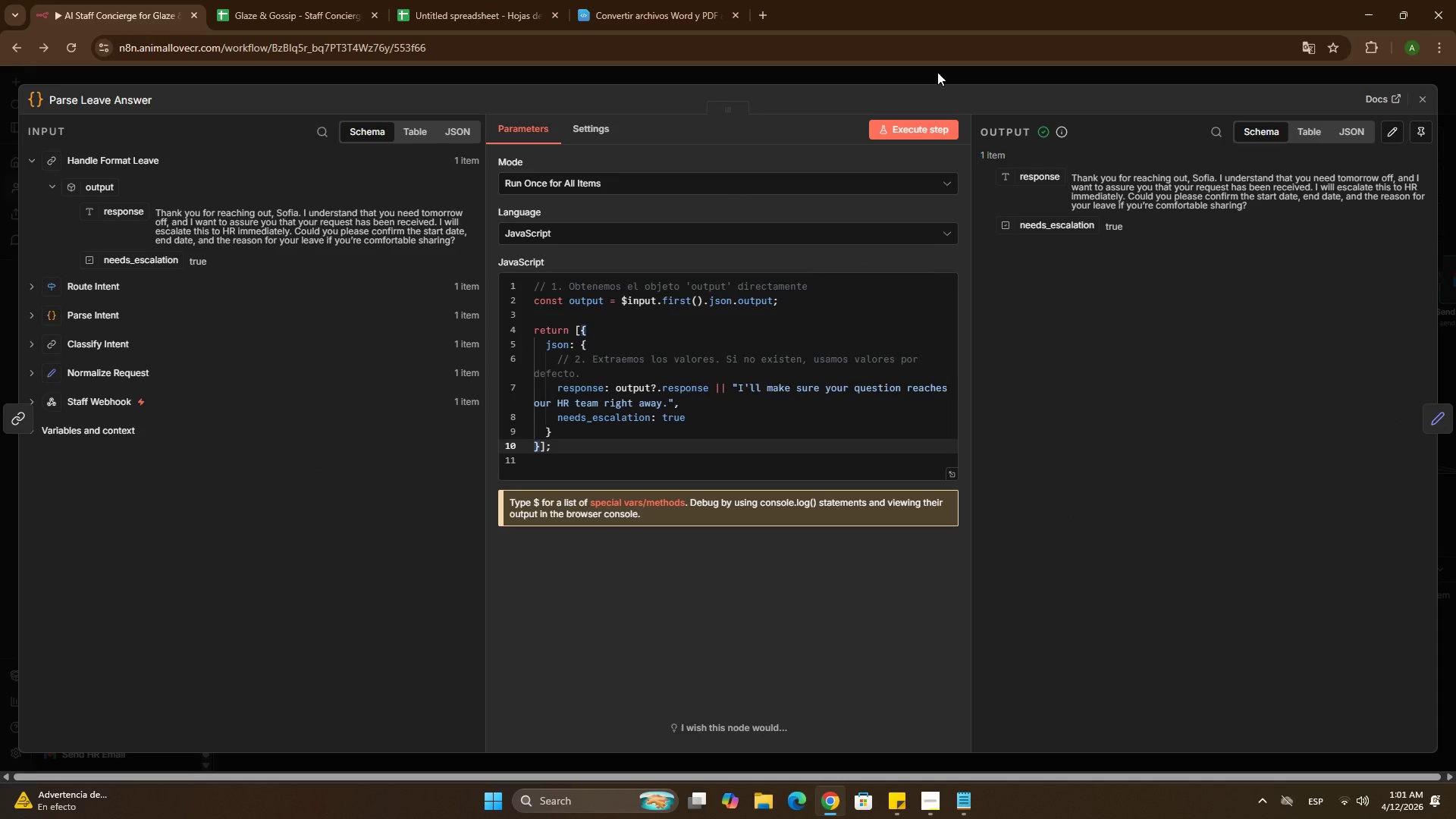 
left_click([937, 72])
 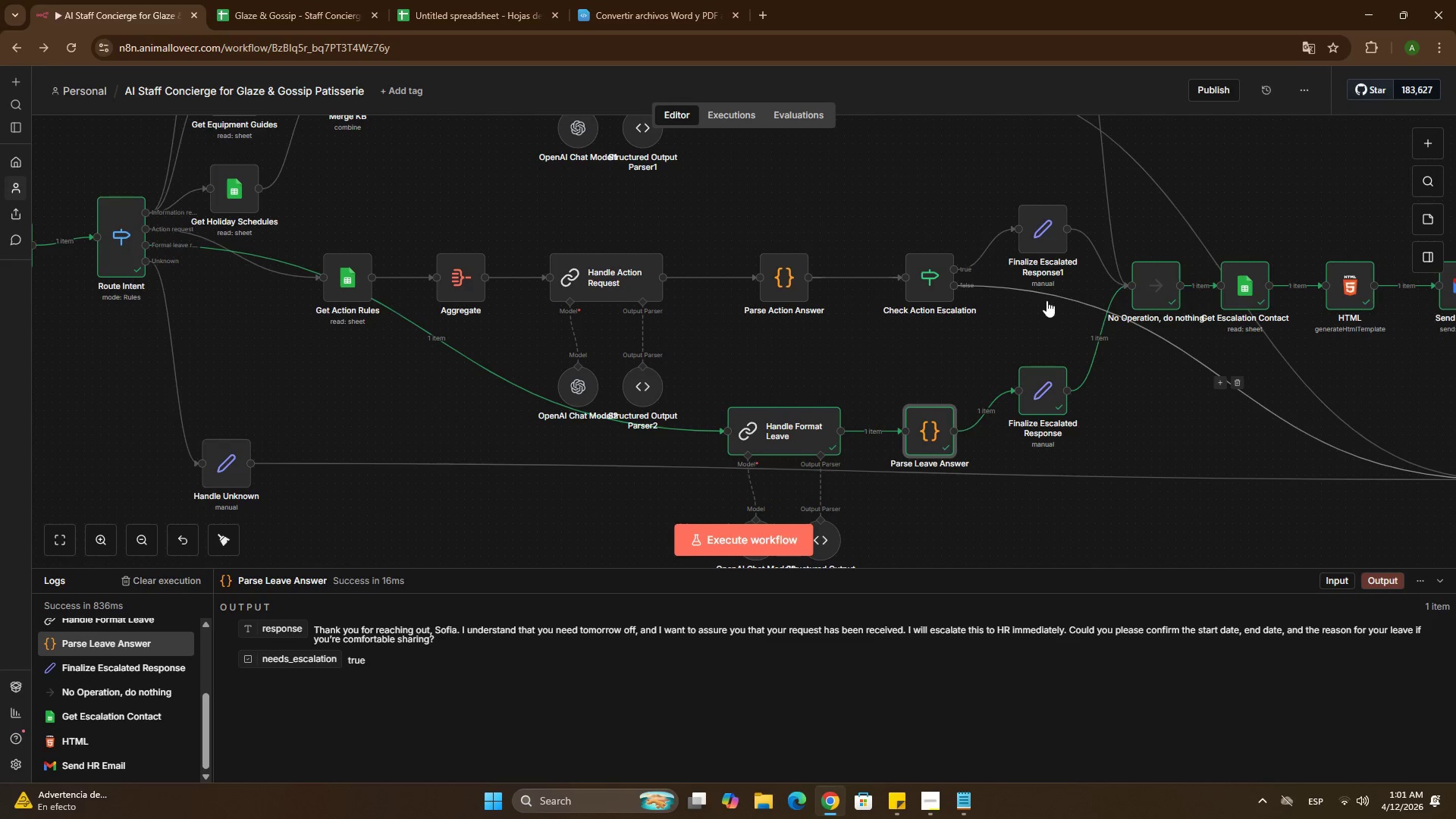 
hold_key(key=ControlLeft, duration=0.84)
left_click_drag(start_coordinate=[995, 338], to_coordinate=[977, 372])
 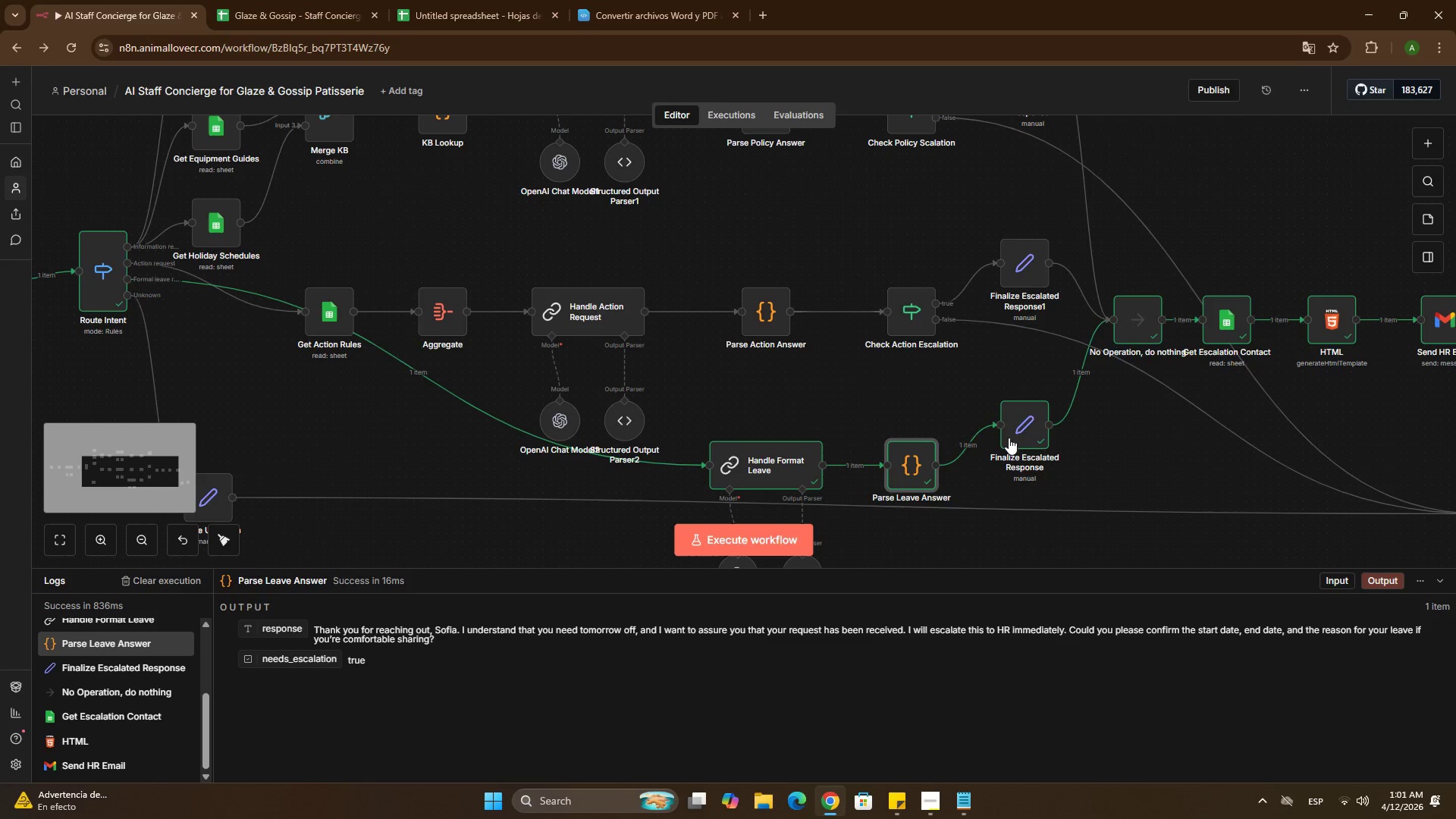 
hold_key(key=ControlLeft, duration=8.16)
left_click([982, 441])
 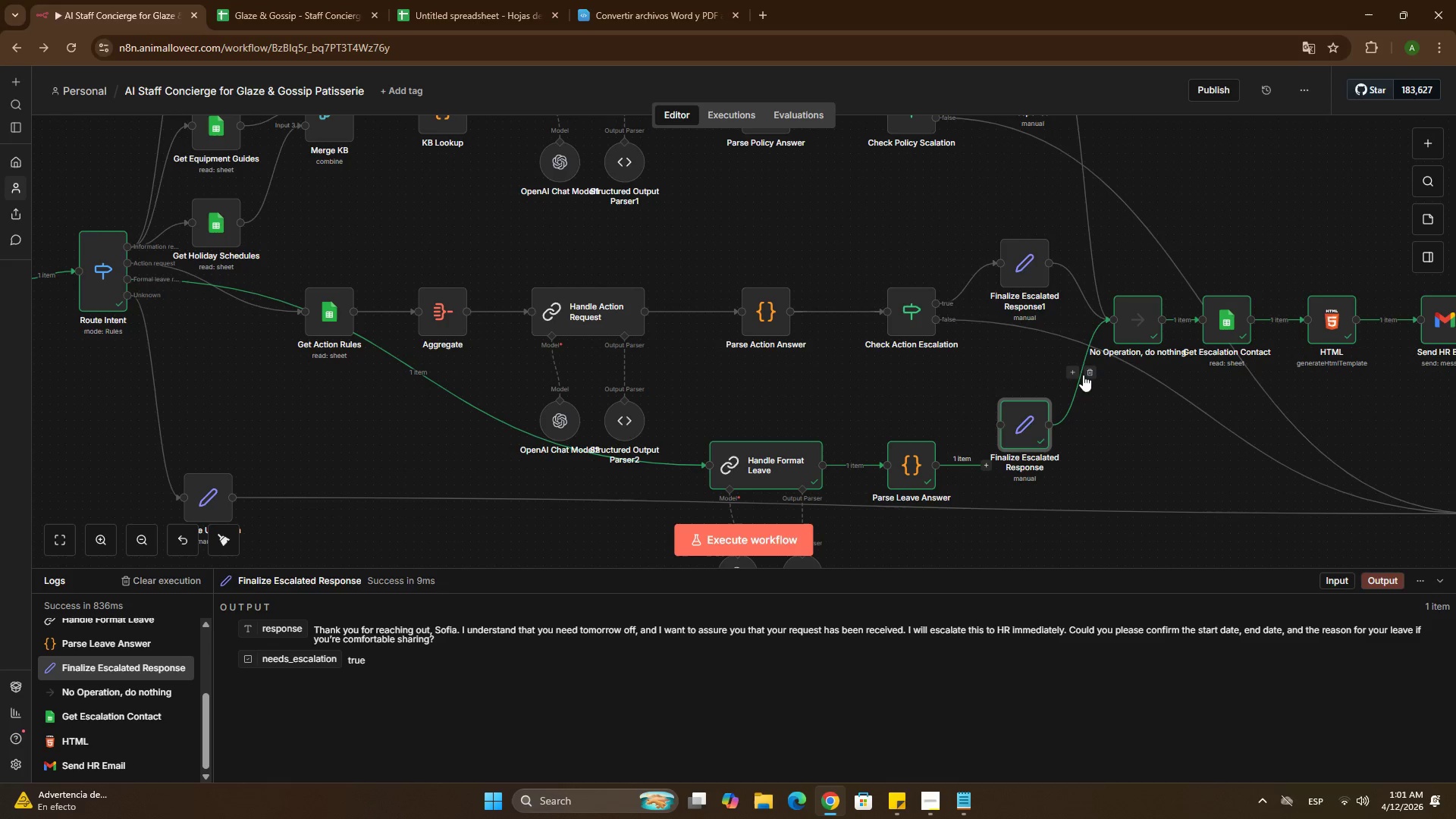 
left_click([1089, 375])
 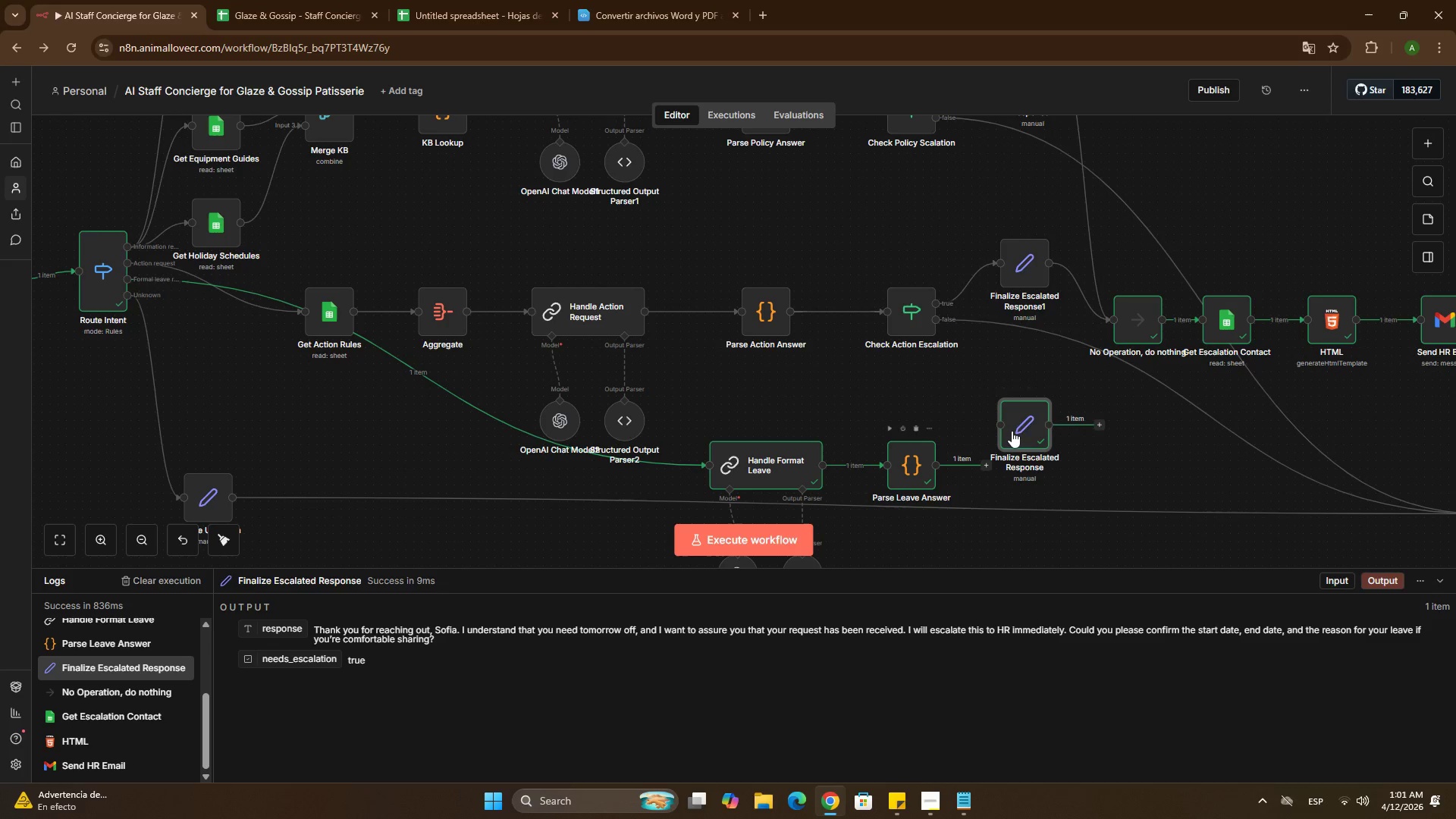 
left_click_drag(start_coordinate=[1018, 424], to_coordinate=[1094, 469])
 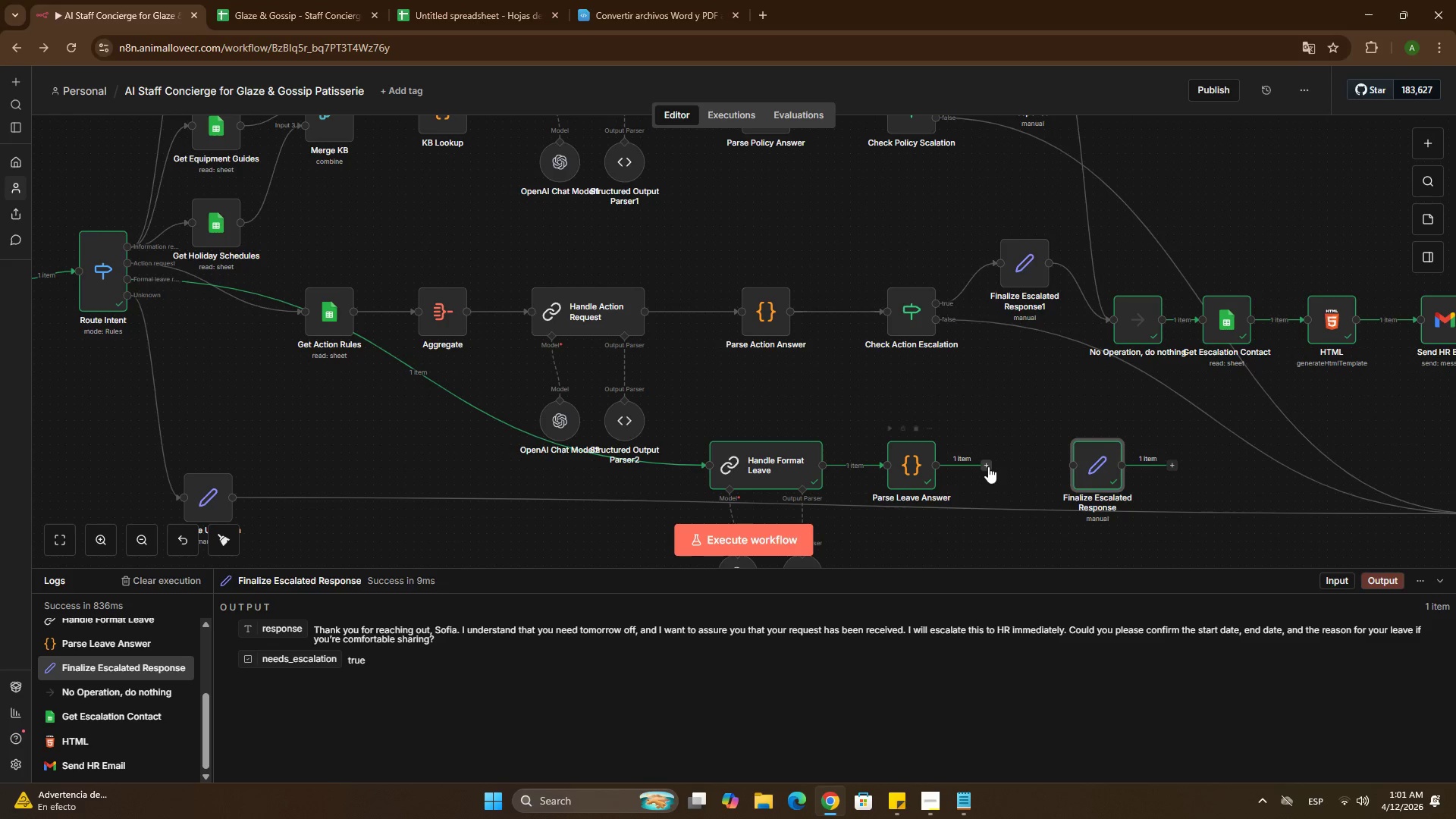 
left_click_drag(start_coordinate=[985, 466], to_coordinate=[1104, 330])
 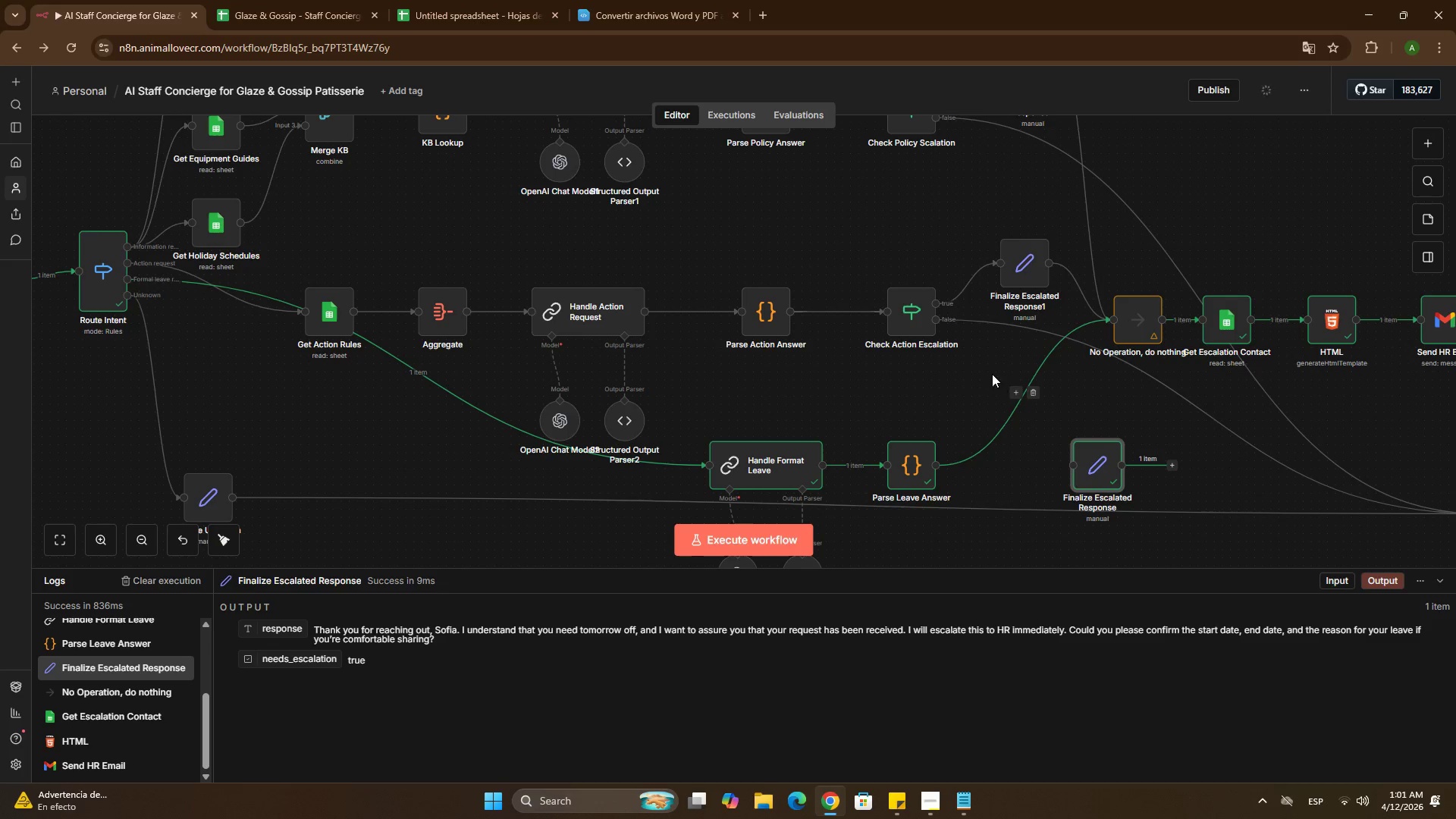 
hold_key(key=ControlLeft, duration=0.56)
left_click_drag(start_coordinate=[992, 374], to_coordinate=[962, 443])
 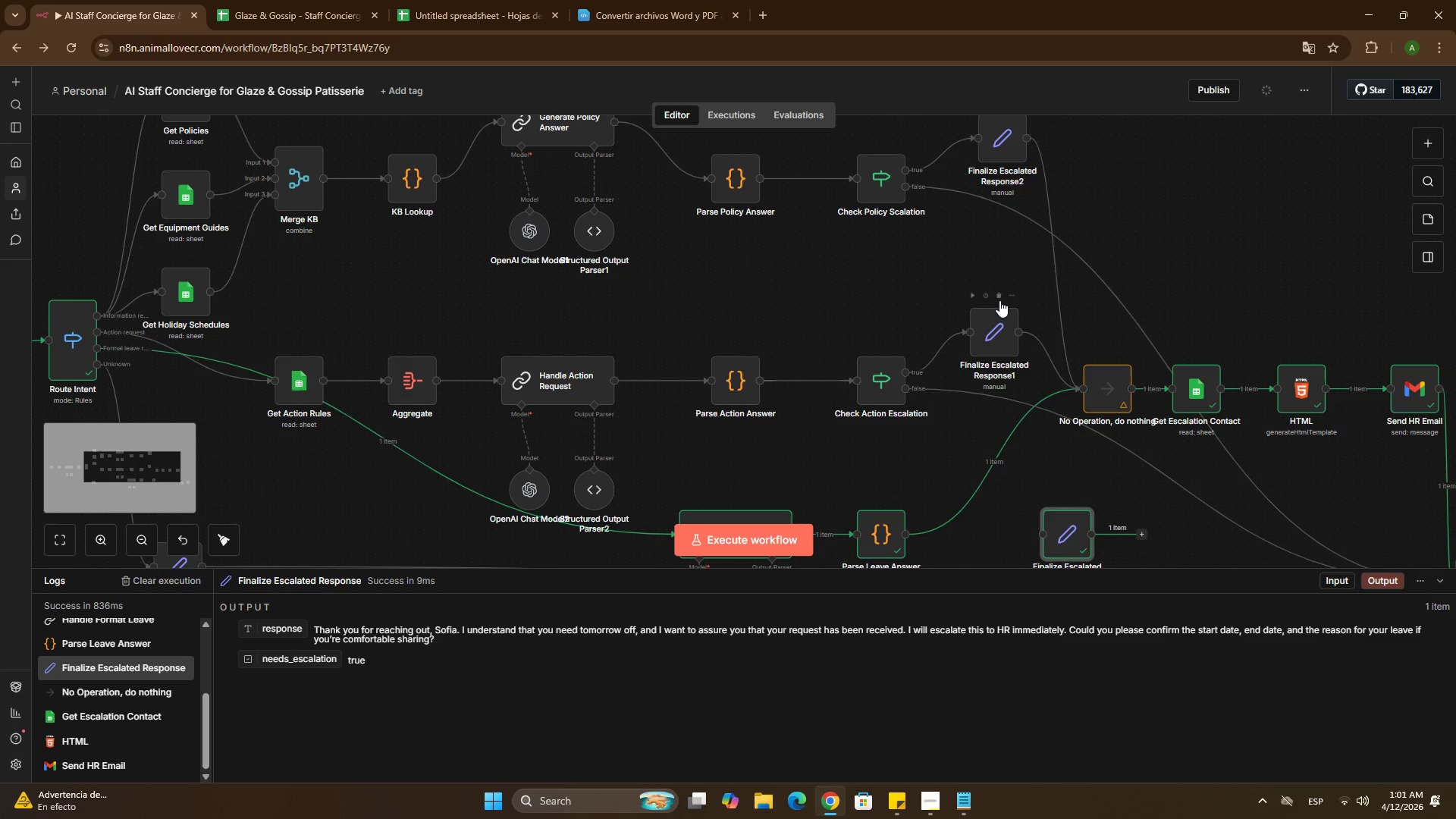 
left_click([999, 300])
 